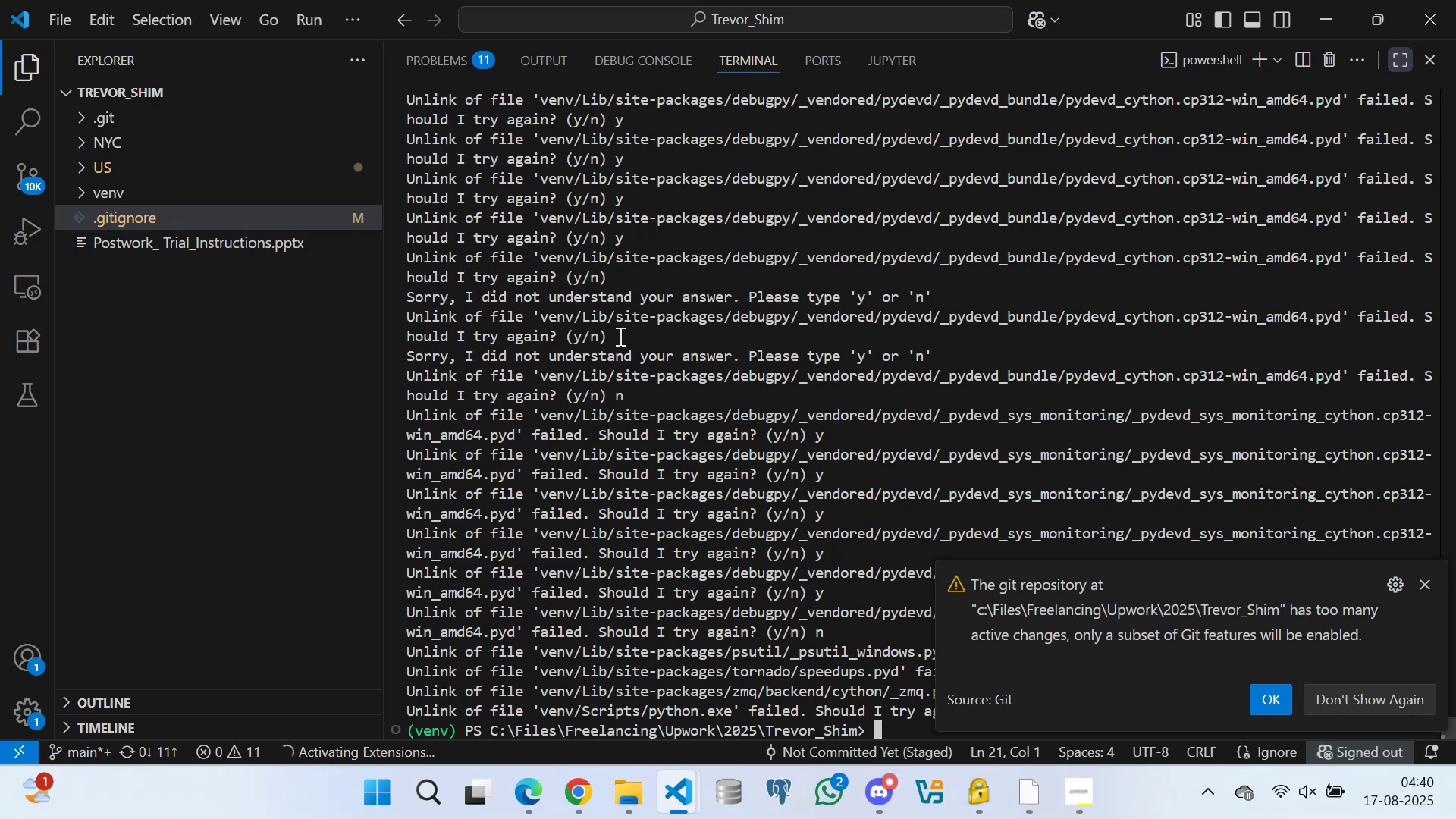 
mouse_move([1277, 689])
 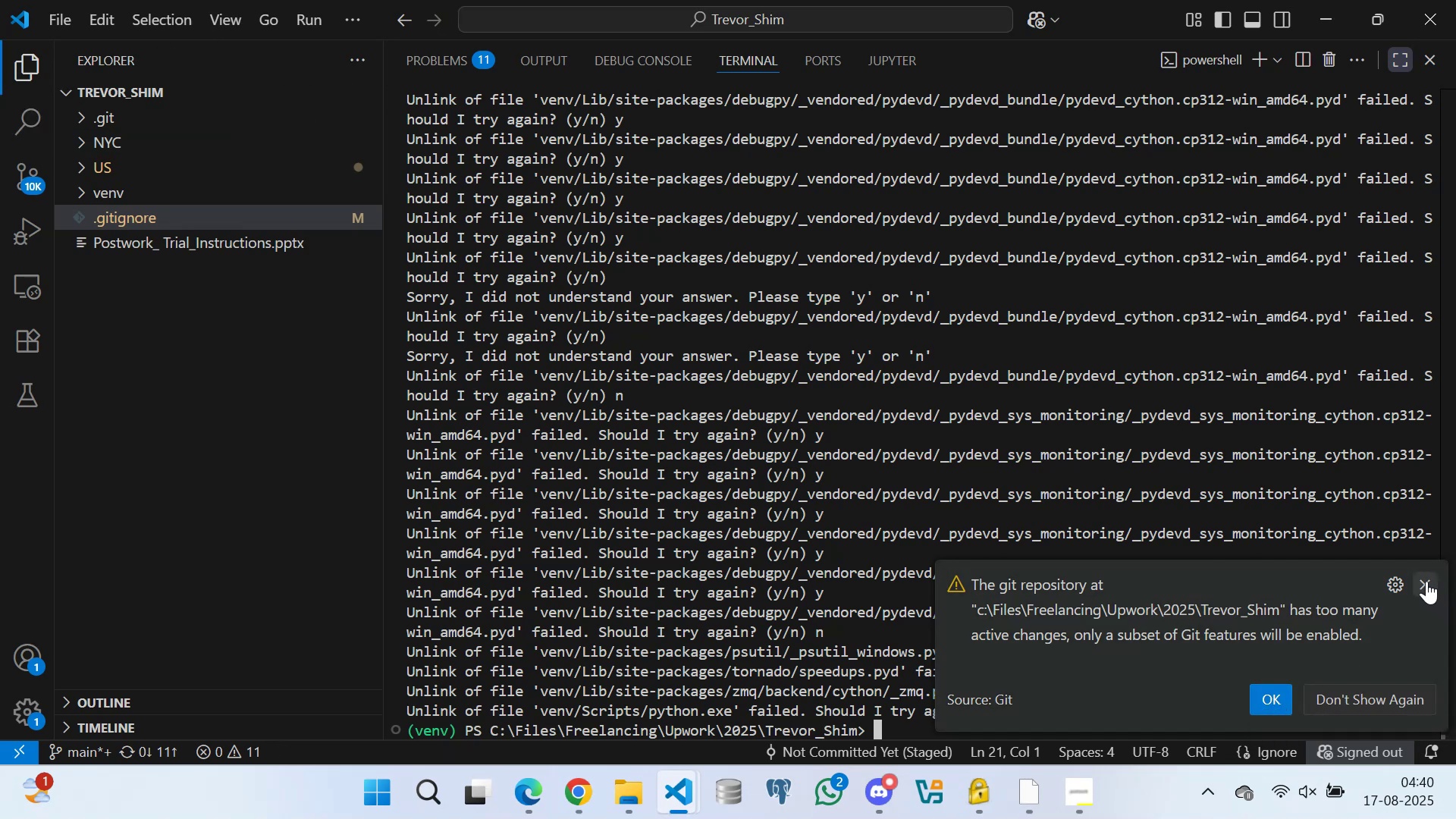 
left_click([1426, 581])
 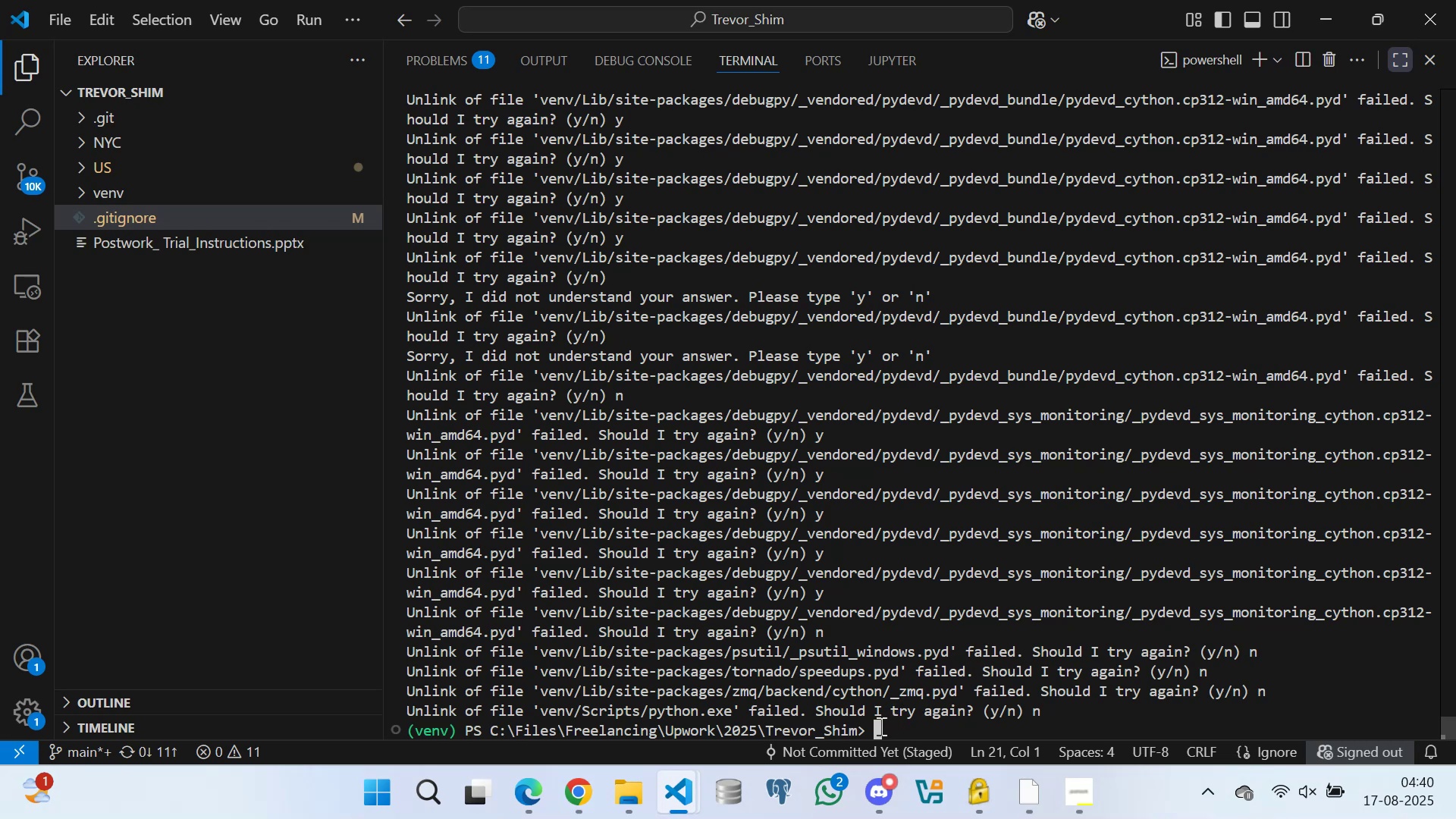 
left_click([878, 729])
 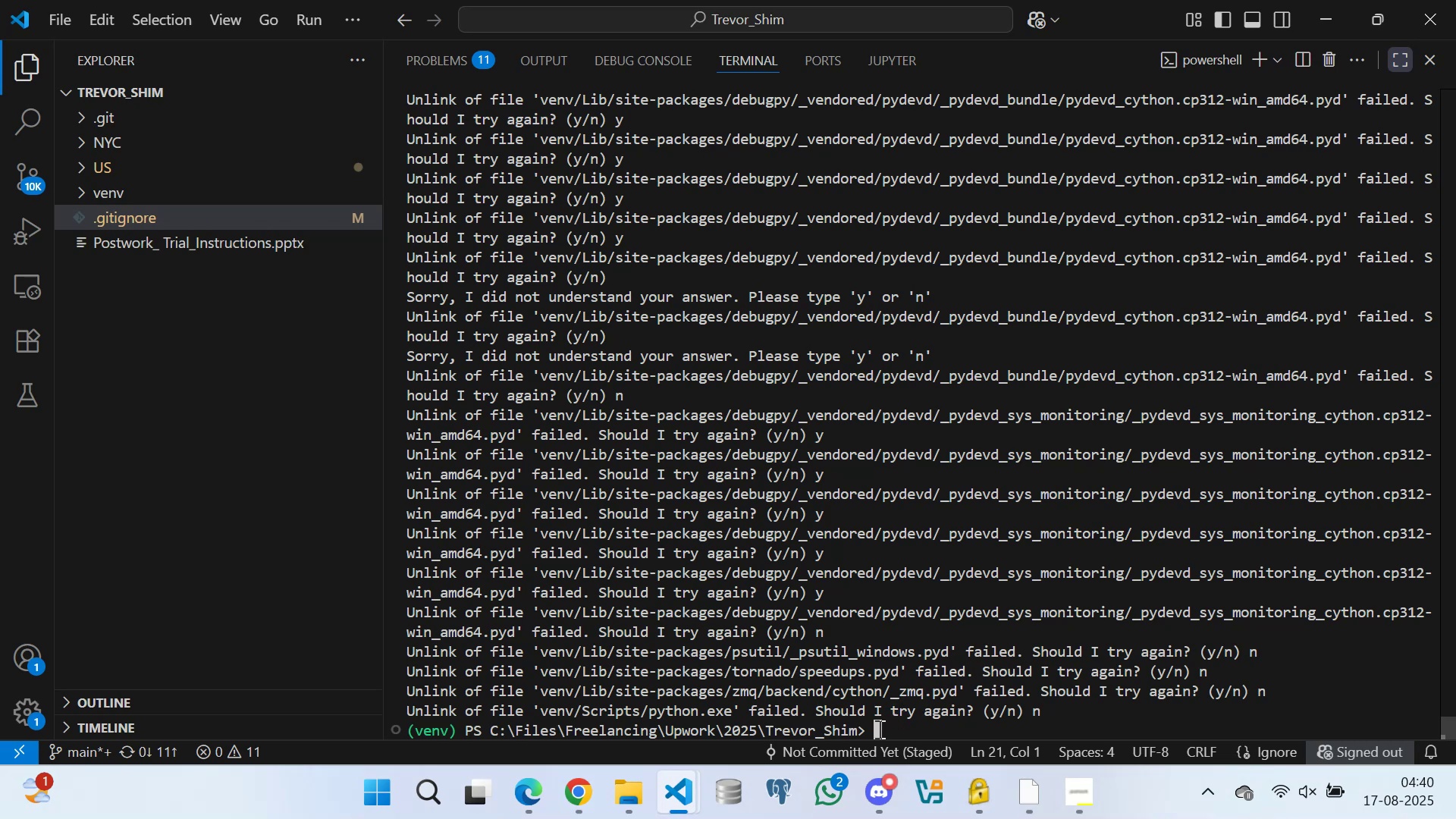 
type(git )
 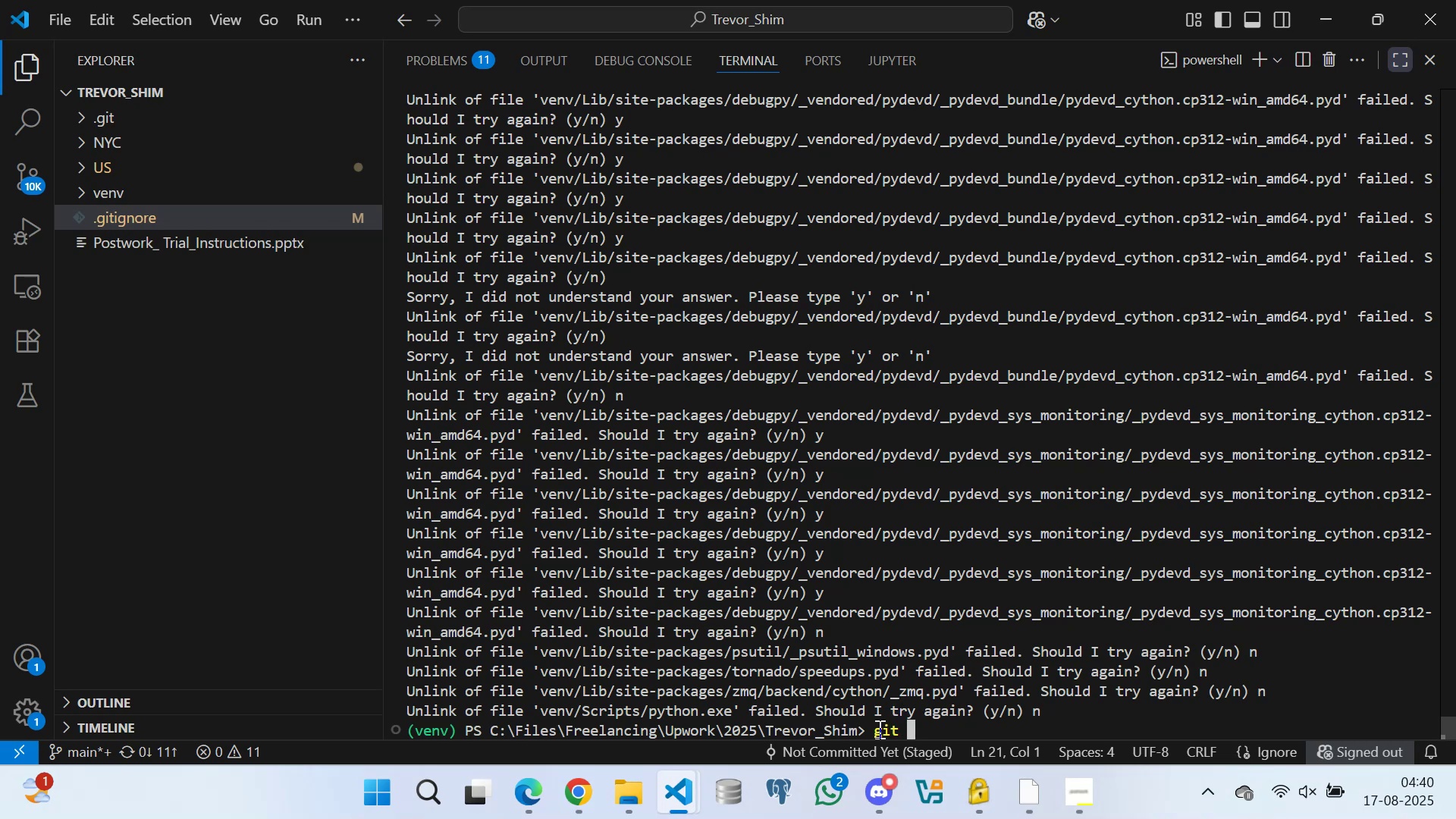 
wait(7.26)
 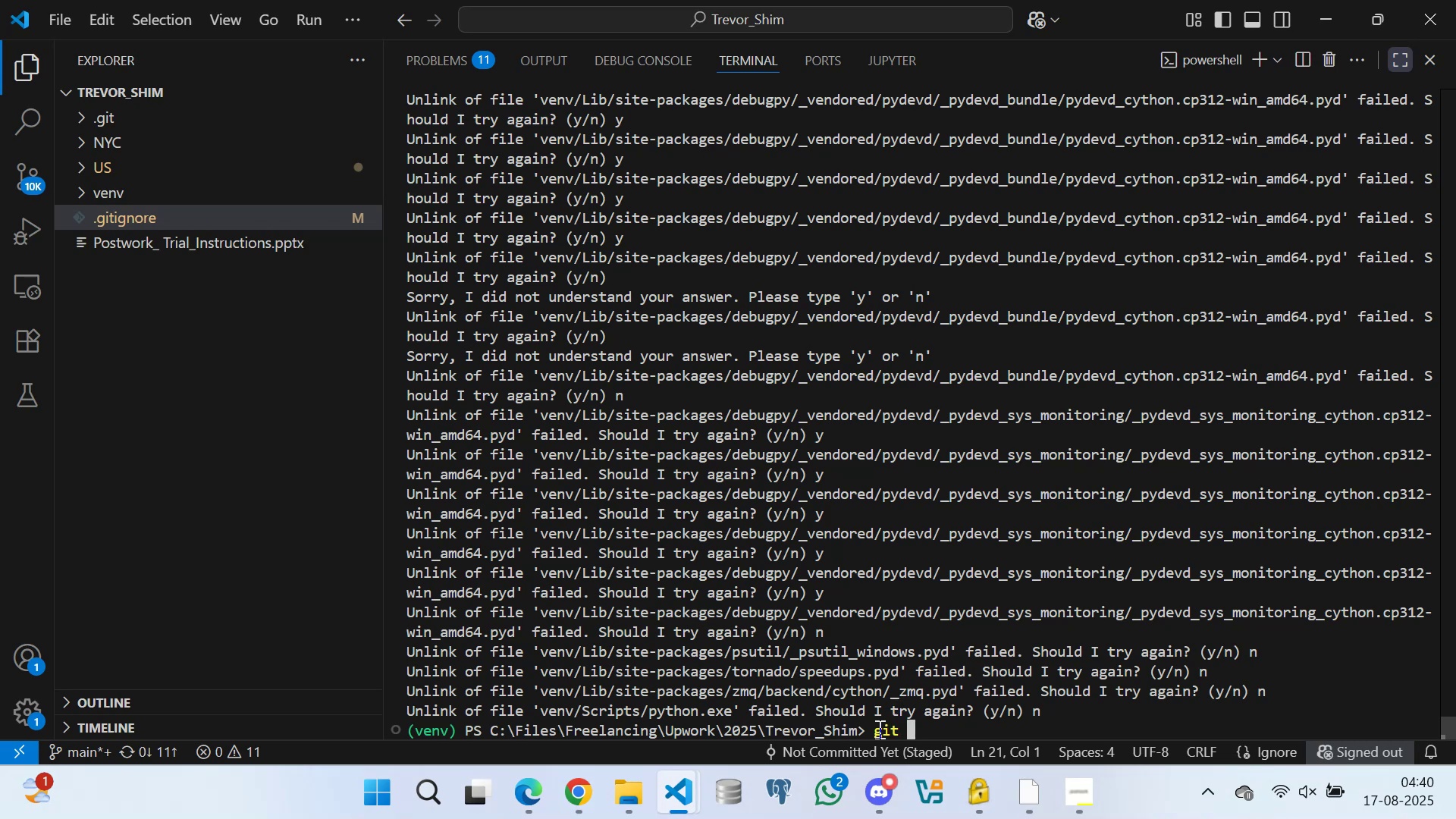 
type(commit -m 'removed ignored files')
 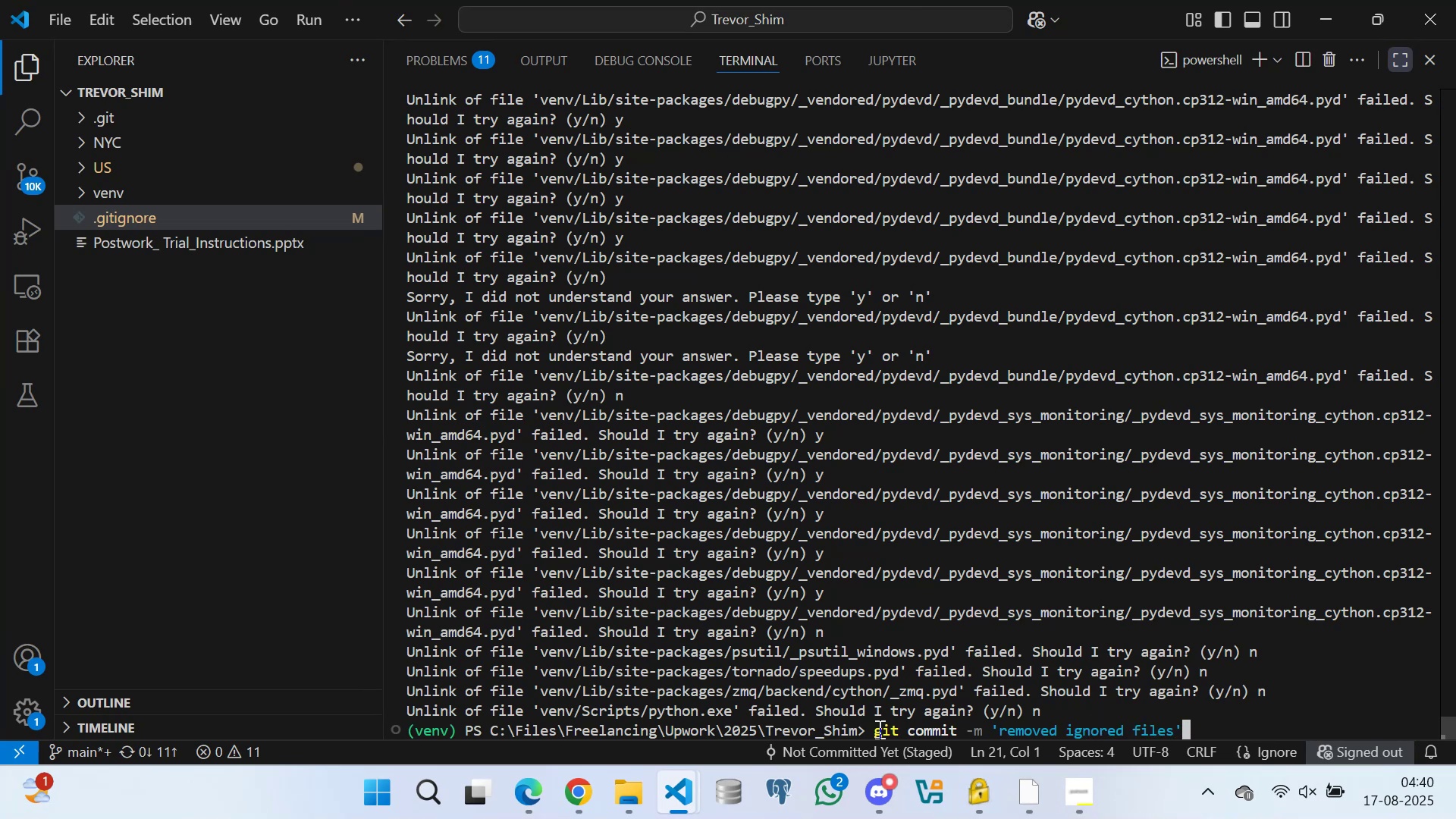 
key(Enter)
 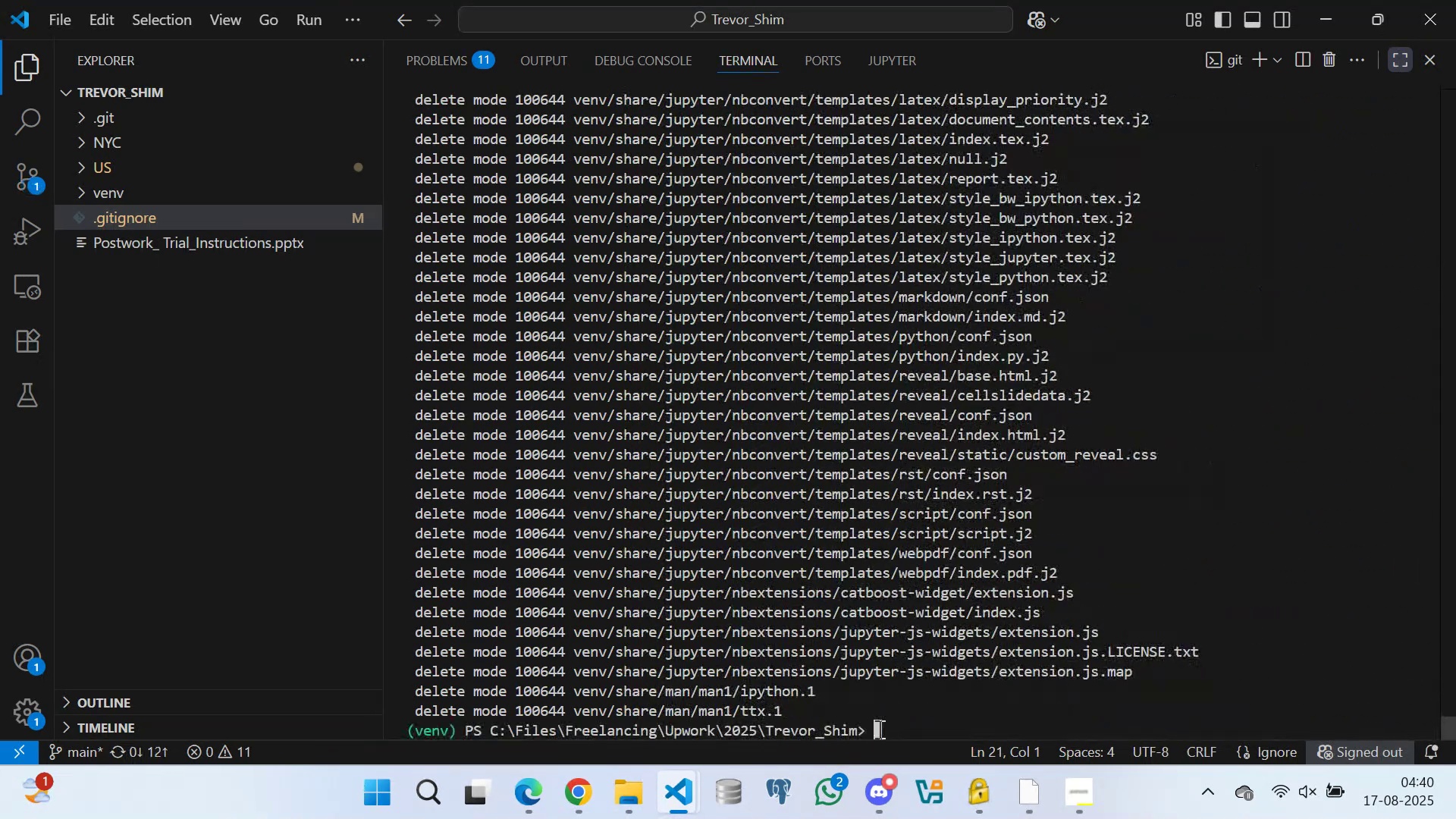 
wait(15.04)
 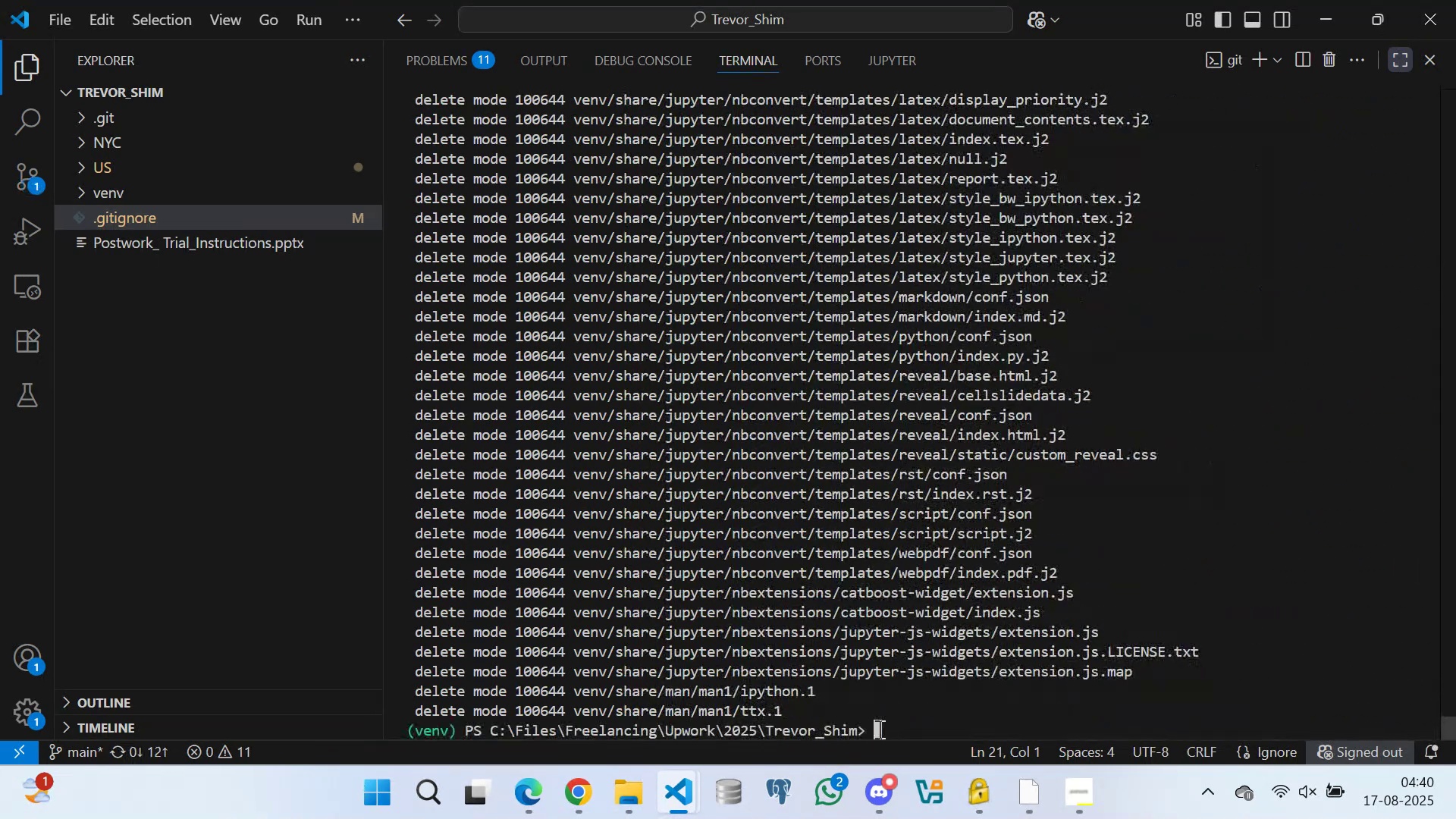 
type(git push -u origin main)
 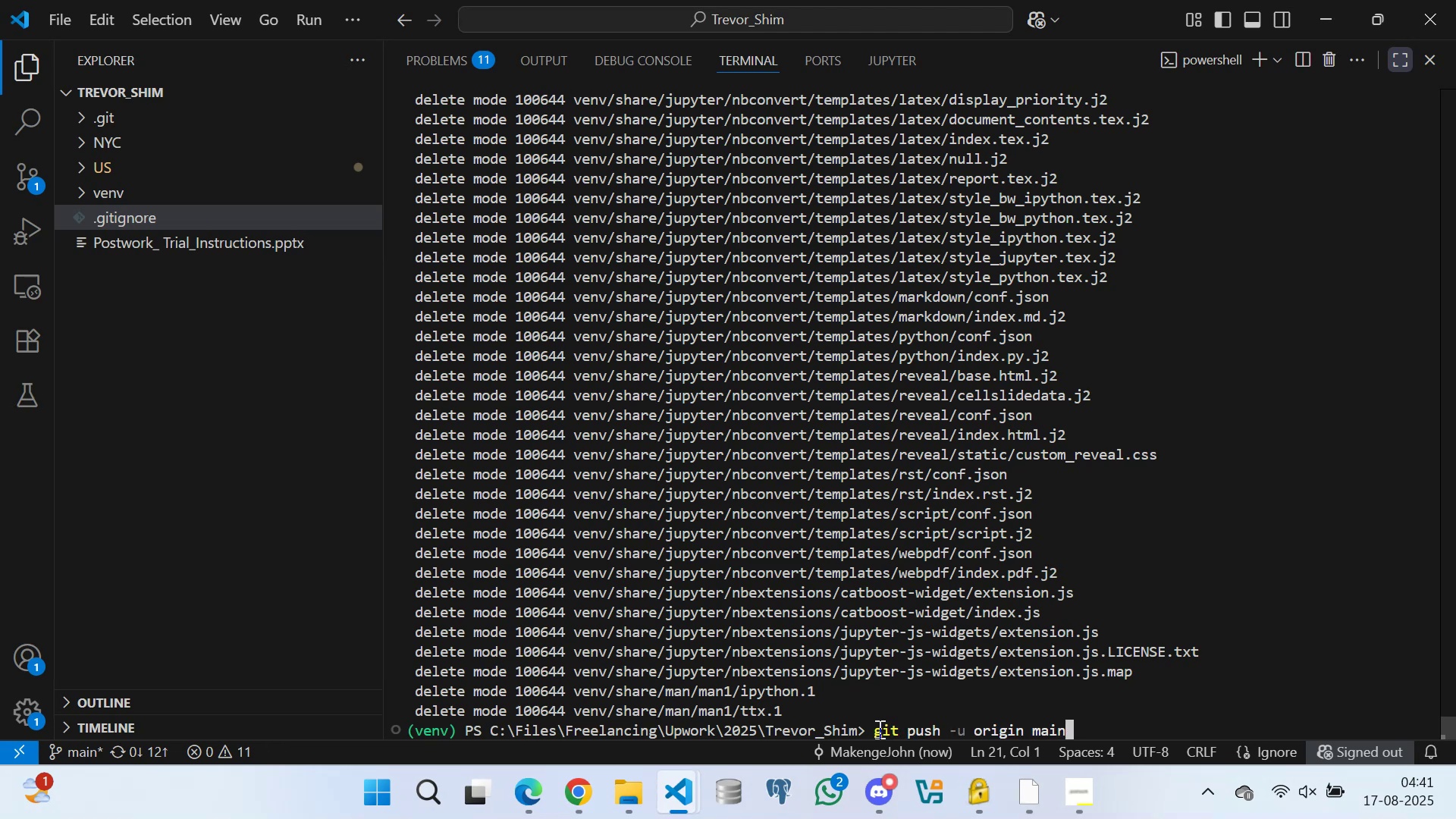 
key(Enter)
 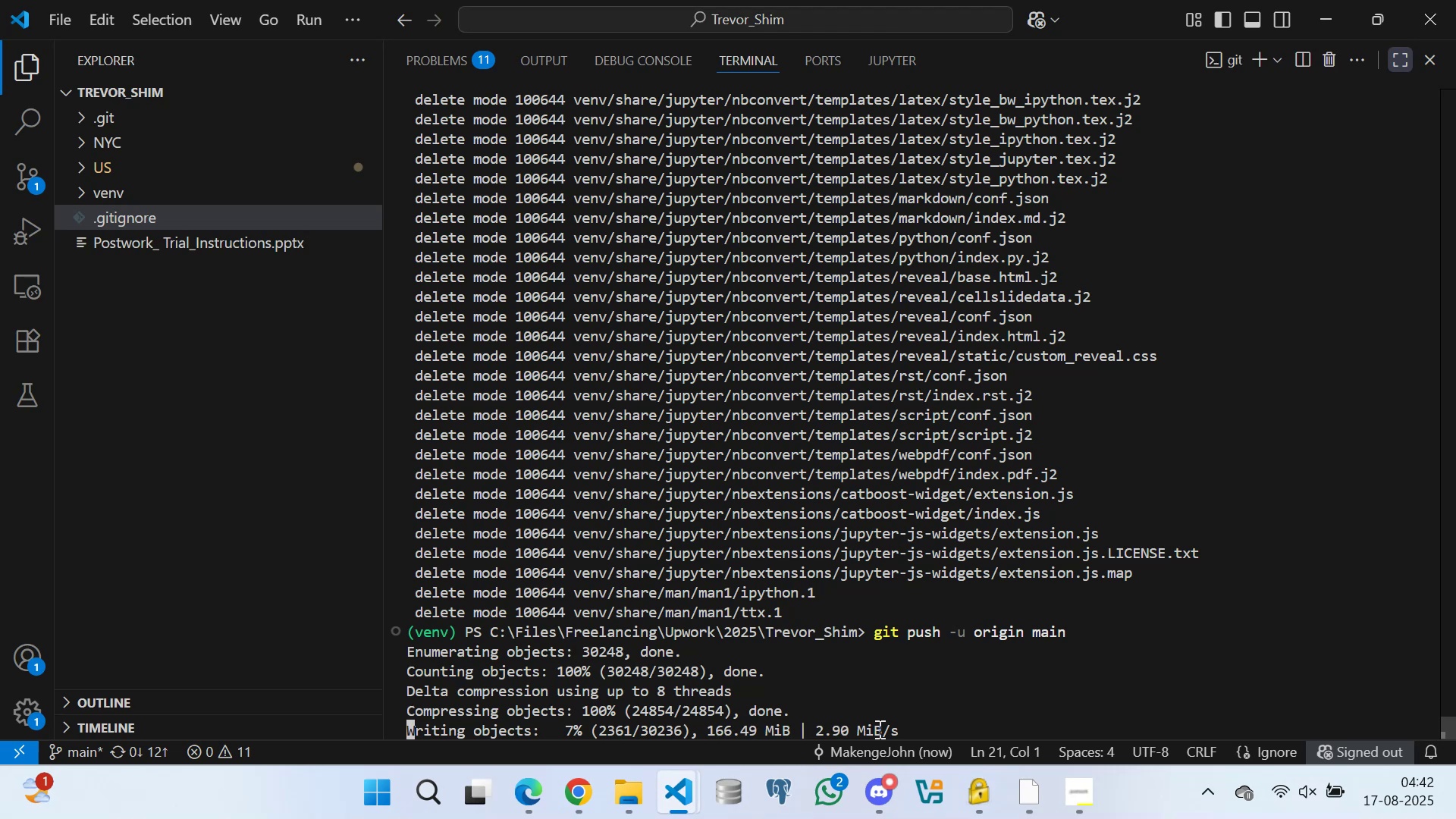 
wait(56.68)
 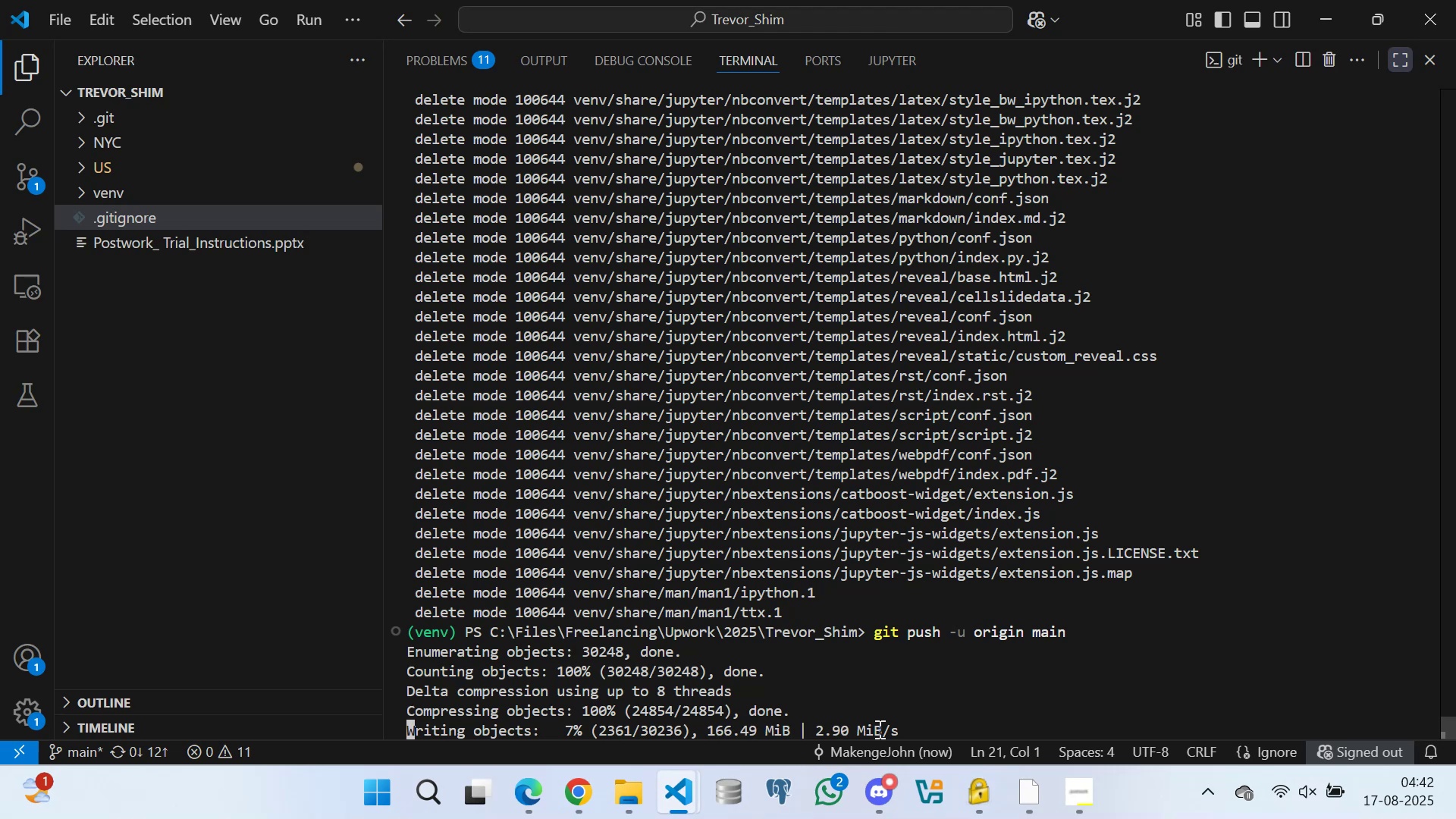 
double_click([853, 730])
 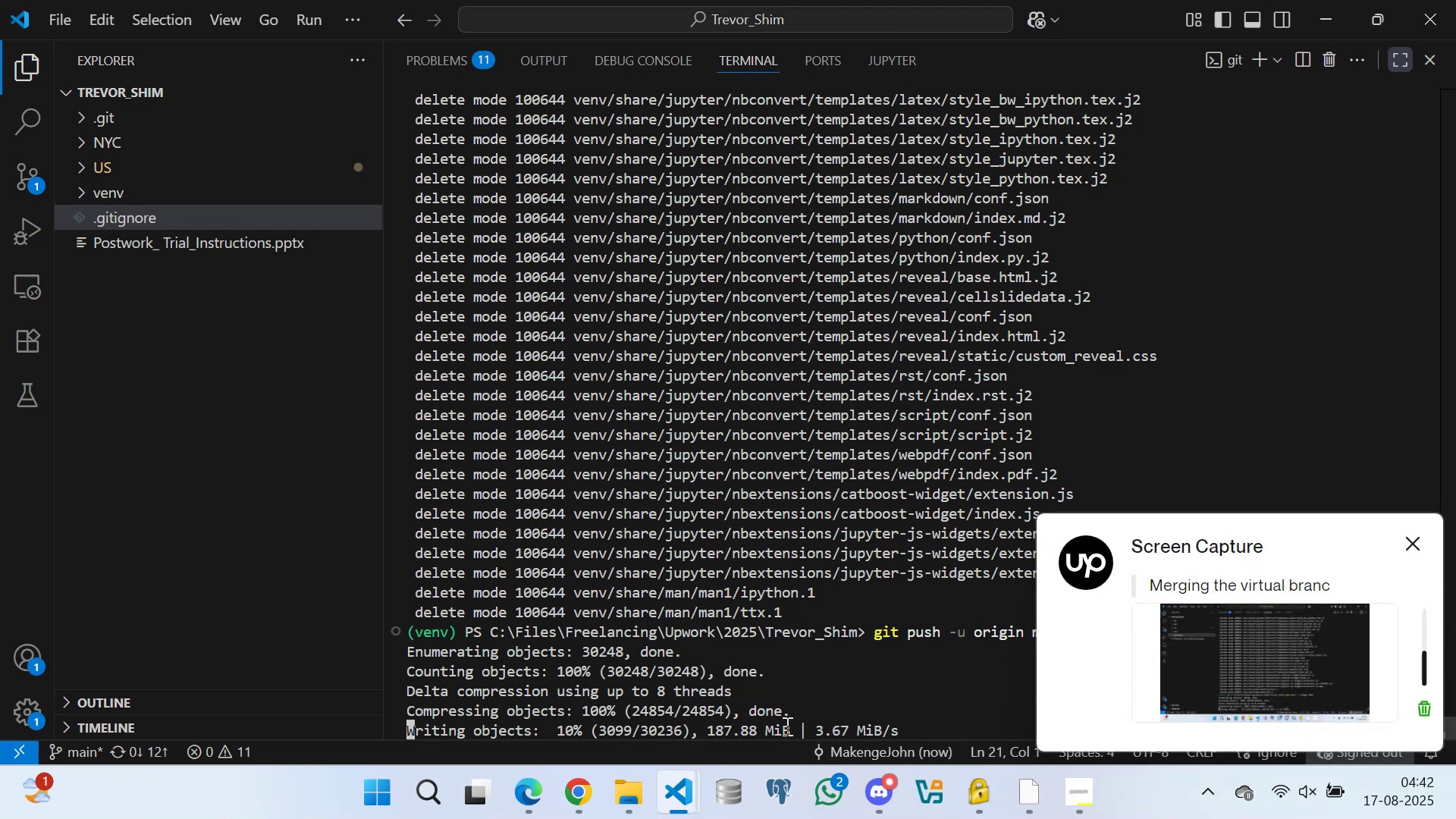 
triple_click([765, 708])
 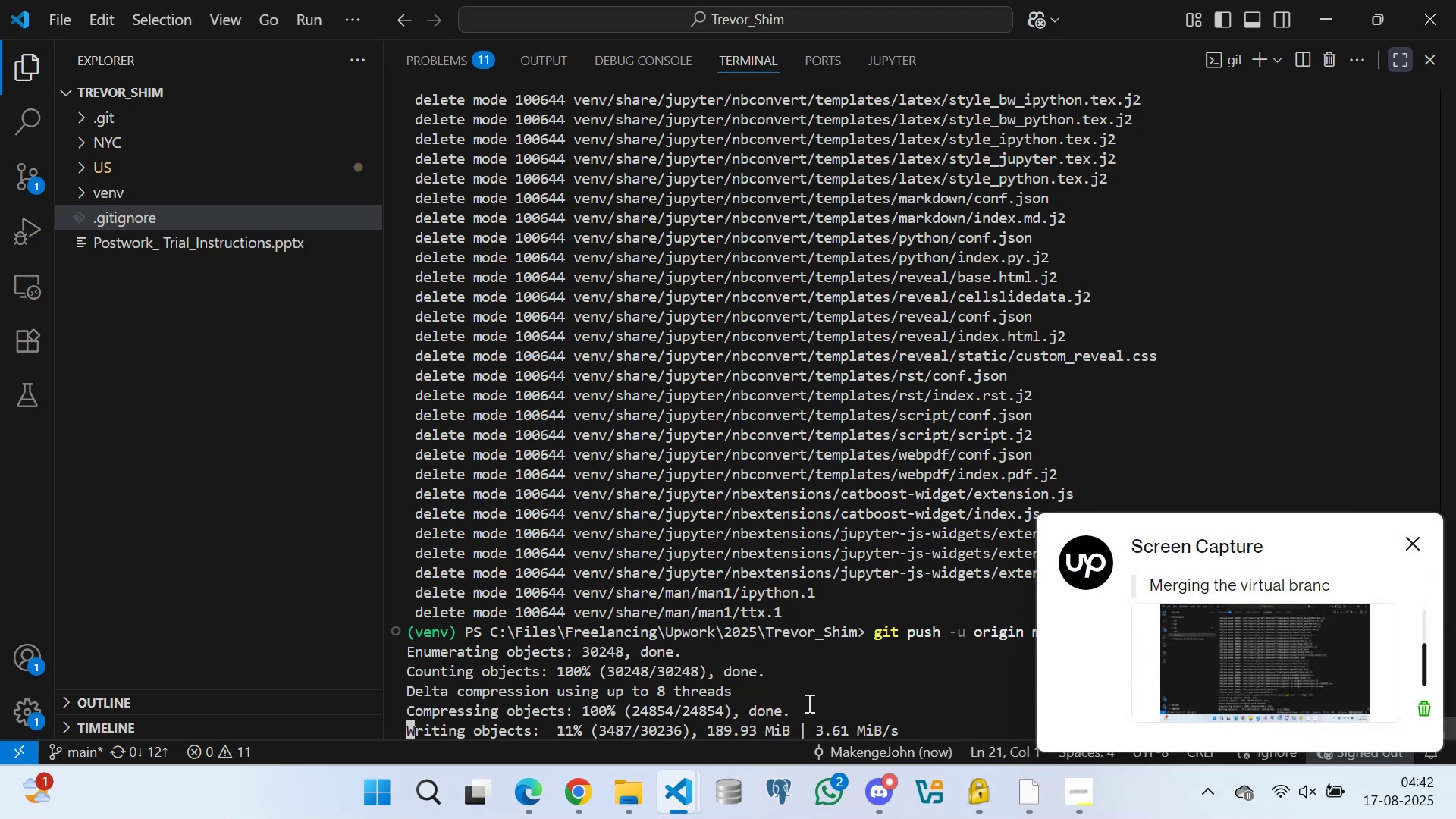 
triple_click([819, 698])
 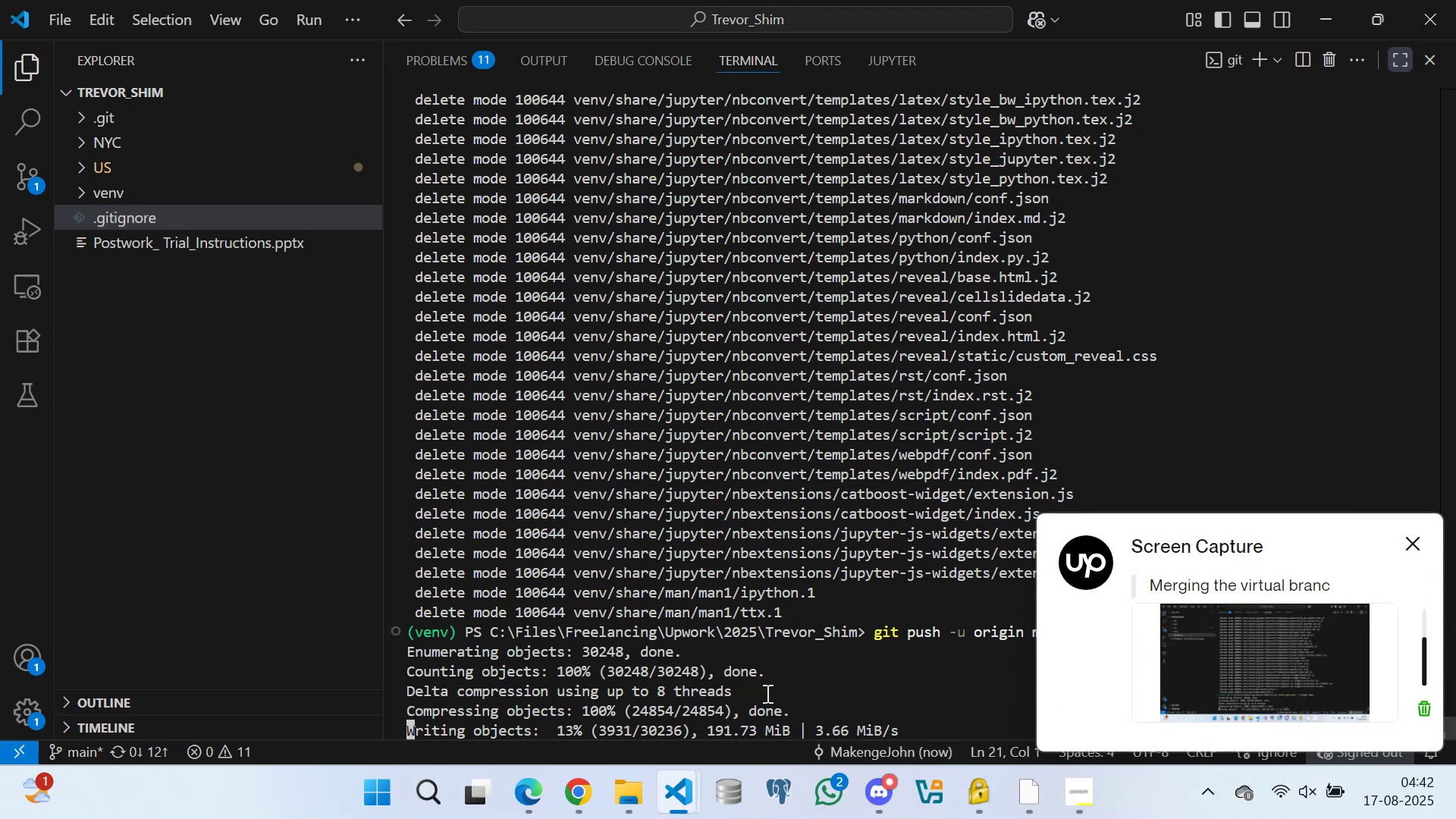 
triple_click([766, 693])
 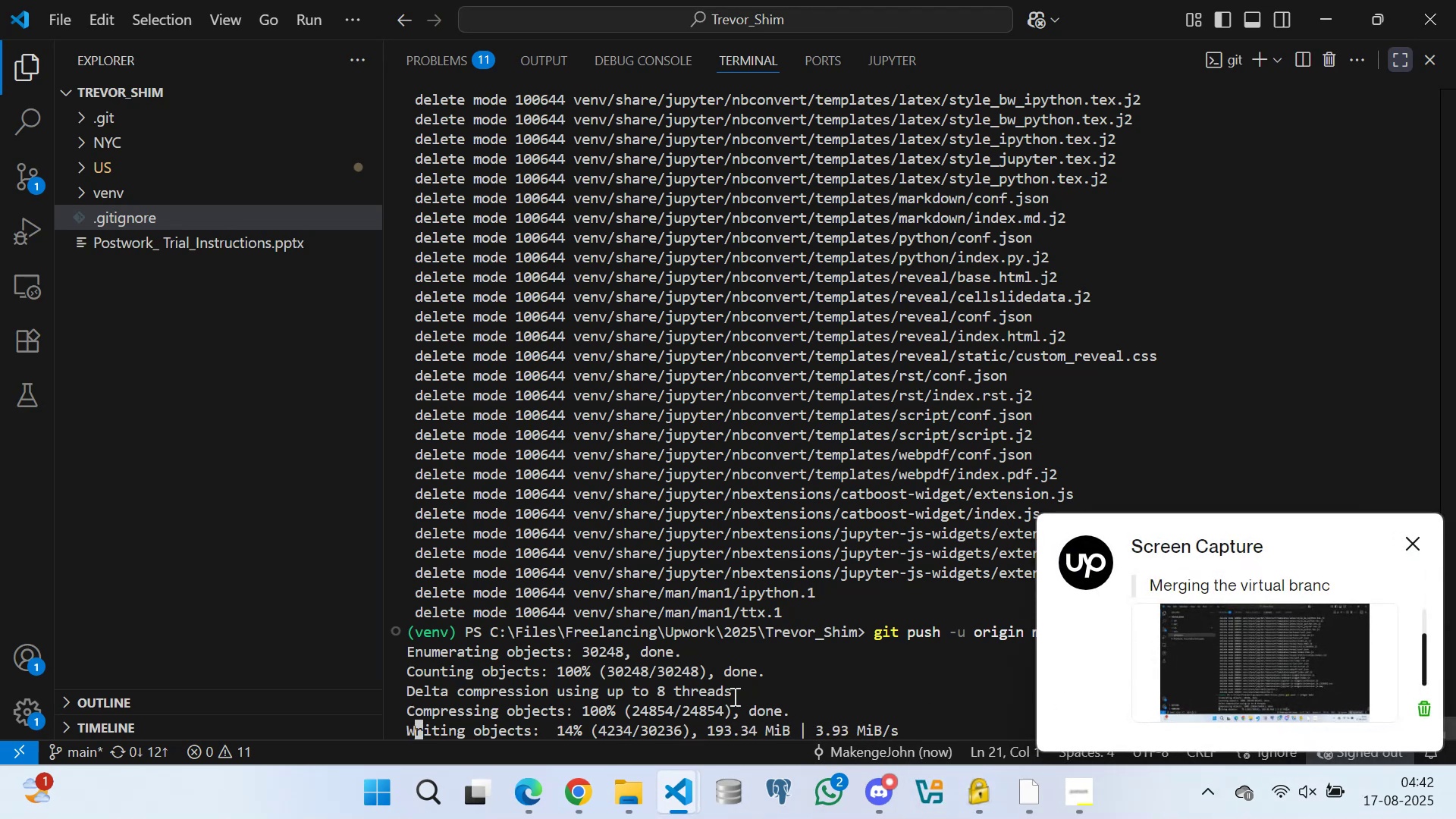 
triple_click([733, 696])
 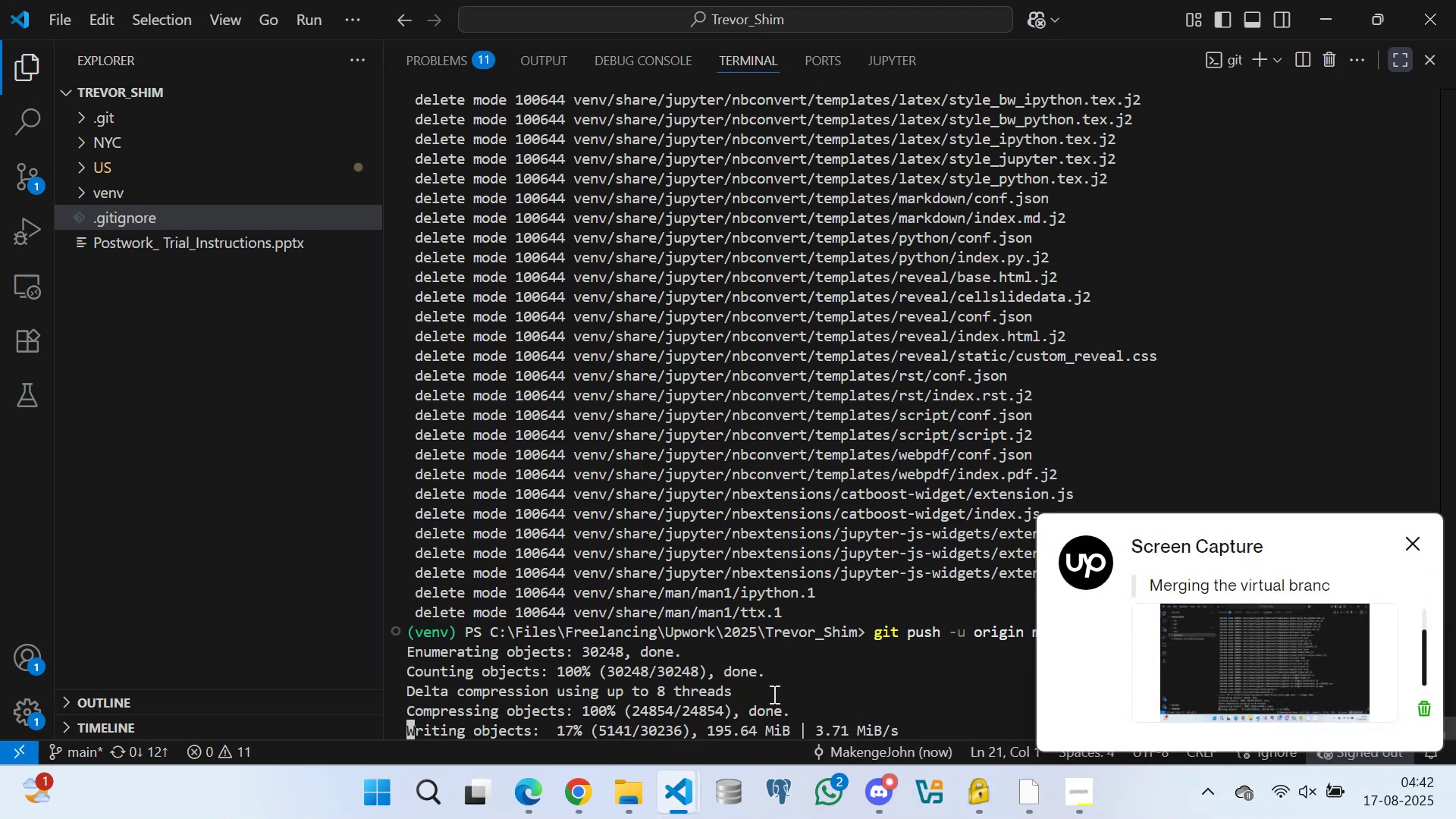 
triple_click([773, 694])
 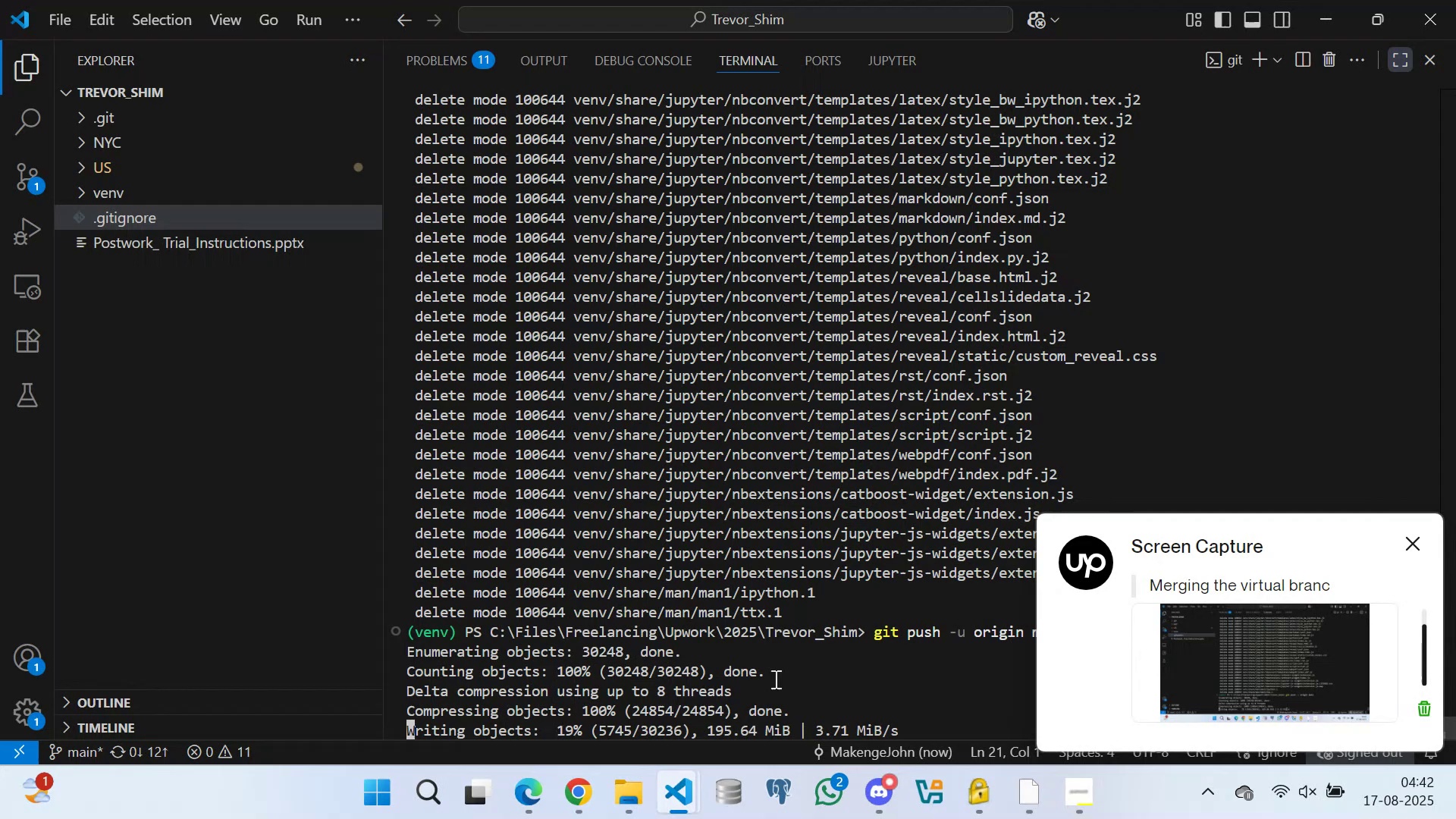 
left_click([774, 679])
 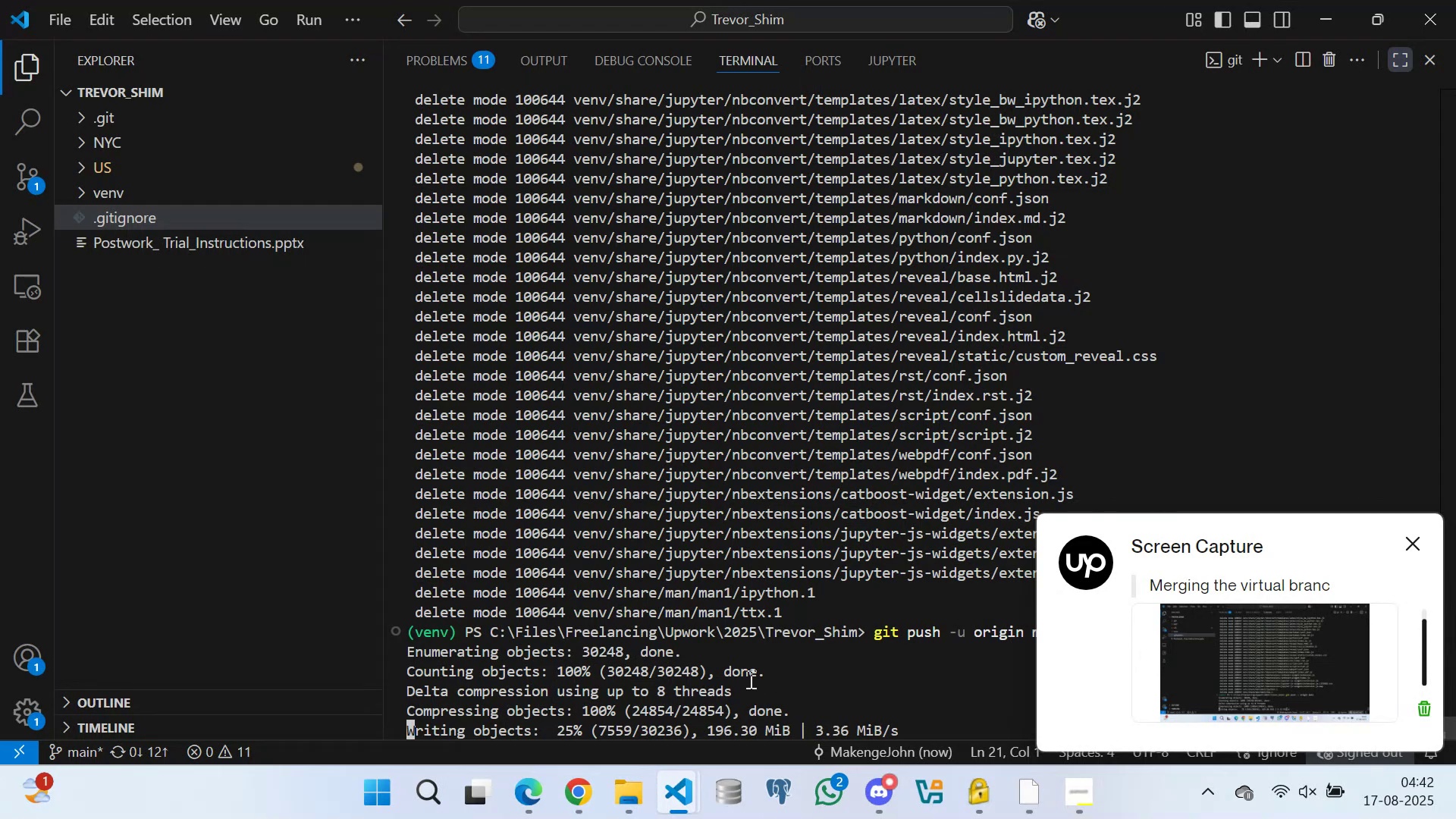 
double_click([749, 679])
 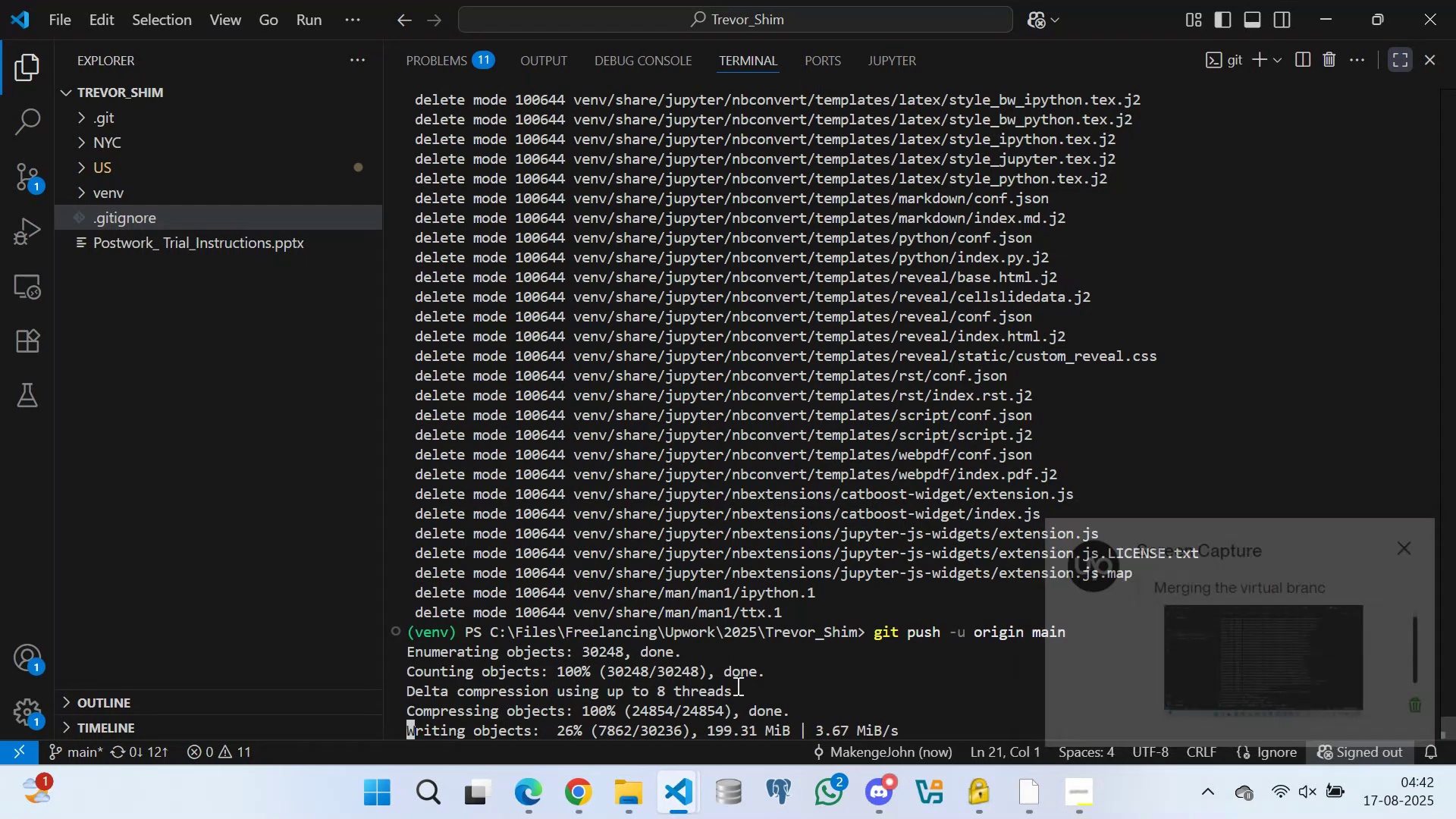 
triple_click([736, 686])
 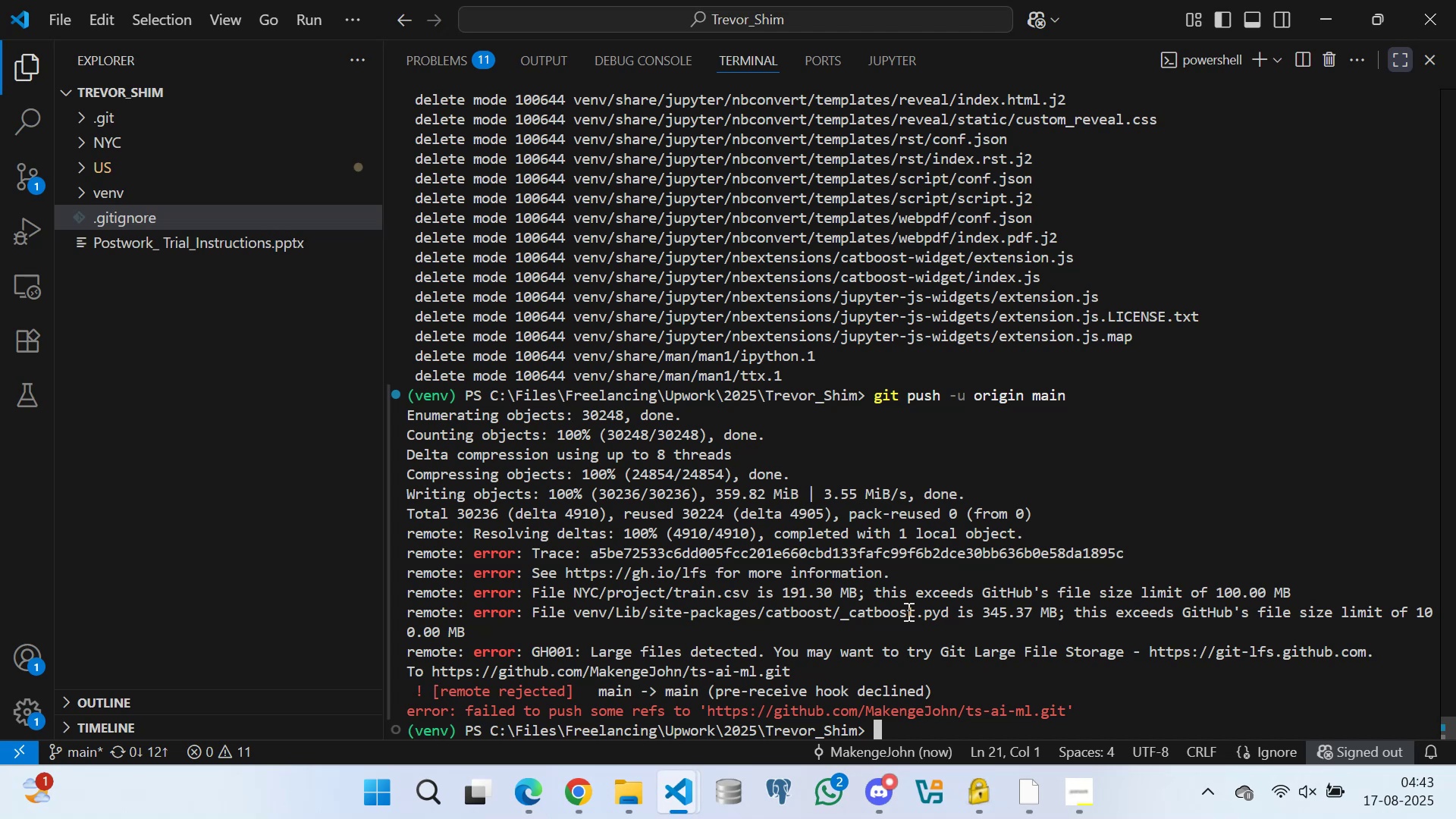 
wait(94.48)
 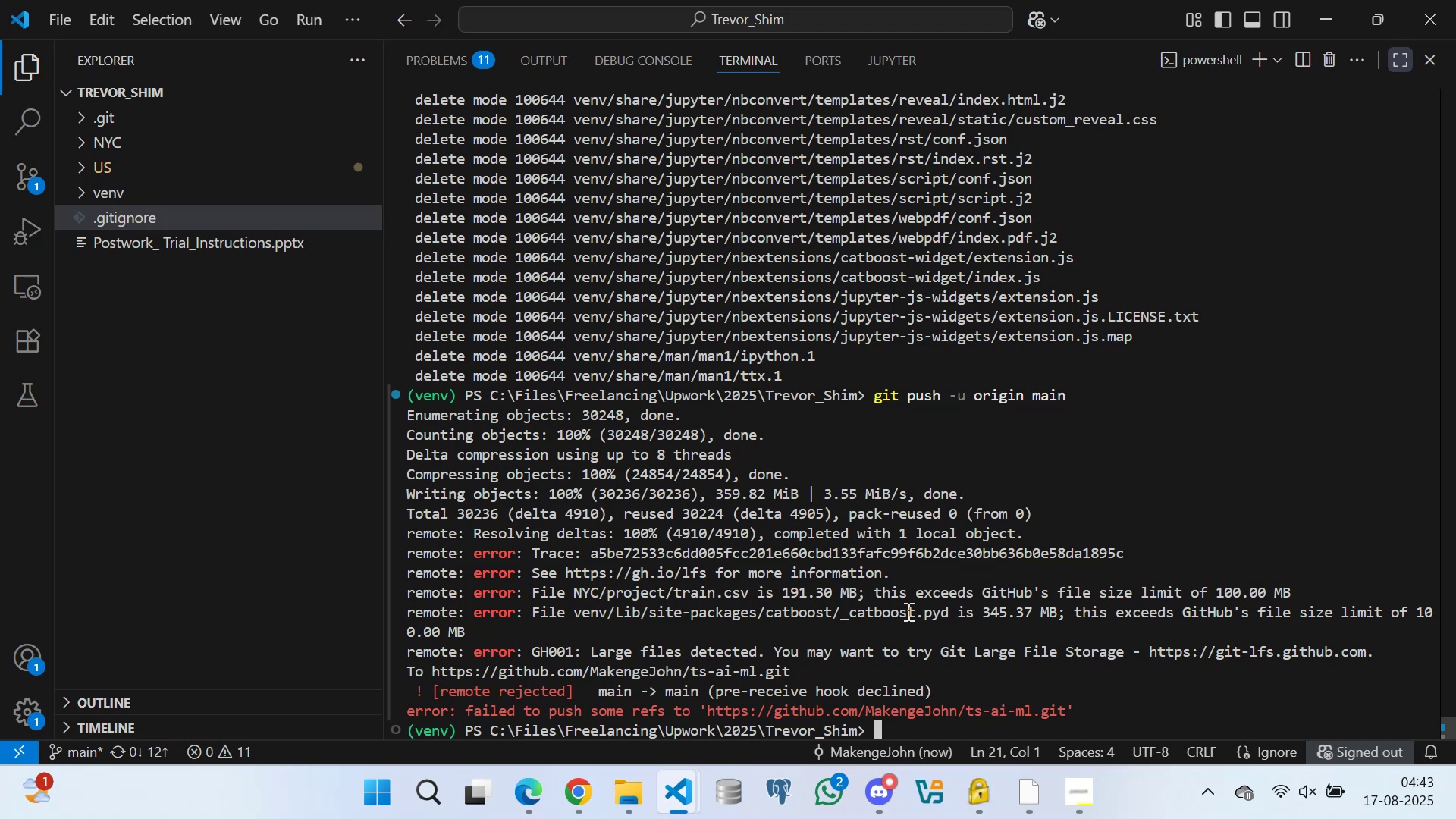 
left_click([528, 712])
 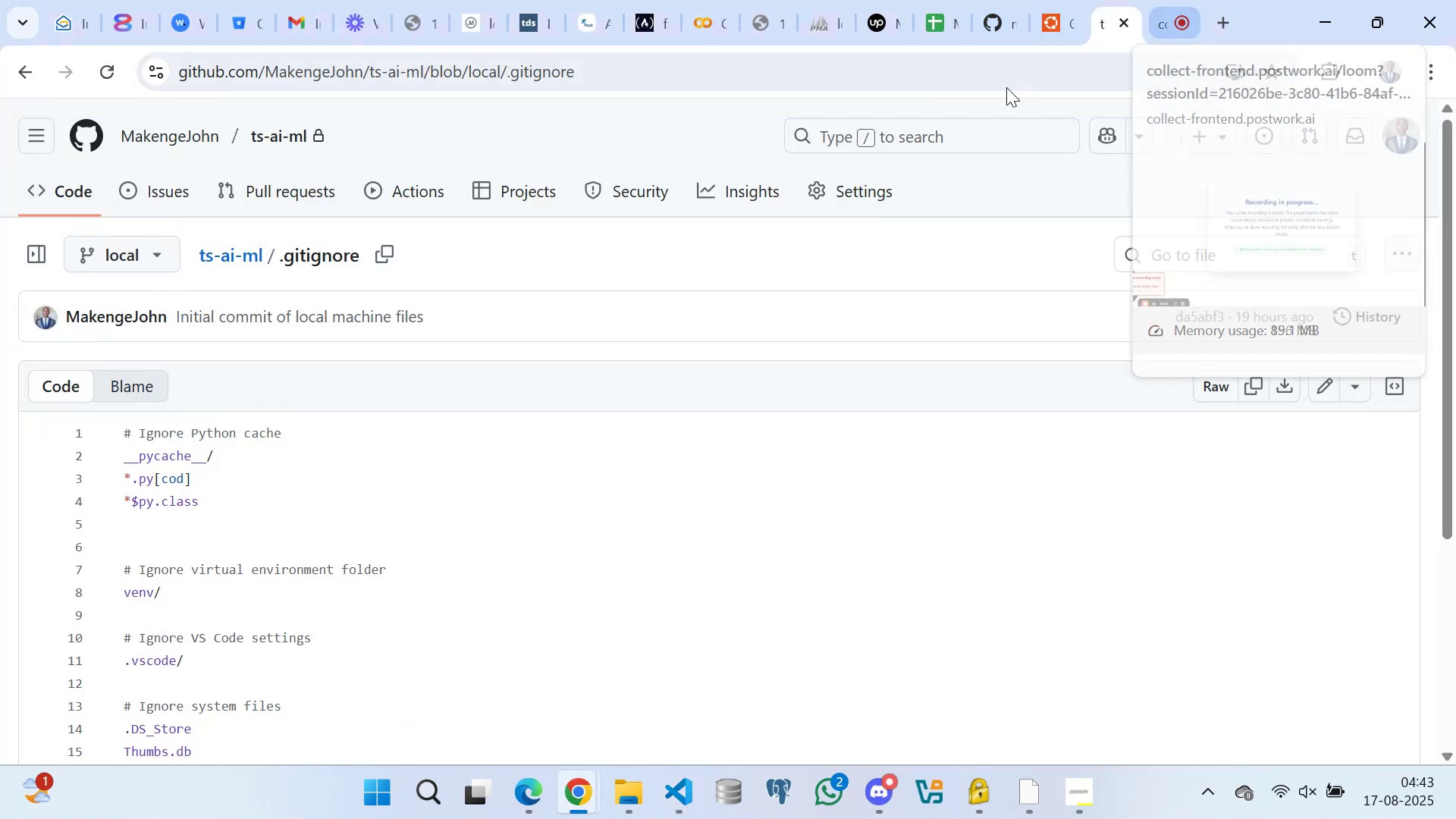 
scroll: coordinate [259, 432], scroll_direction: up, amount: 3.0
 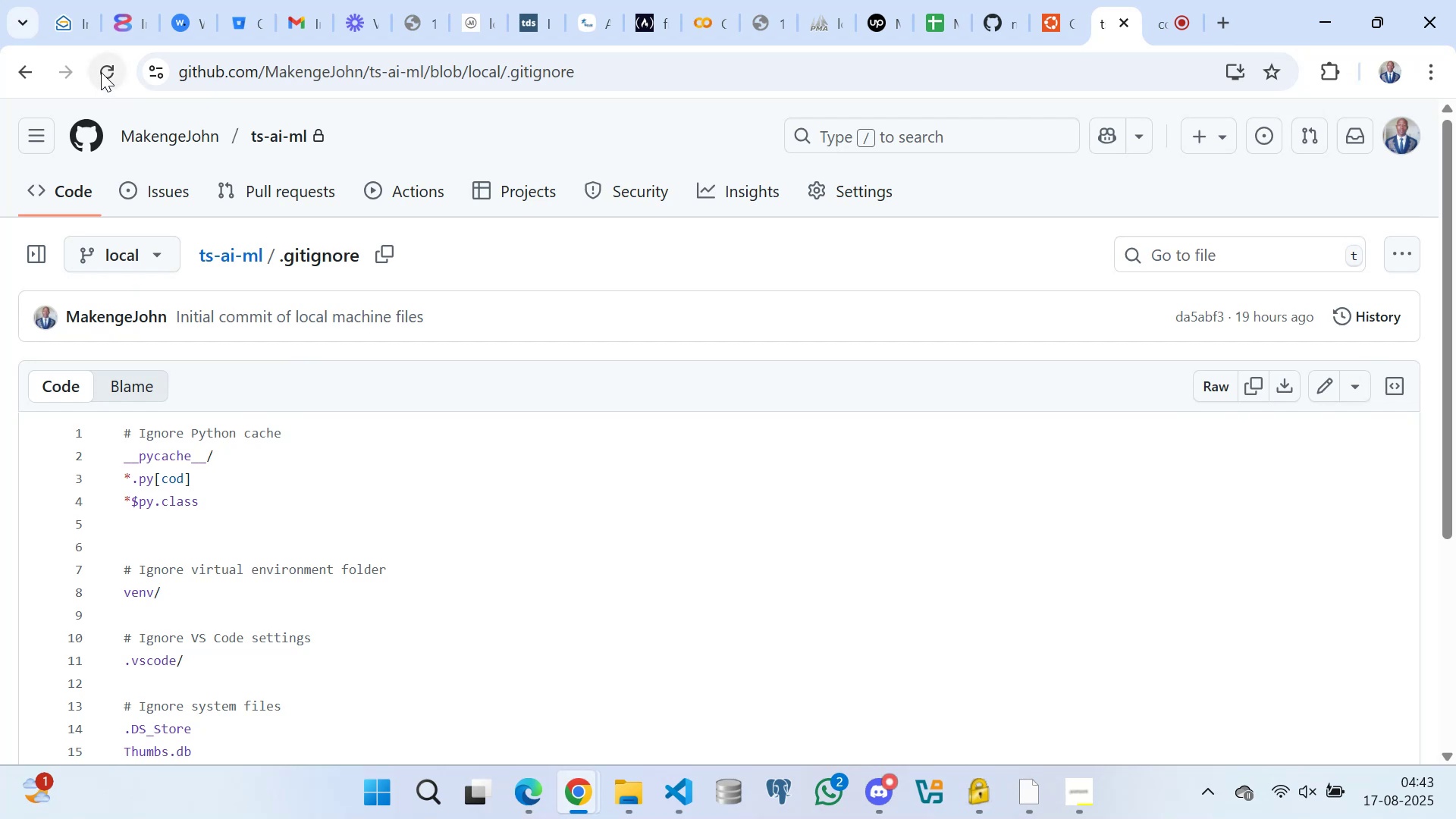 
left_click([105, 64])
 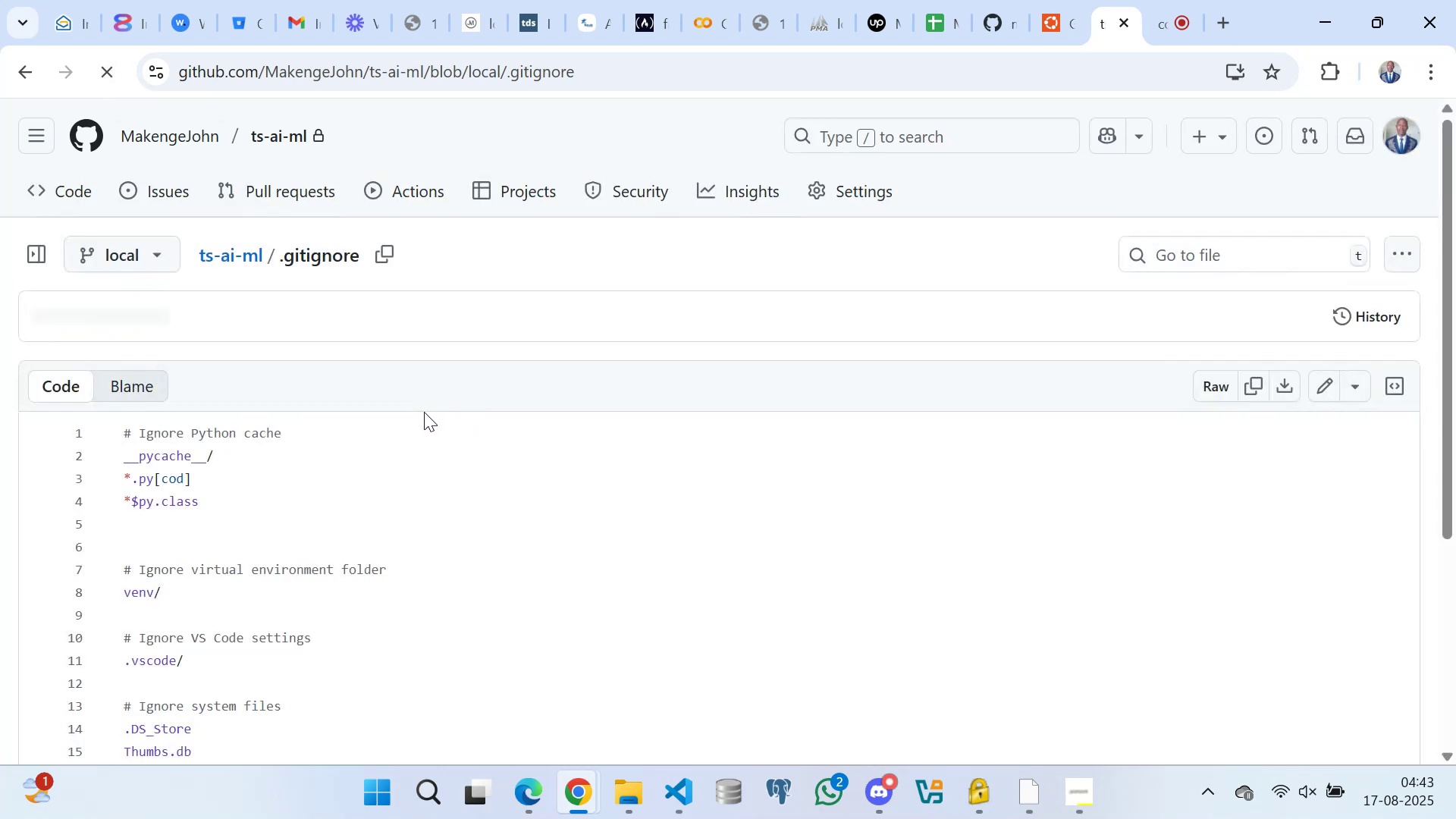 
scroll: coordinate [278, 450], scroll_direction: down, amount: 9.0
 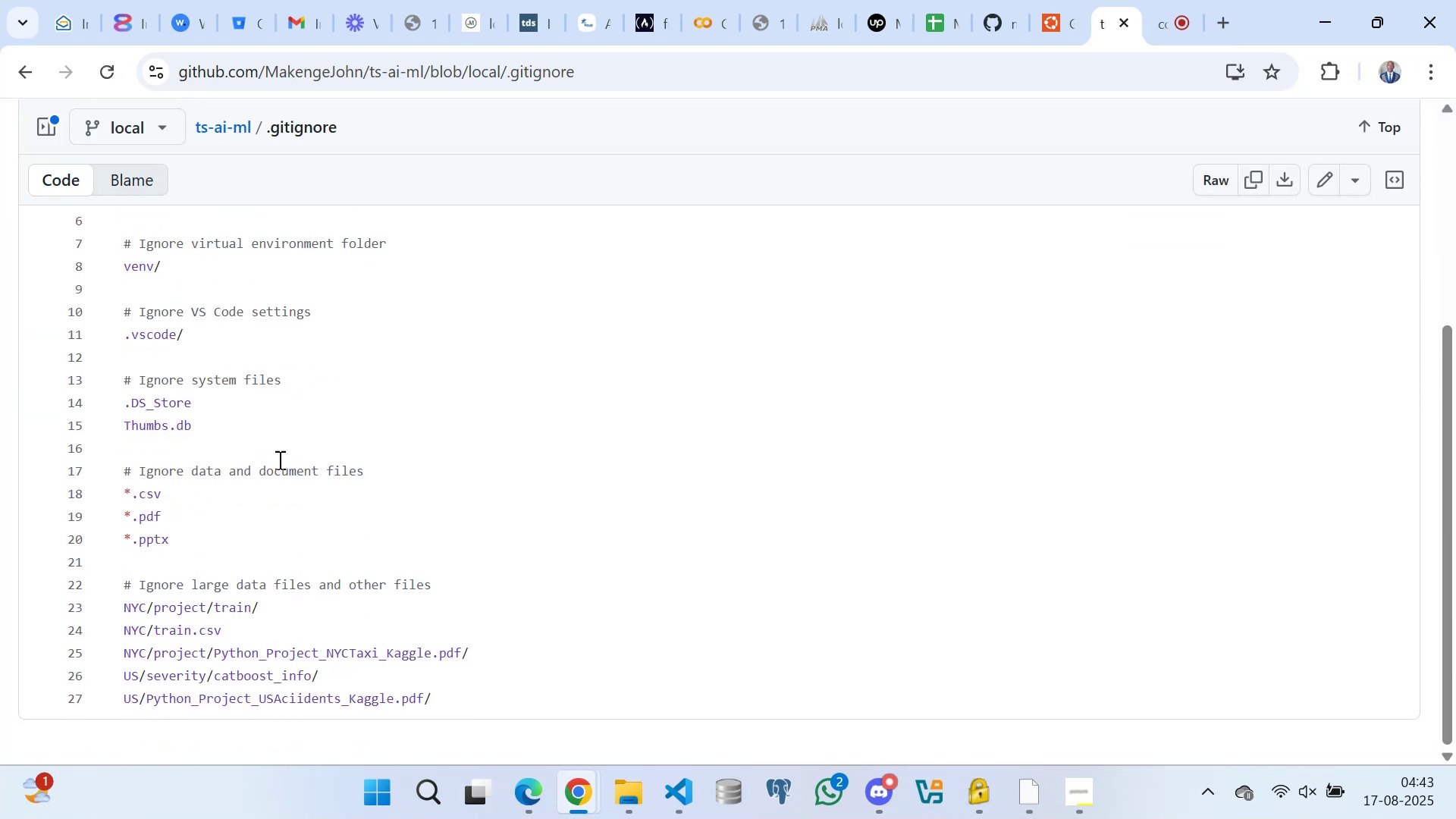 
scroll: coordinate [225, 371], scroll_direction: up, amount: 8.0
 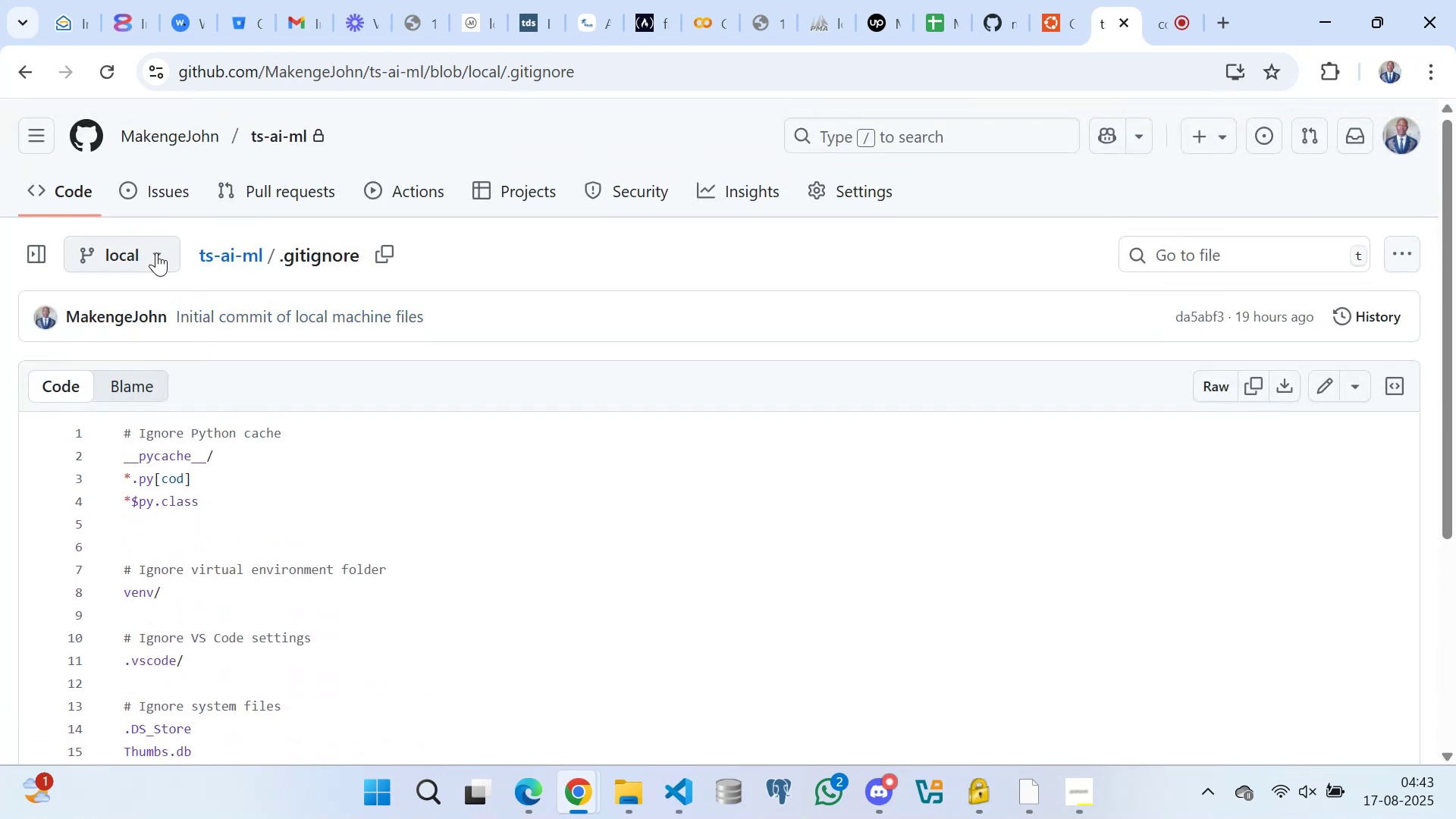 
left_click([158, 254])
 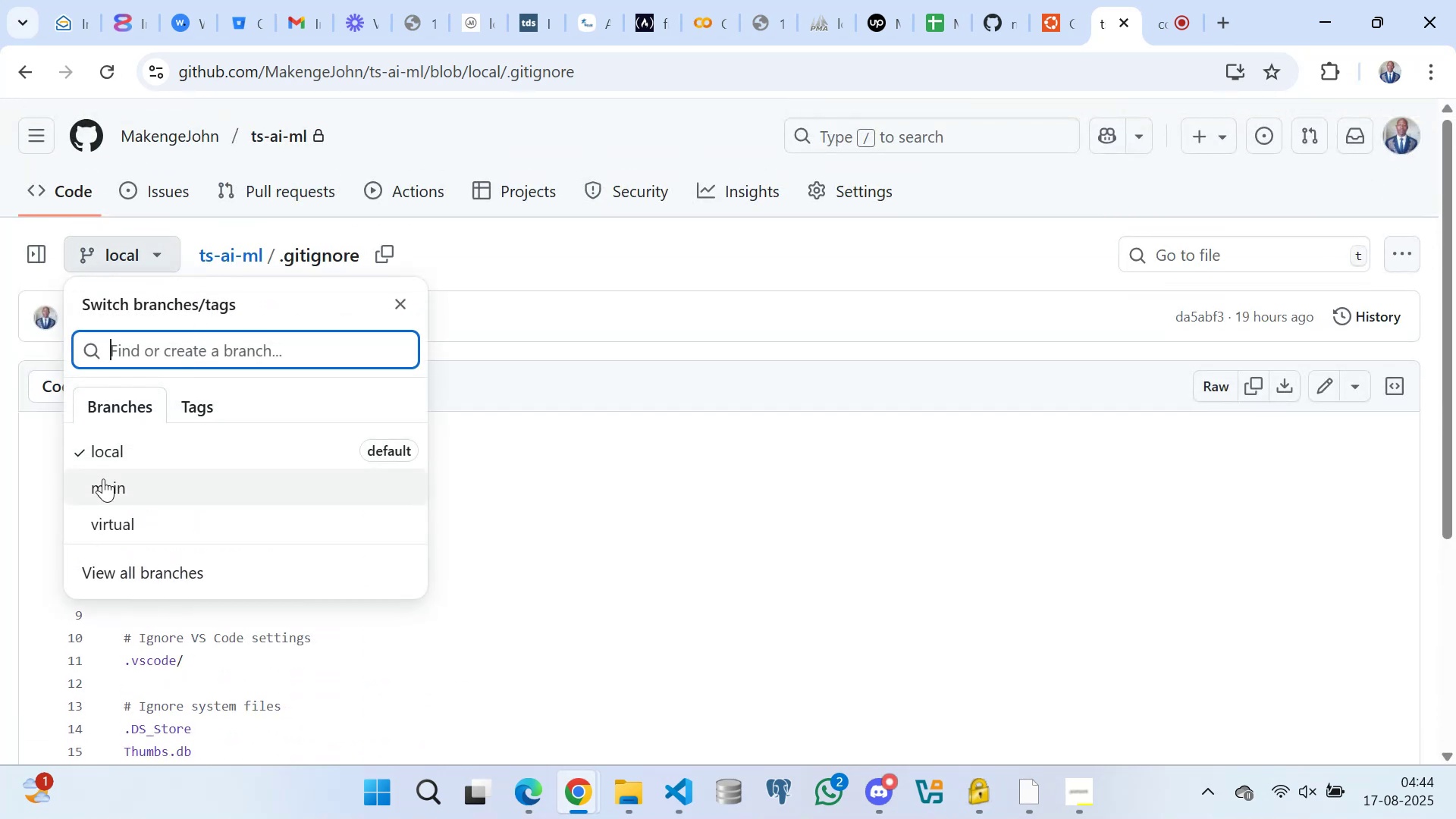 
left_click([102, 482])
 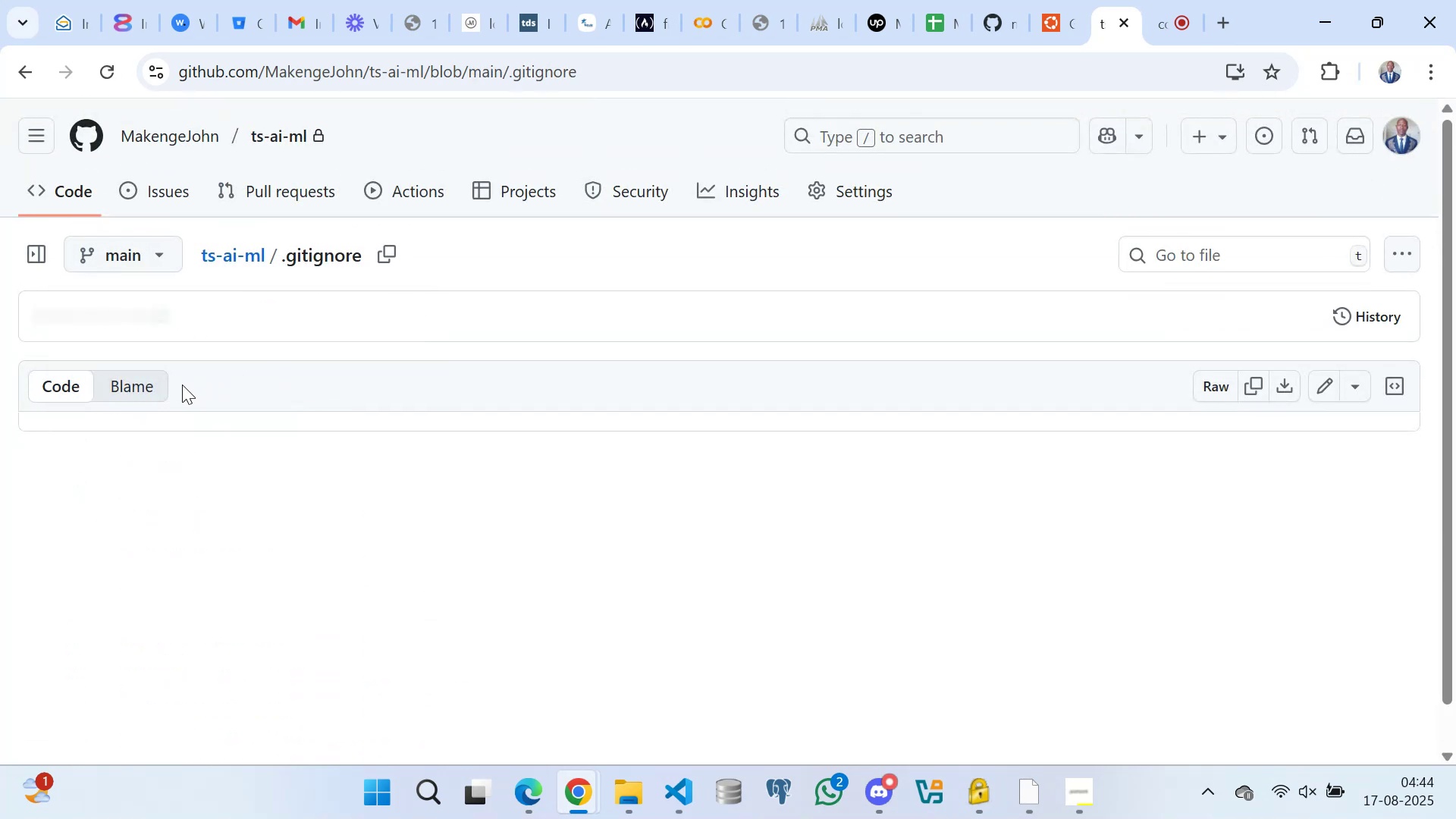 
scroll: coordinate [240, 411], scroll_direction: down, amount: 4.0
 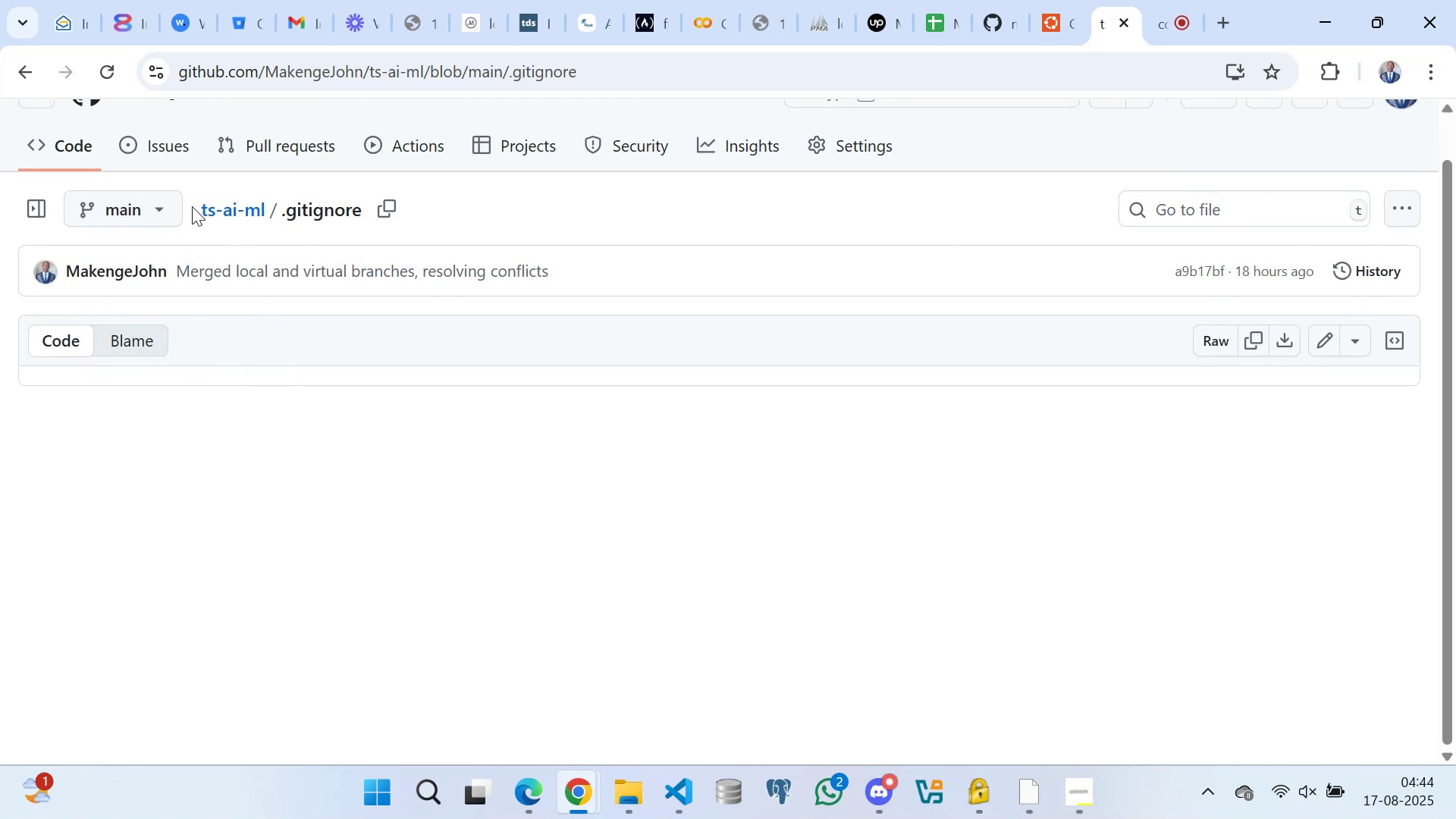 
left_click([218, 207])
 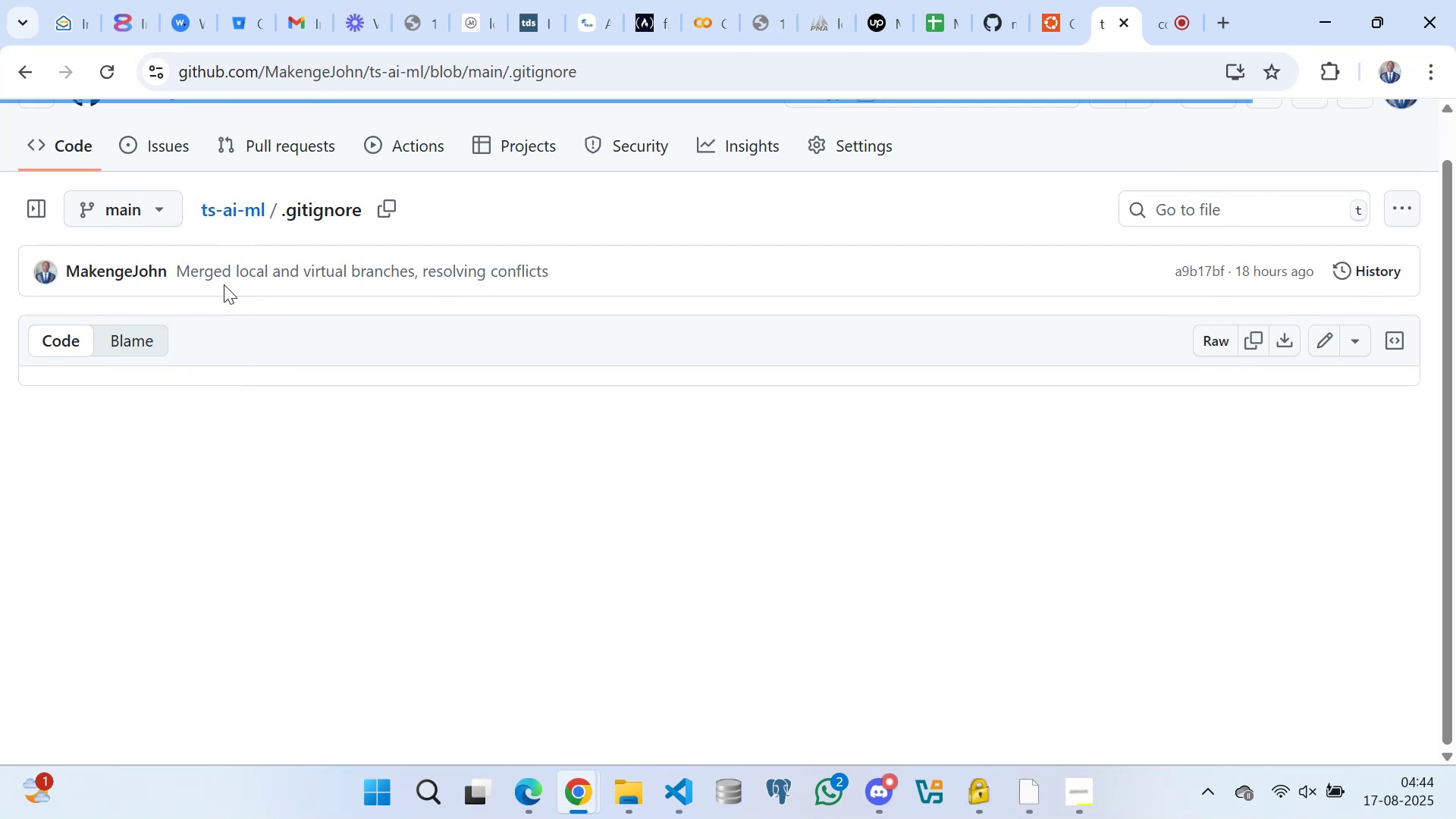 
scroll: coordinate [220, 409], scroll_direction: down, amount: 4.0
 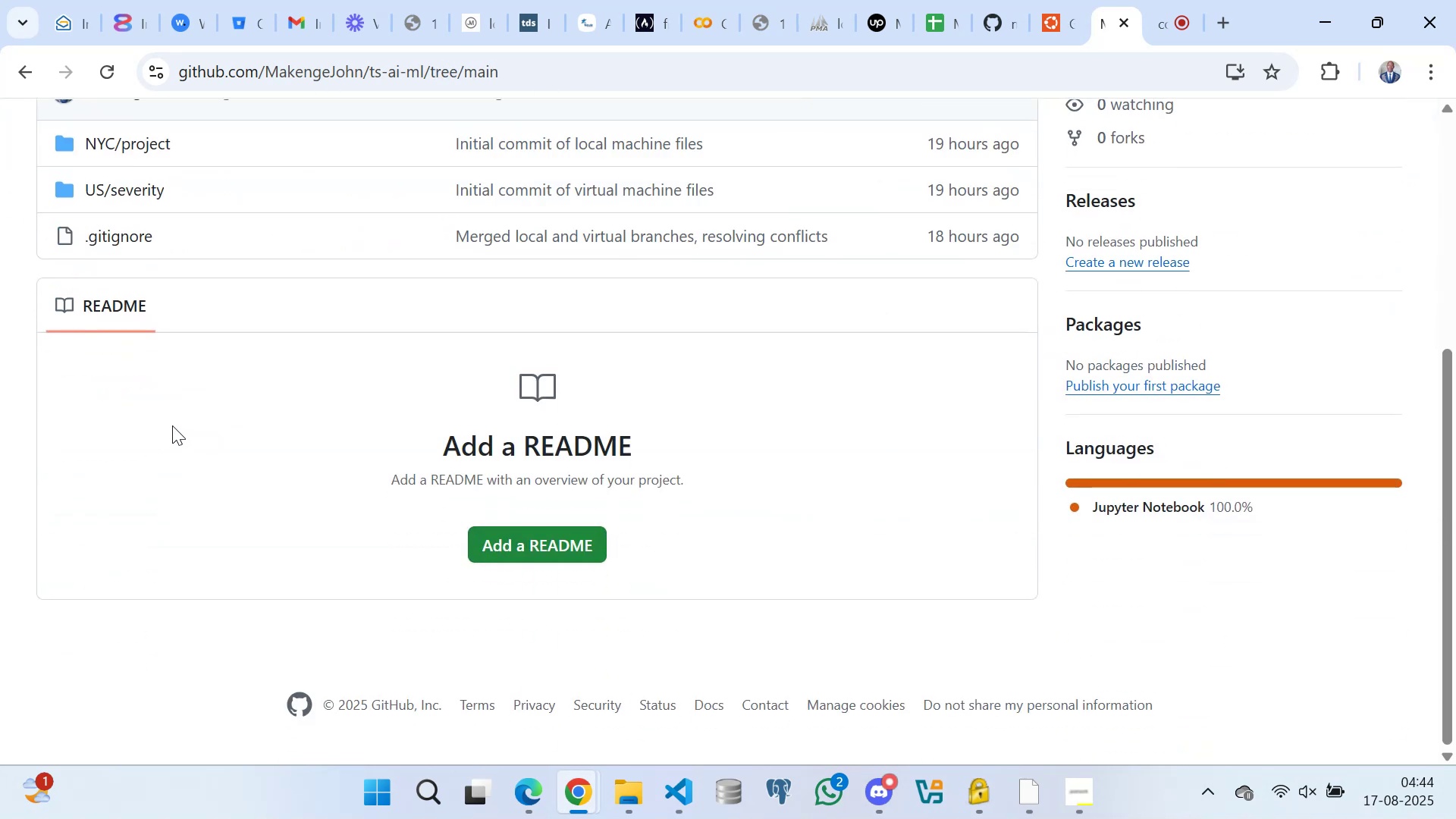 
scroll: coordinate [174, 353], scroll_direction: up, amount: 3.0
 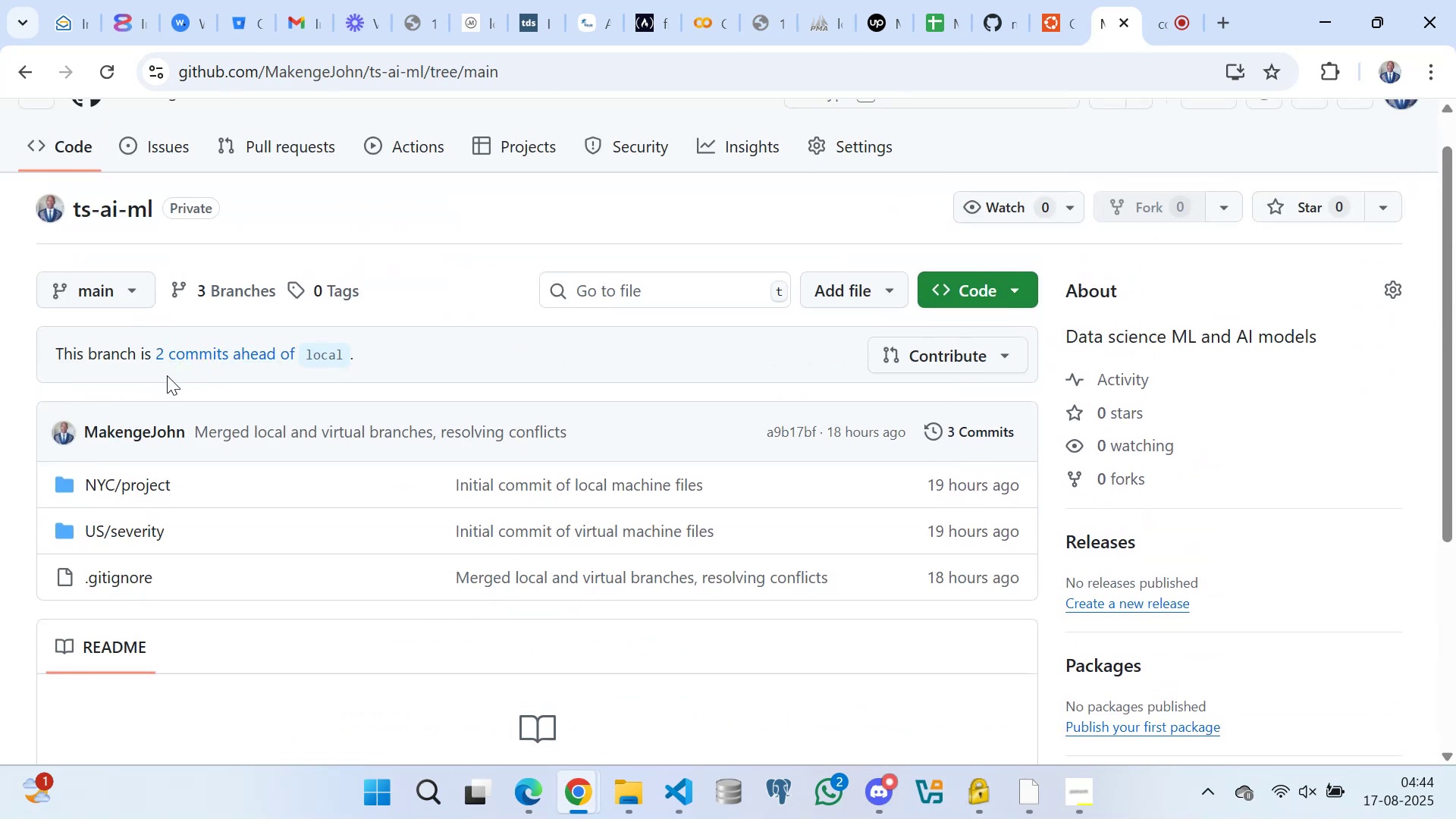 
scroll: coordinate [164, 430], scroll_direction: down, amount: 1.0
 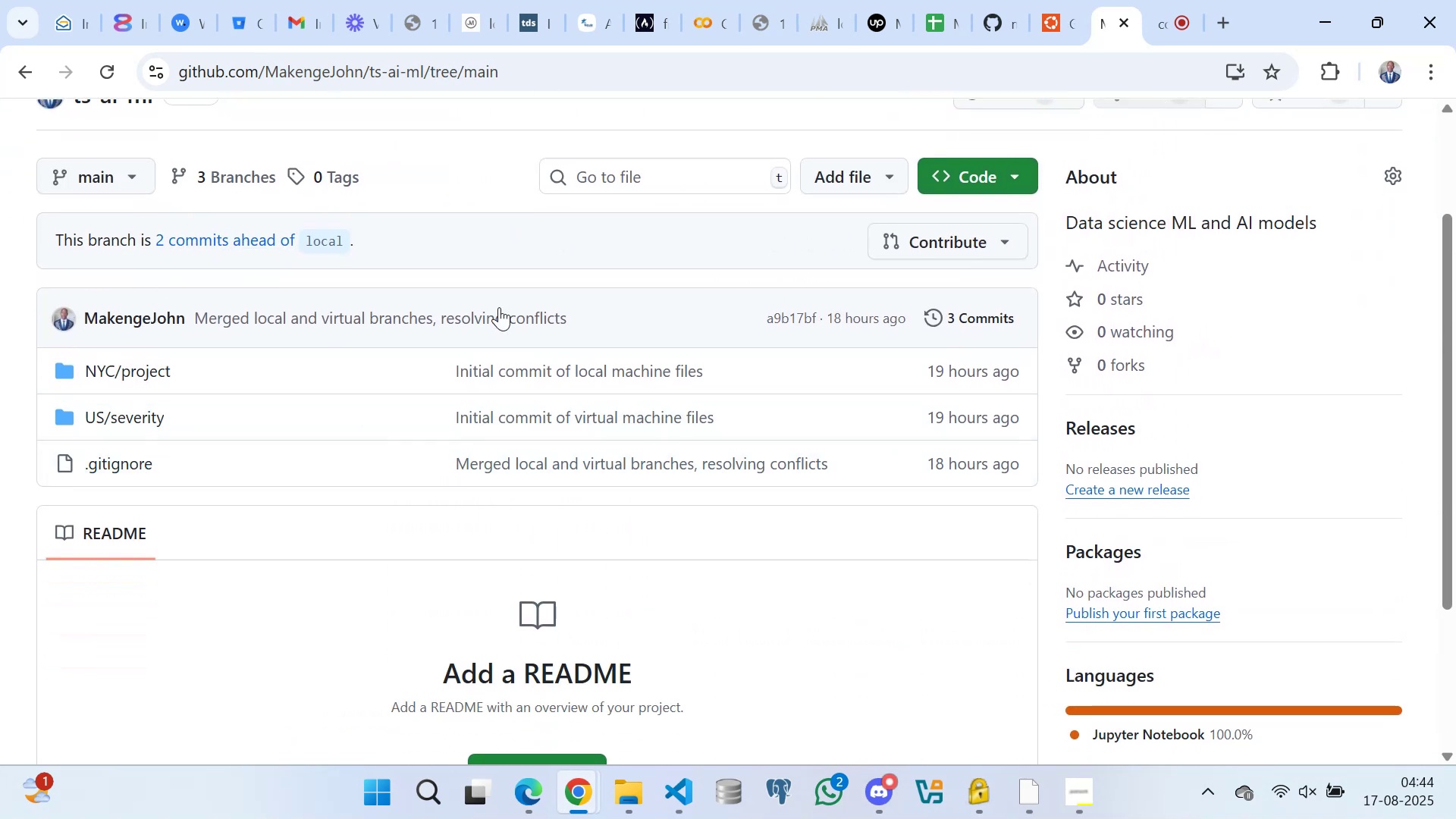 
left_click([435, 162])
 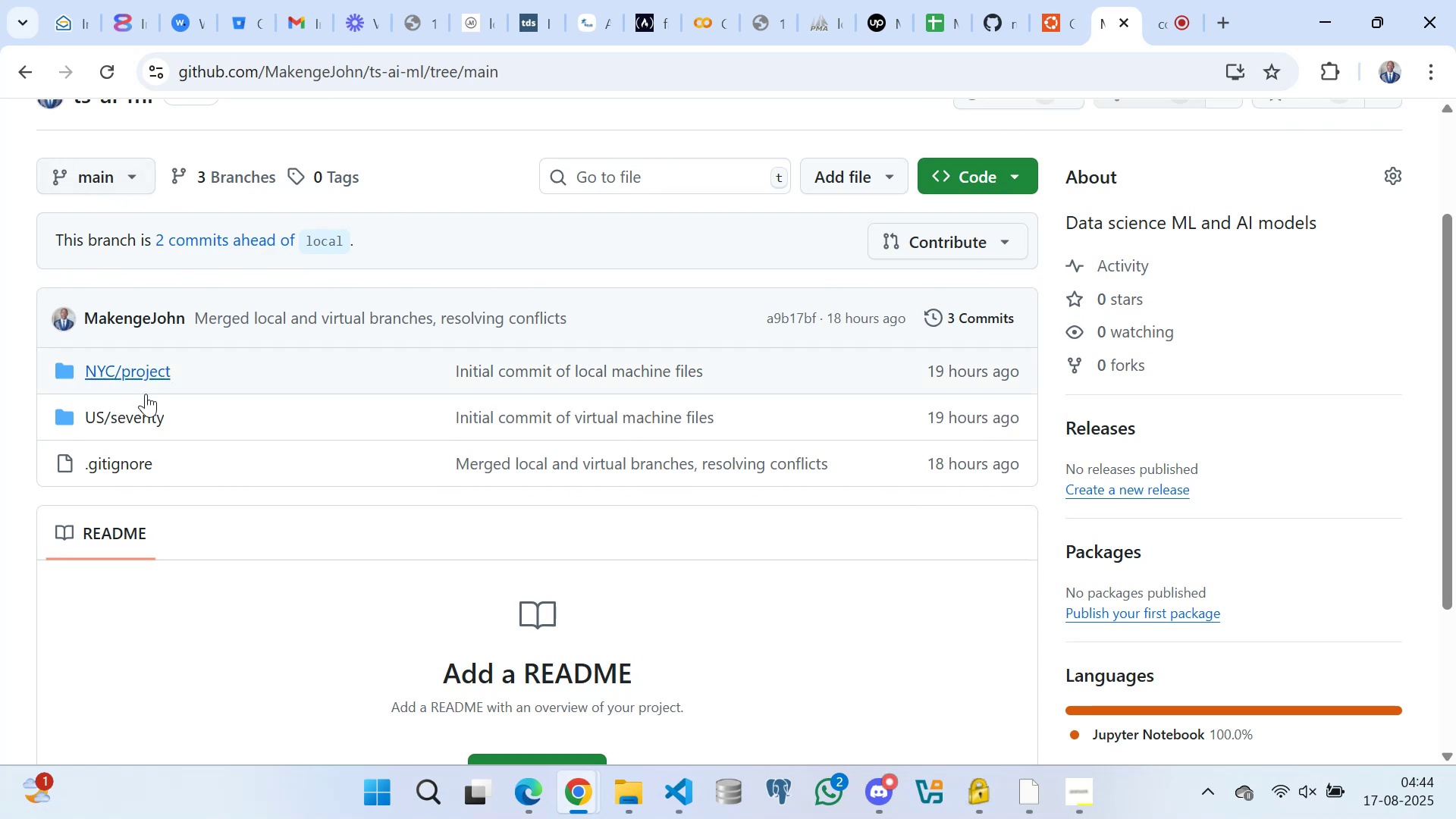 
left_click([119, 469])
 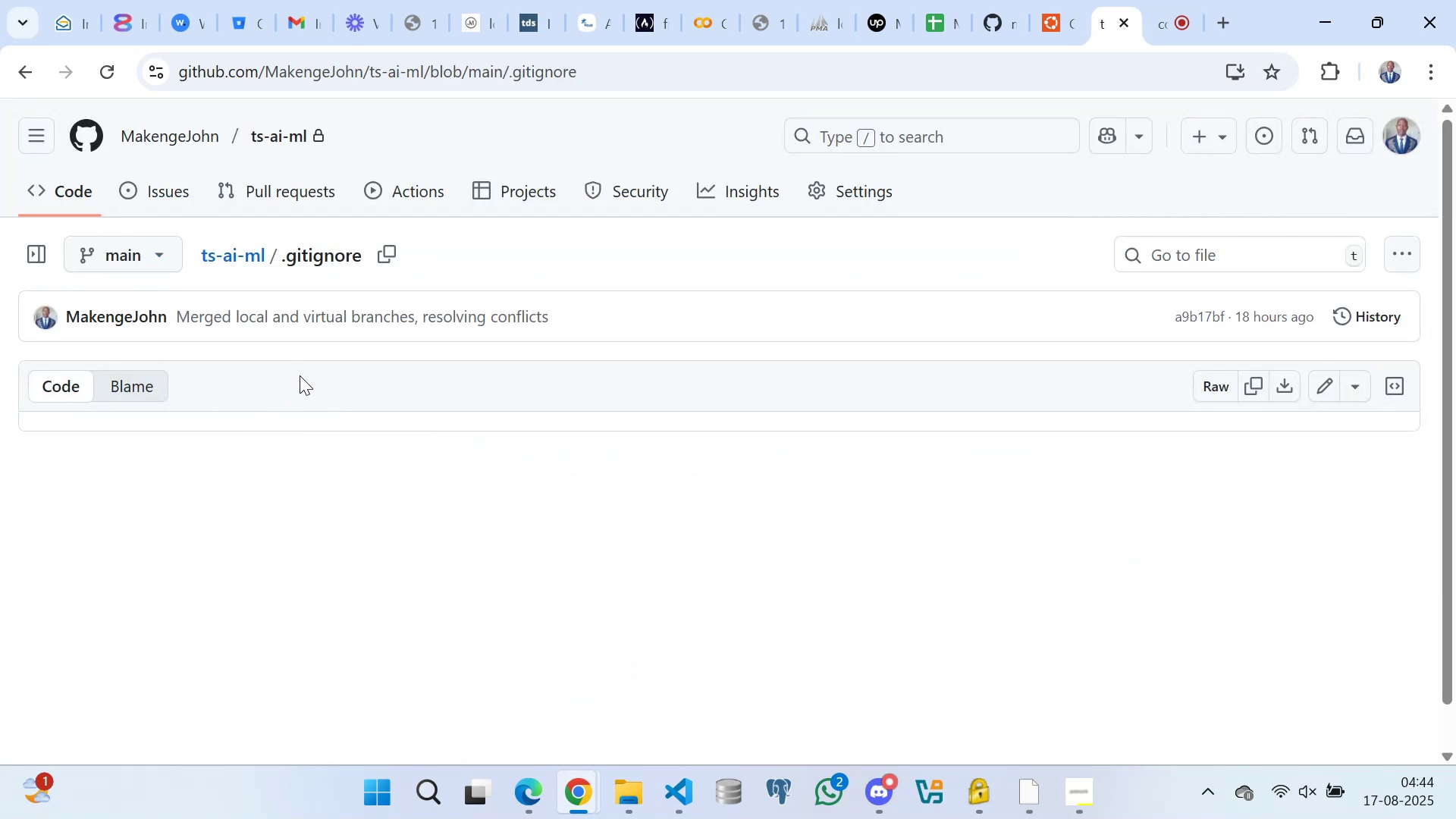 
left_click([27, 67])
 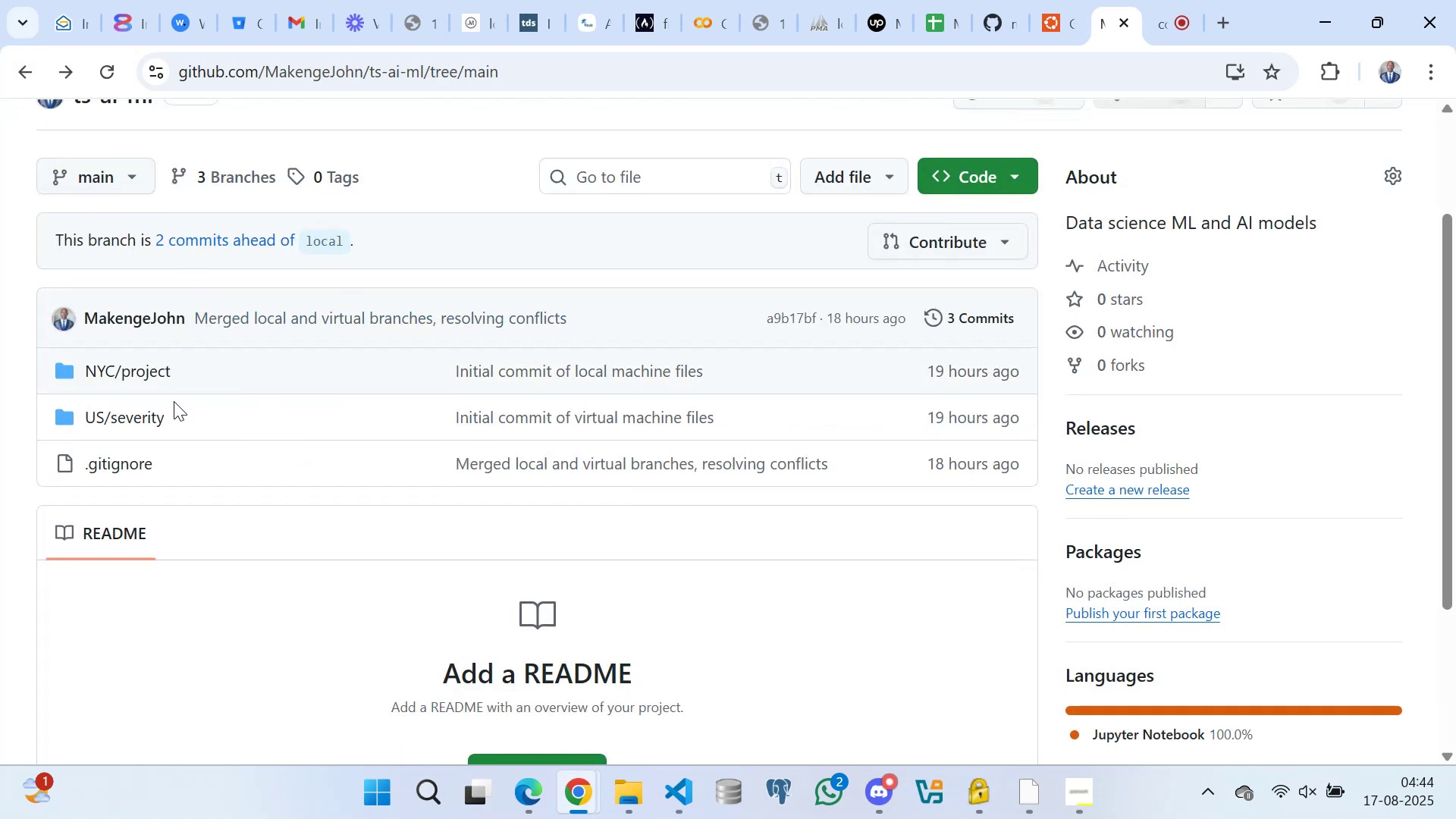 
scroll: coordinate [205, 409], scroll_direction: up, amount: 1.0
 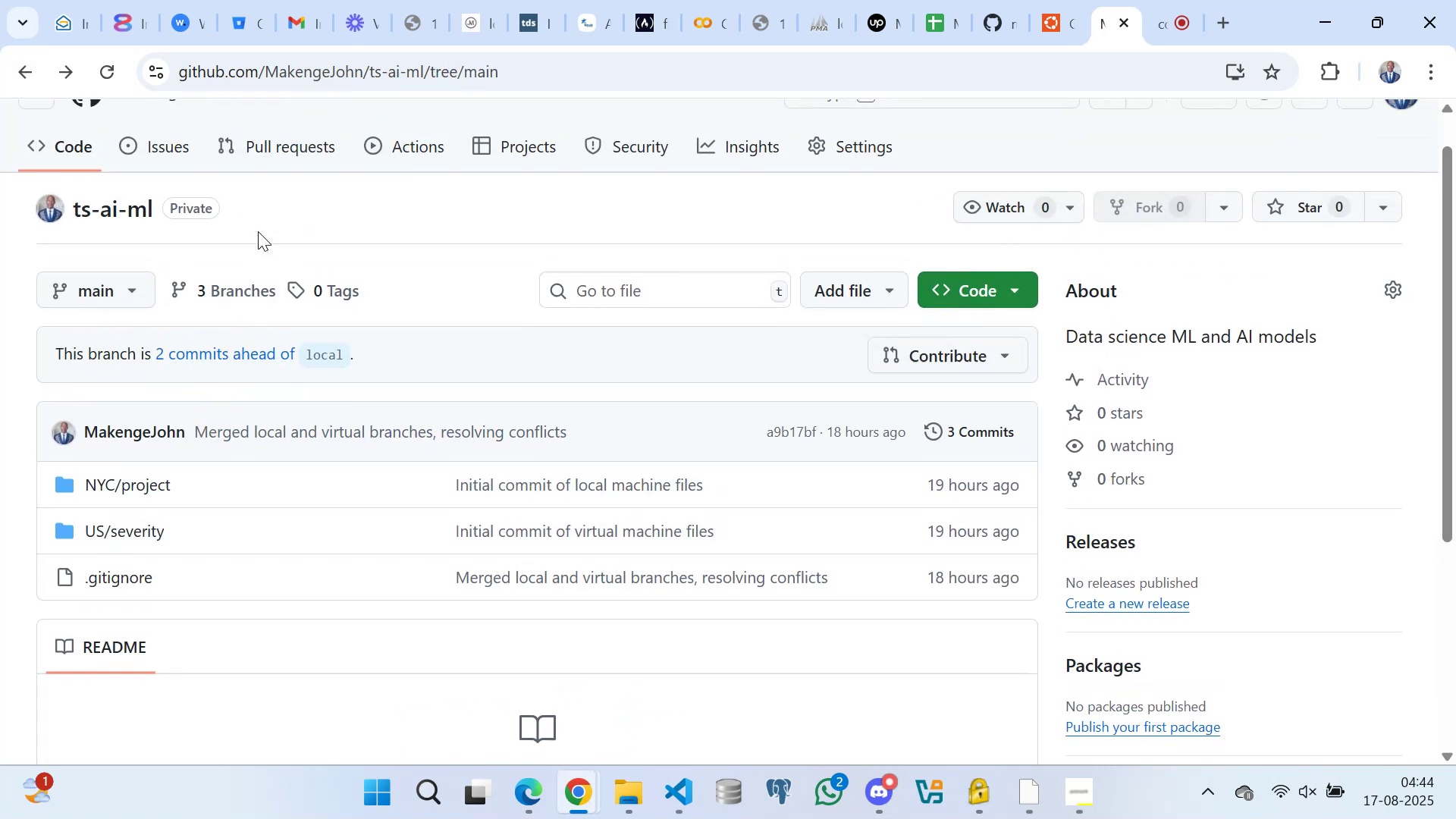 
left_click([283, 199])
 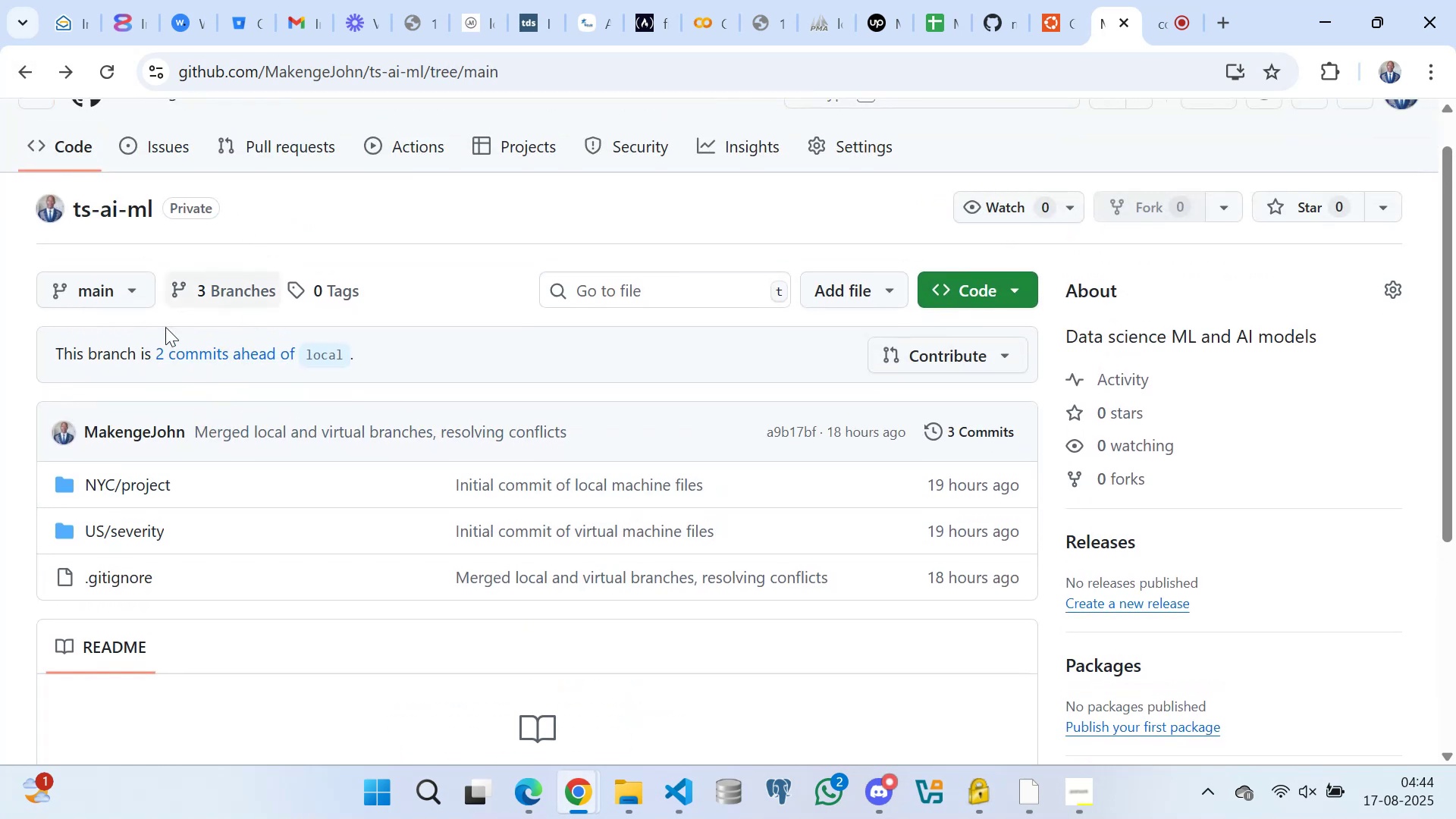 
scroll: coordinate [150, 384], scroll_direction: down, amount: 1.0
 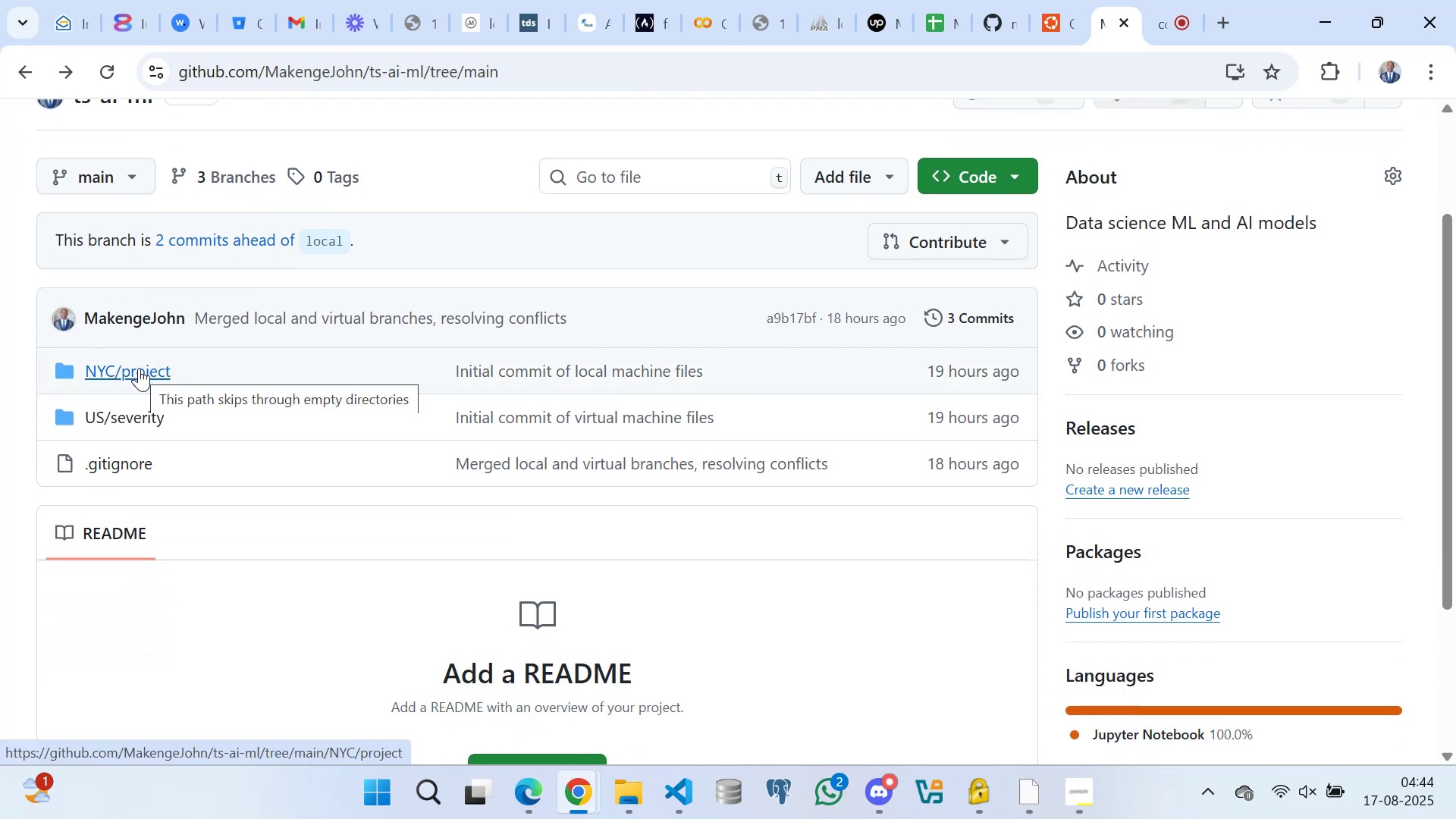 
left_click([139, 368])
 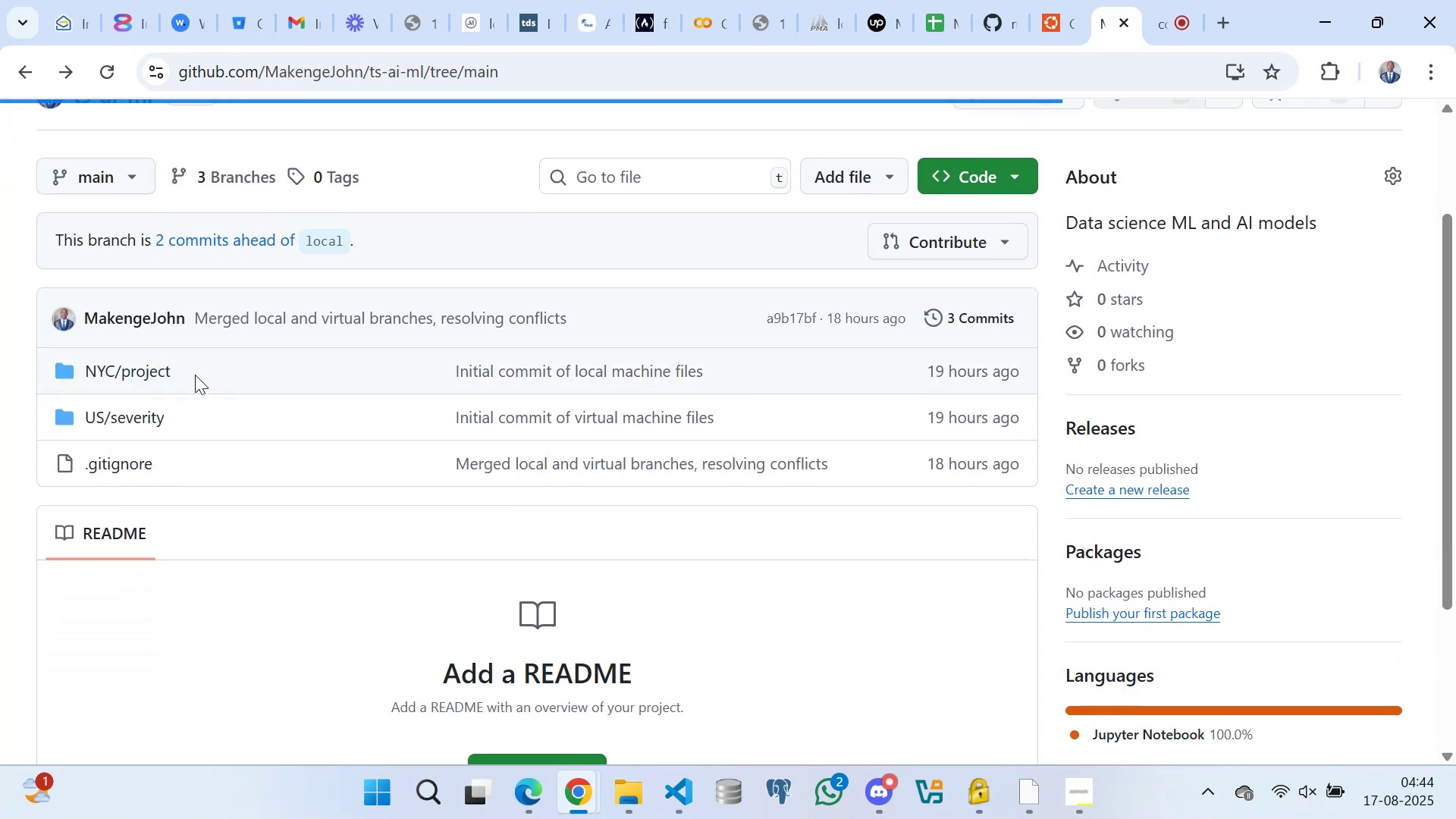 
scroll: coordinate [133, 419], scroll_direction: down, amount: 3.0
 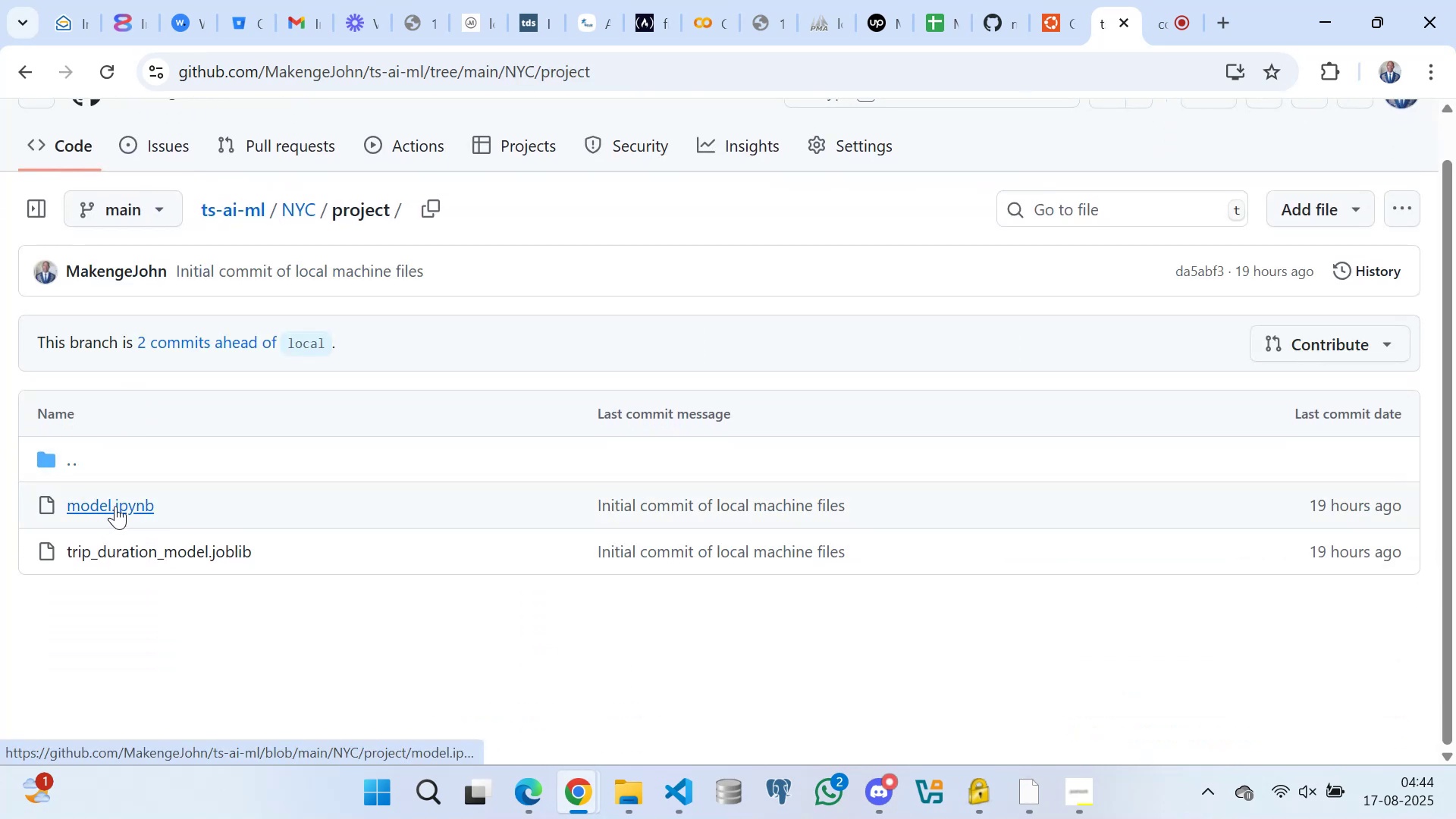 
left_click([115, 506])
 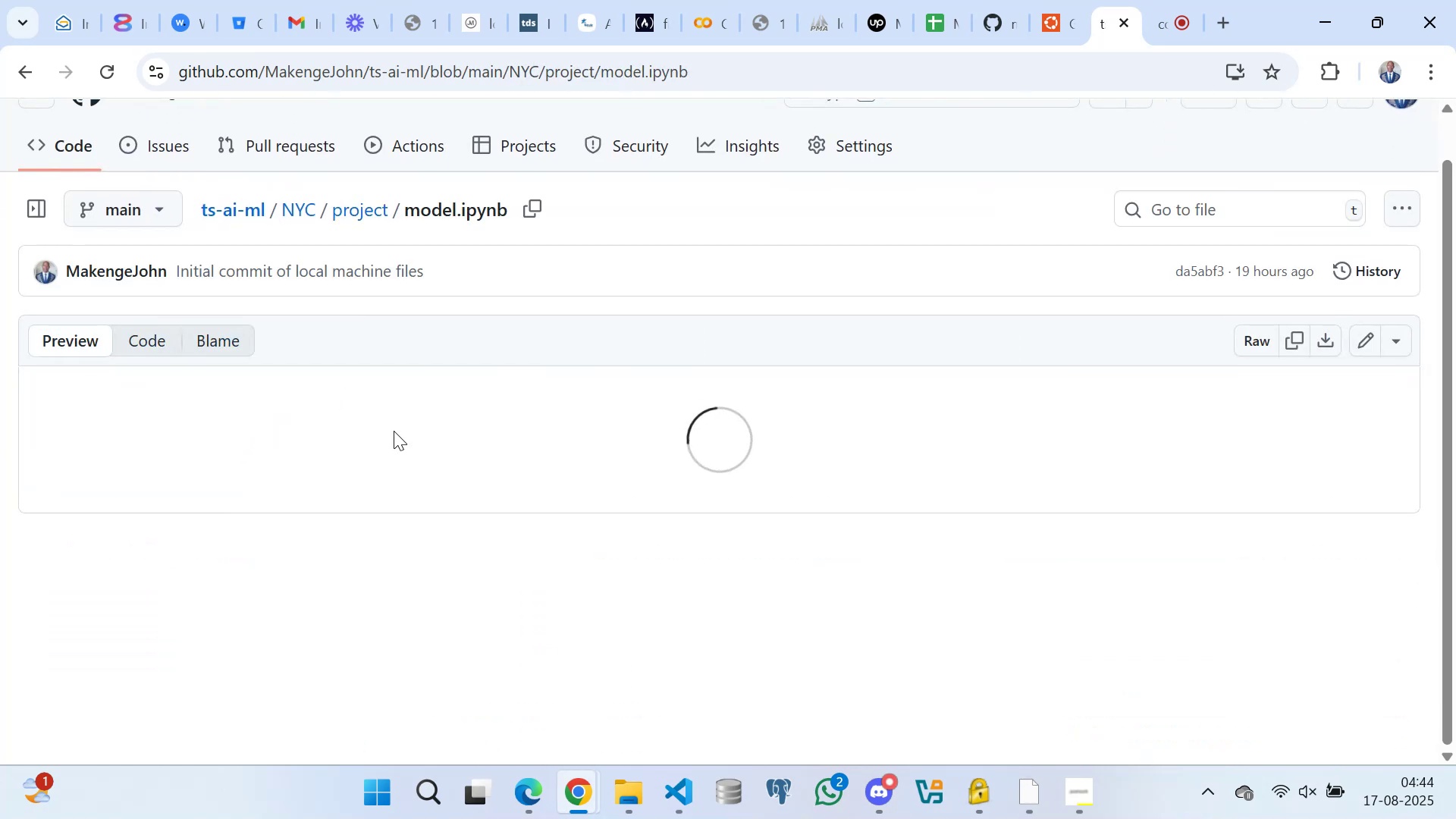 
scroll: coordinate [305, 472], scroll_direction: down, amount: 6.0
 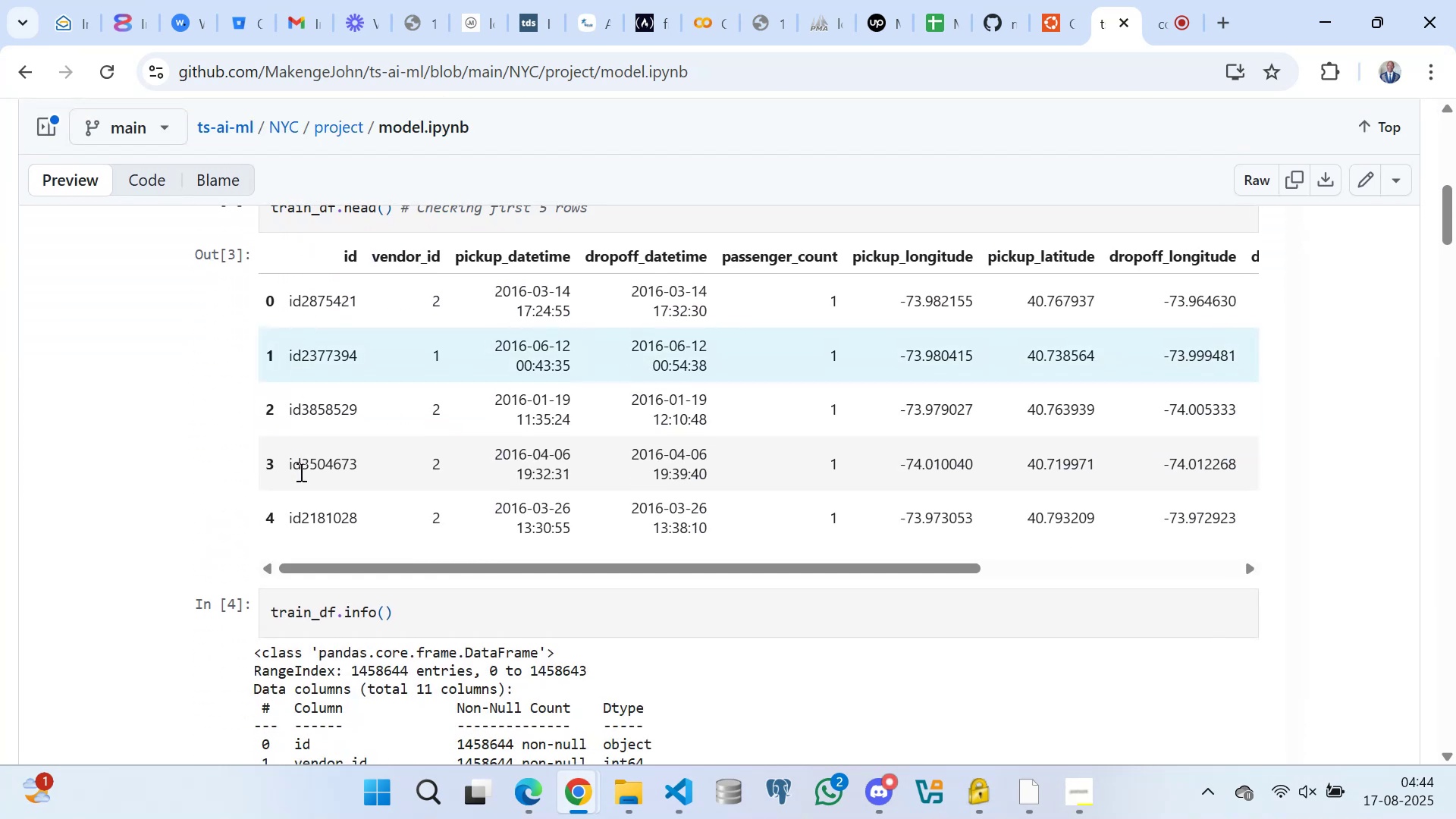 
scroll: coordinate [300, 472], scroll_direction: up, amount: 5.0
 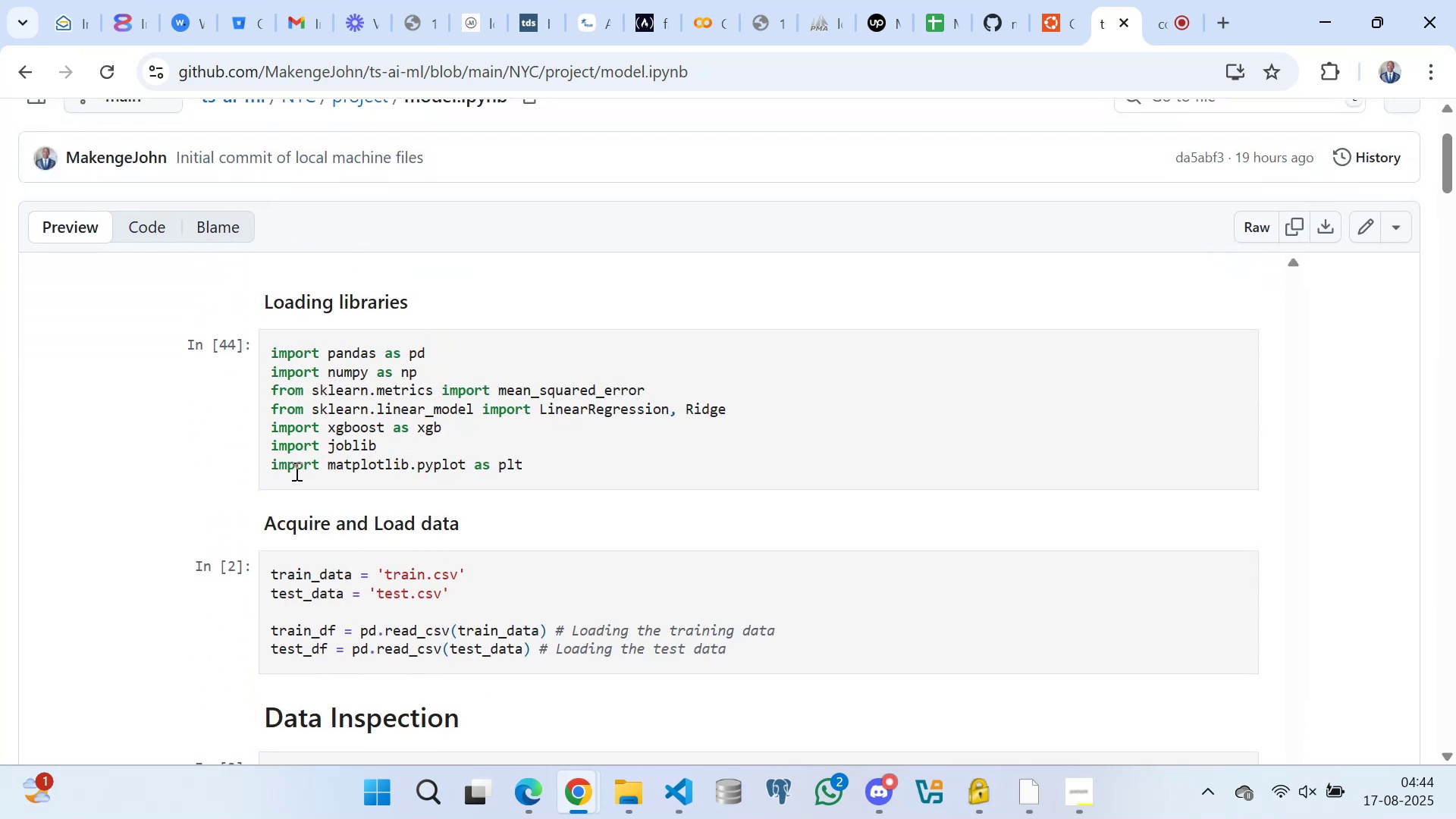 
scroll: coordinate [330, 483], scroll_direction: down, amount: 51.0
 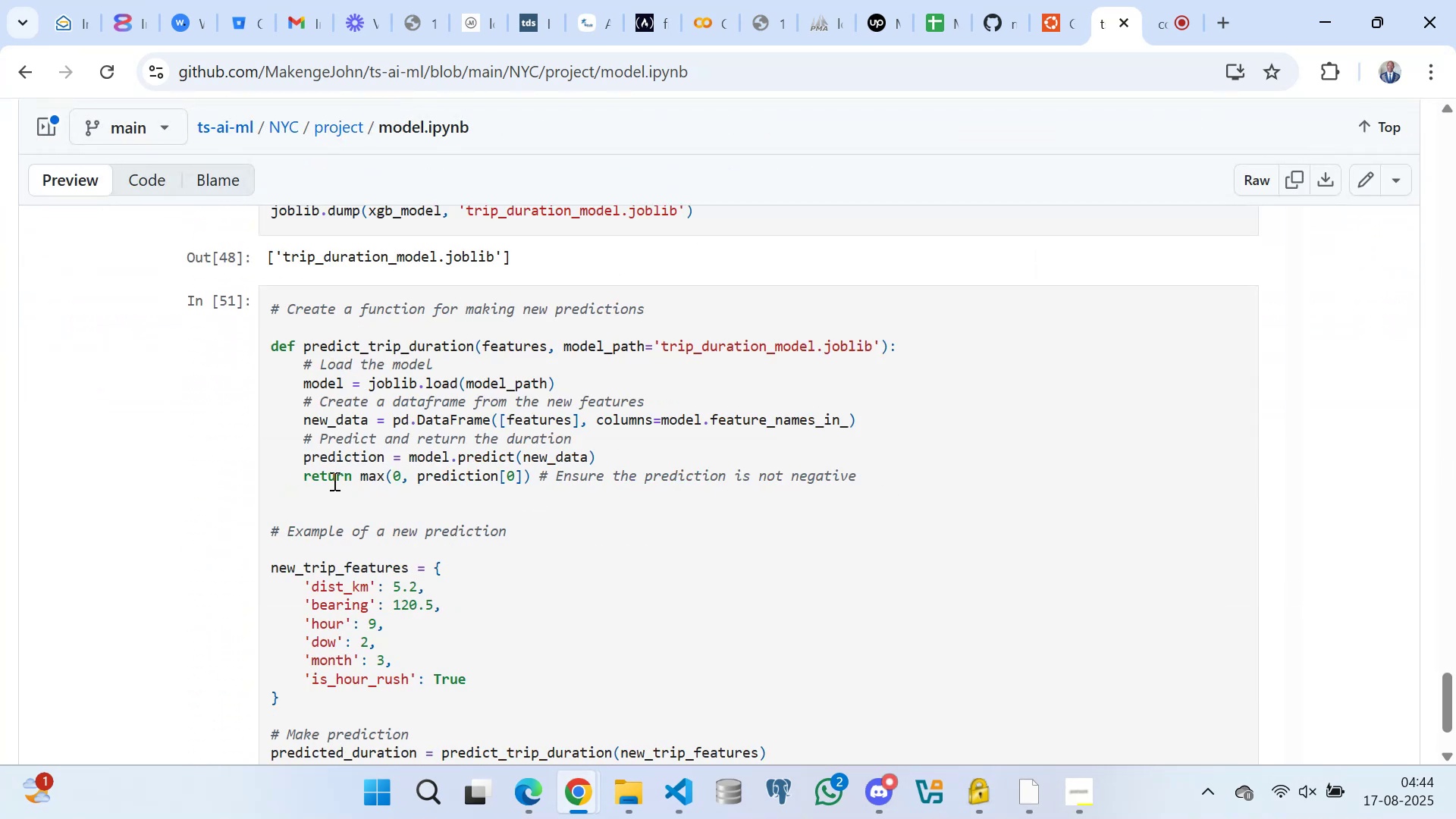 
scroll: coordinate [347, 469], scroll_direction: up, amount: 5.0
 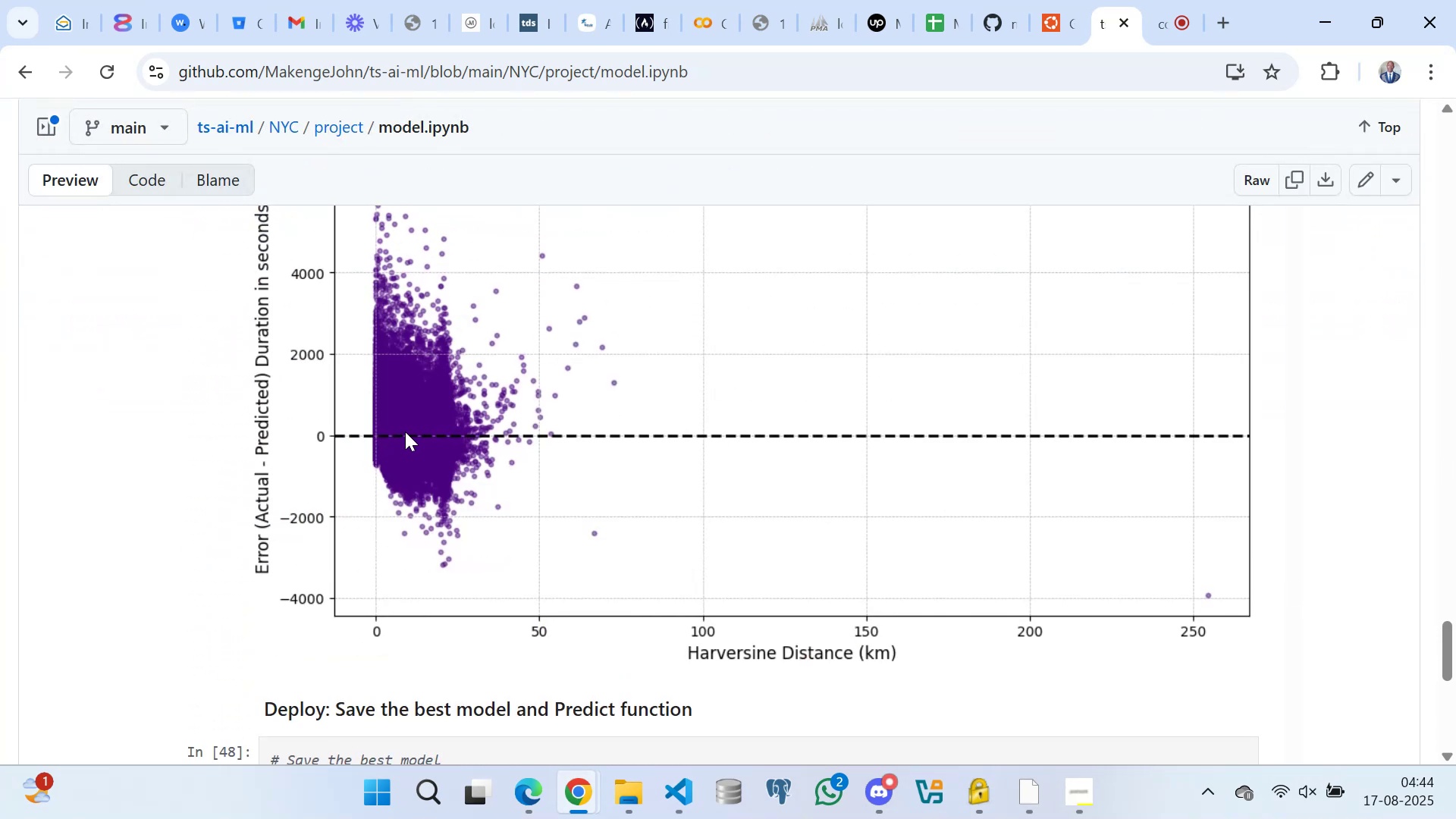 
scroll: coordinate [330, 623], scroll_direction: down, amount: 33.0
 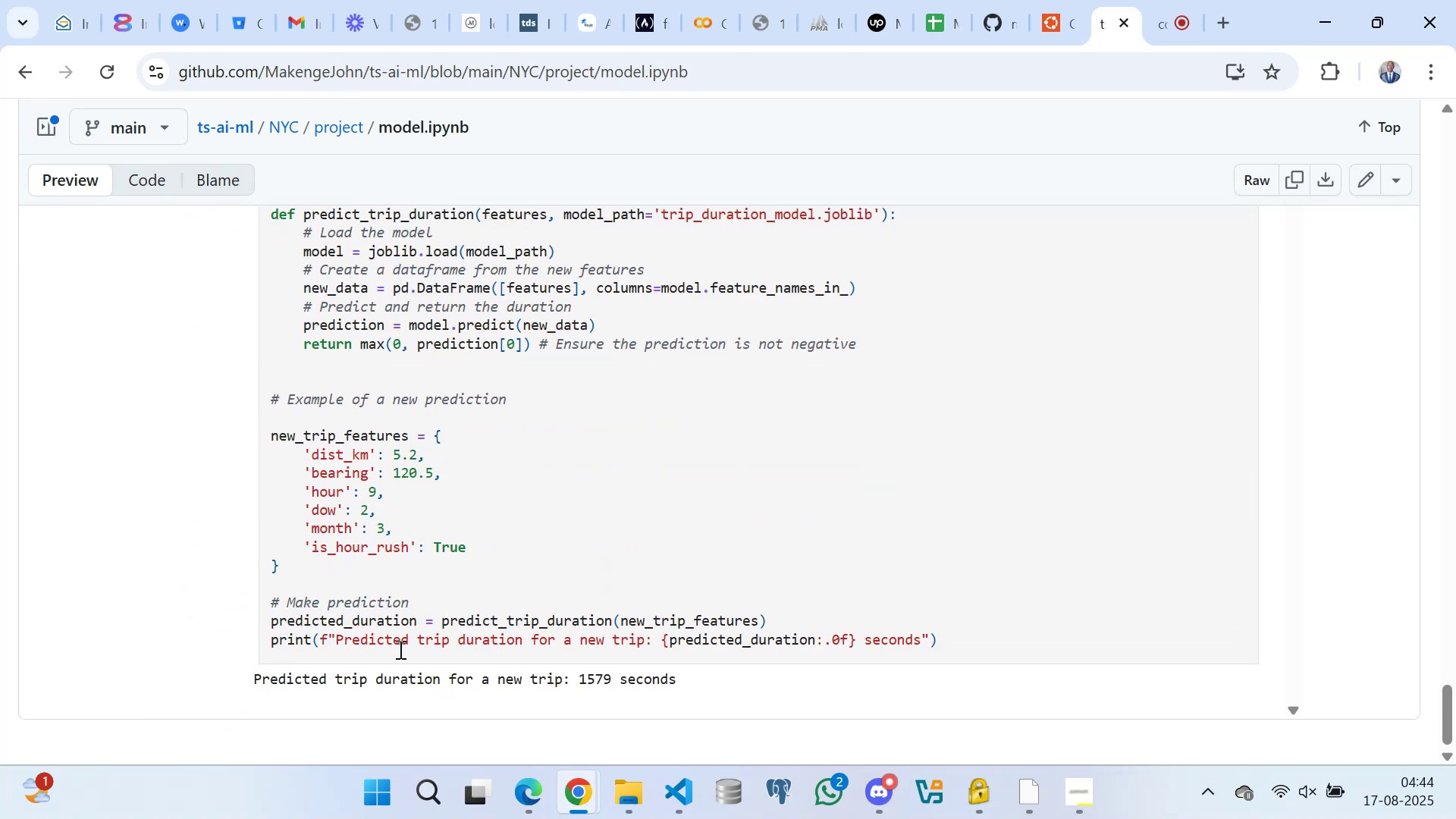 
scroll: coordinate [344, 486], scroll_direction: up, amount: 60.0
 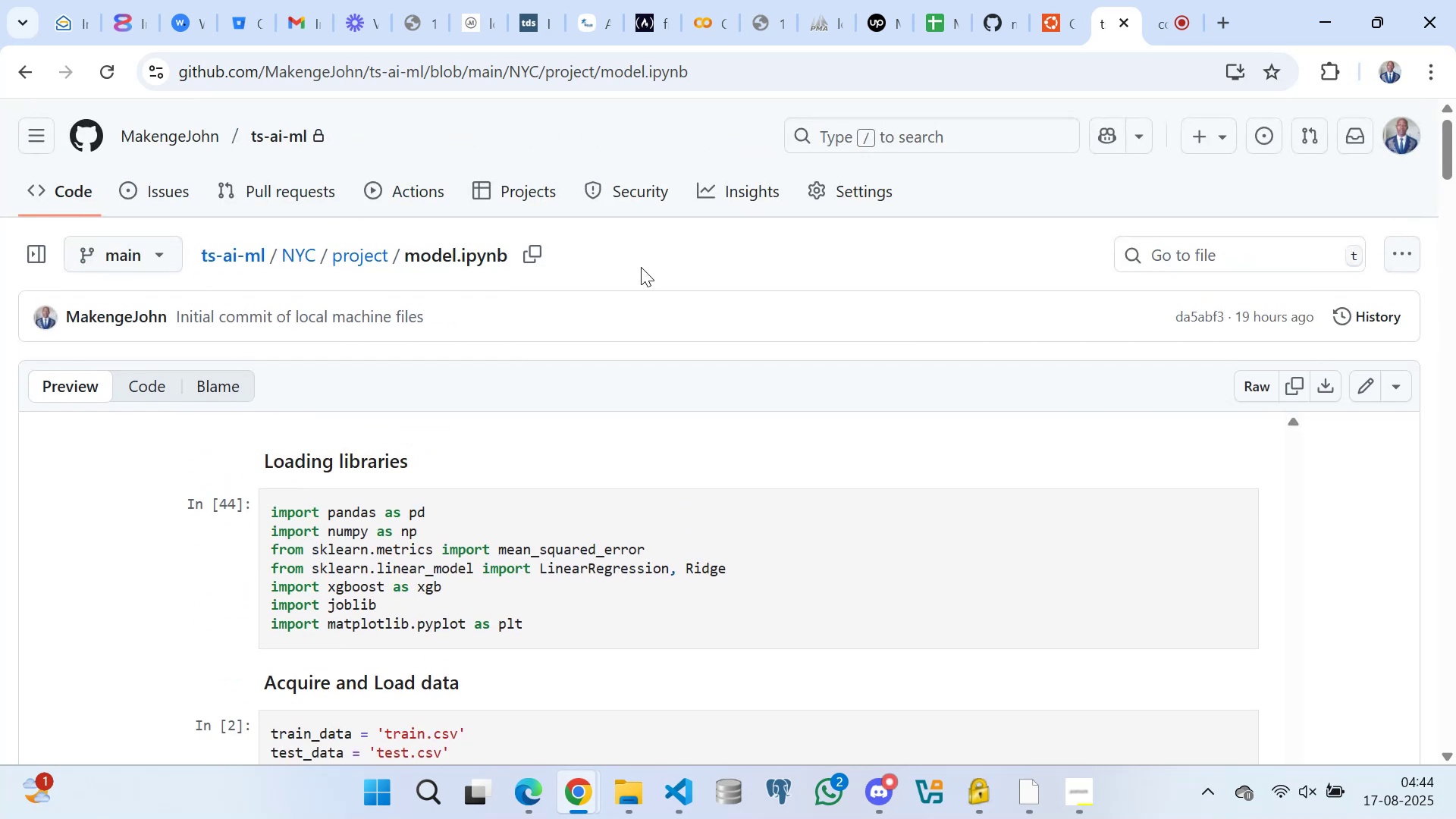 
left_click([642, 256])
 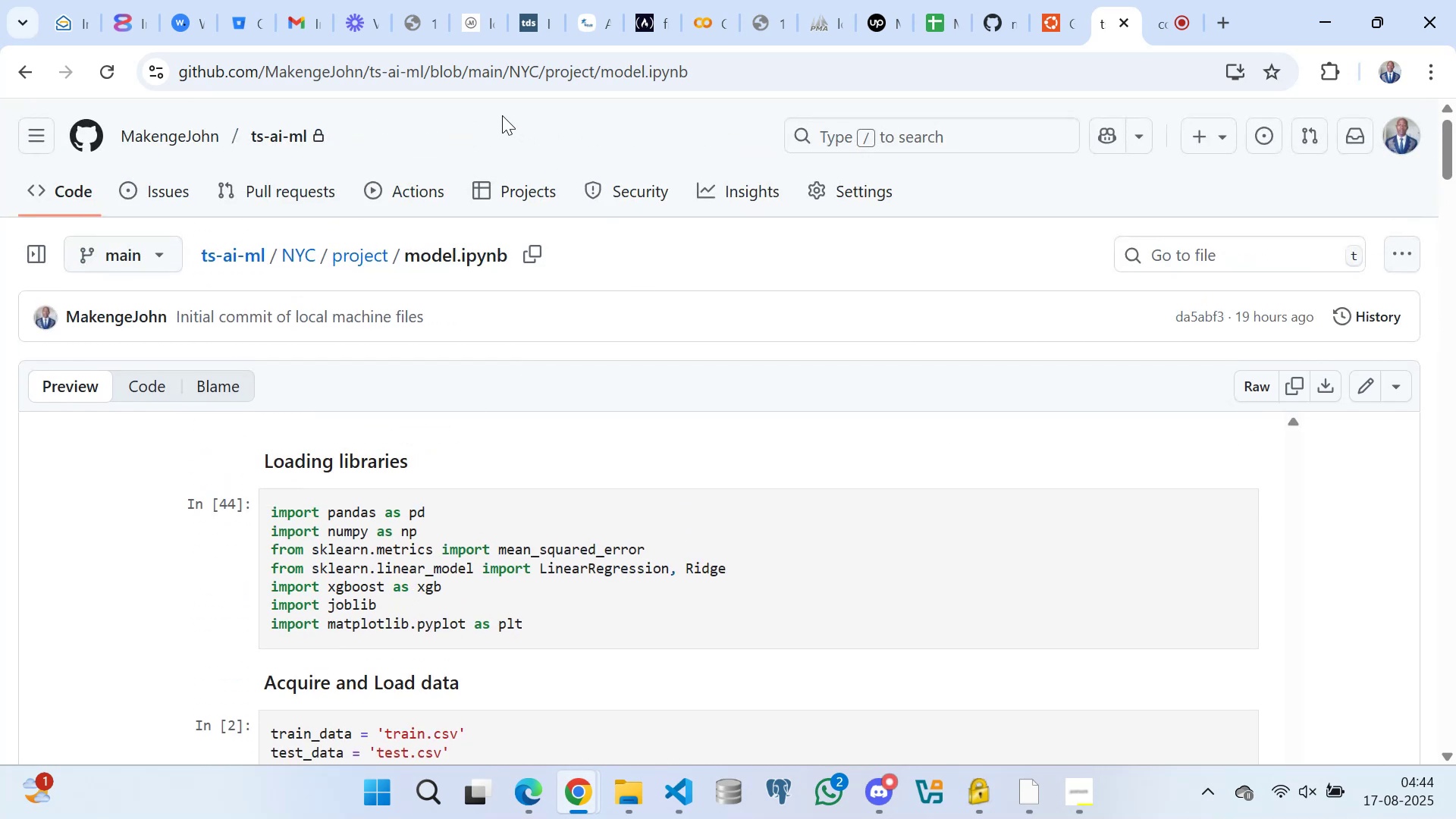 
left_click([501, 124])
 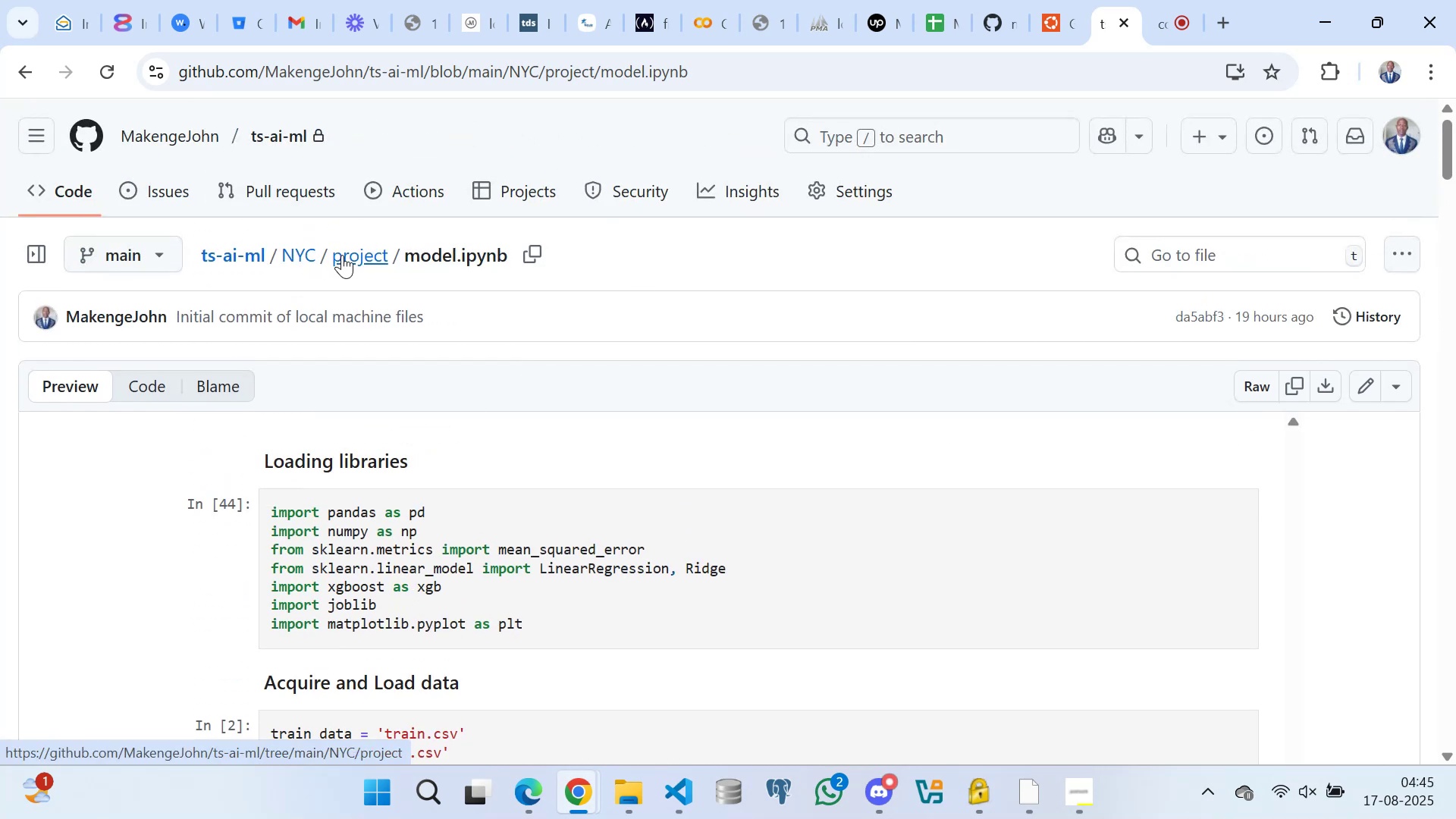 
left_click([342, 255])
 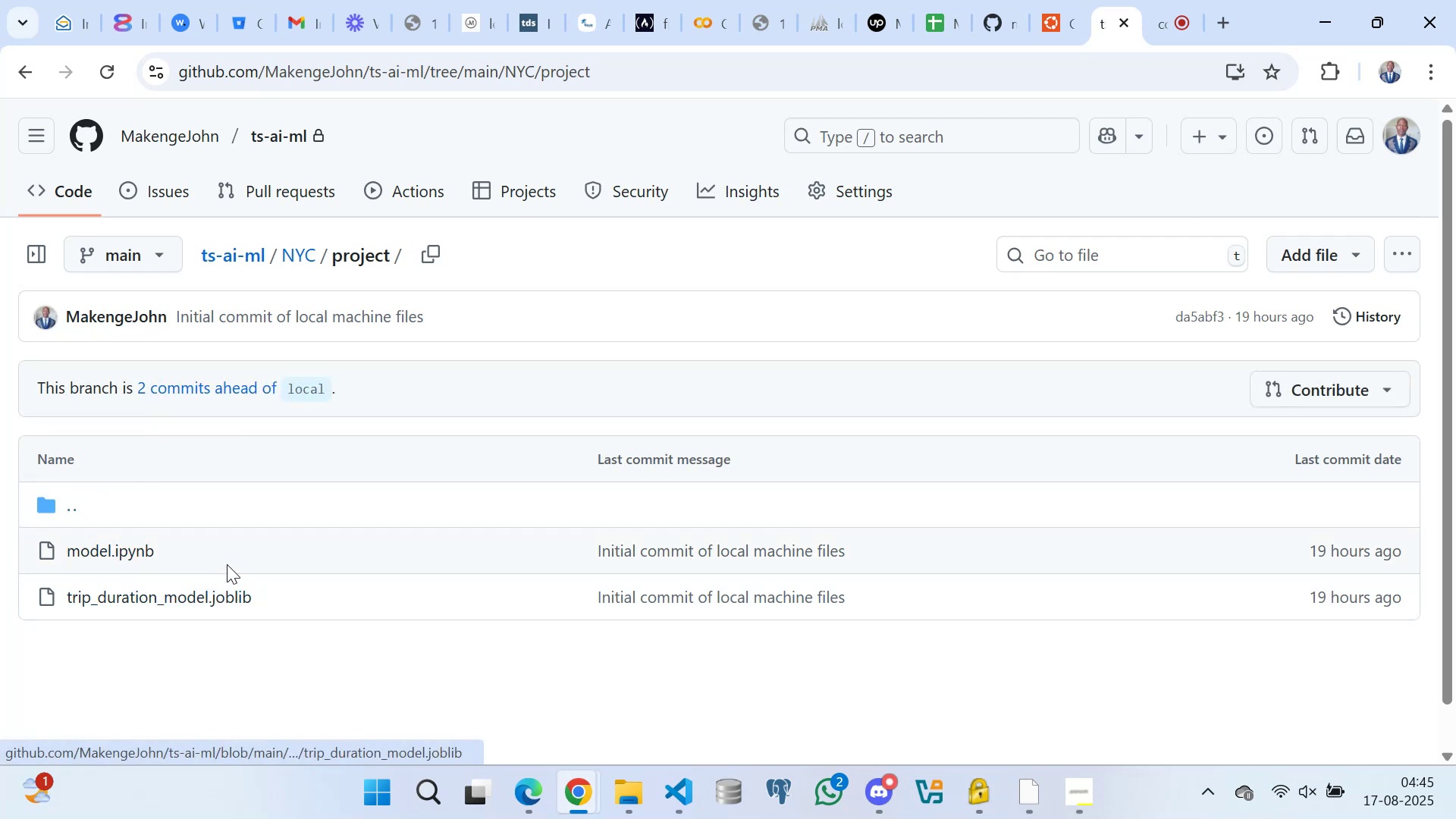 
wait(5.15)
 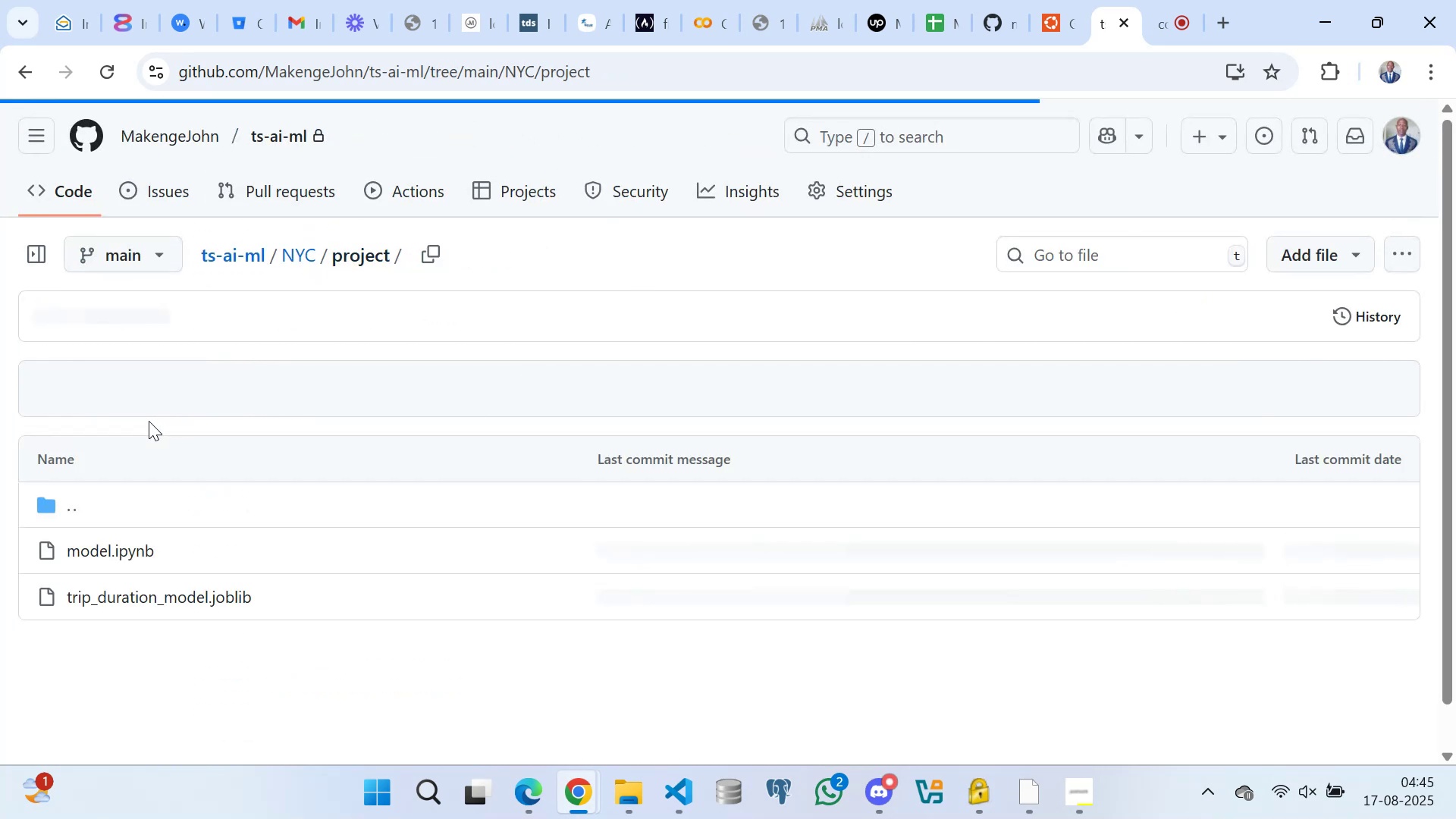 
left_click([540, 259])
 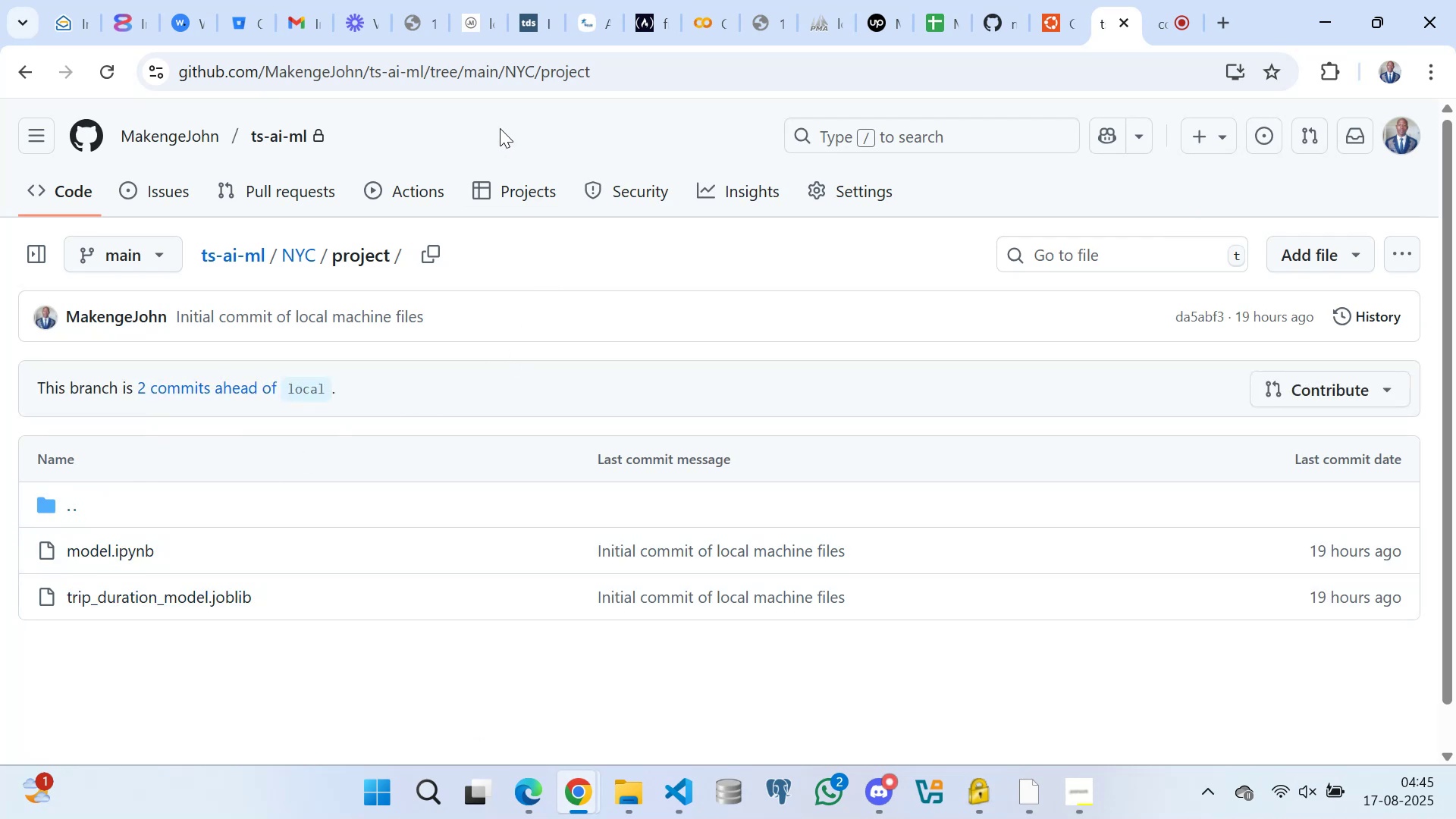 
left_click([500, 128])
 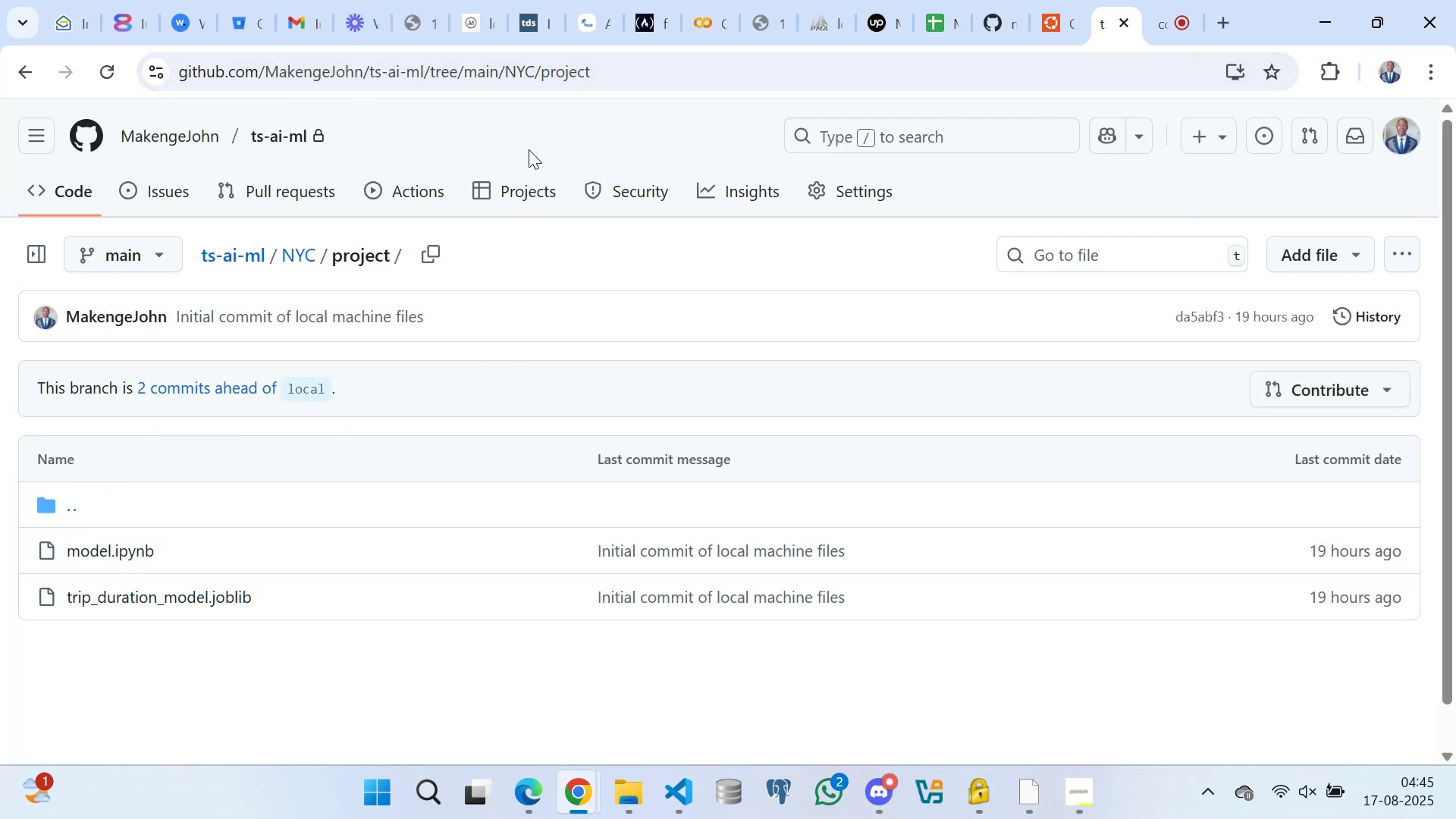 
left_click([565, 146])
 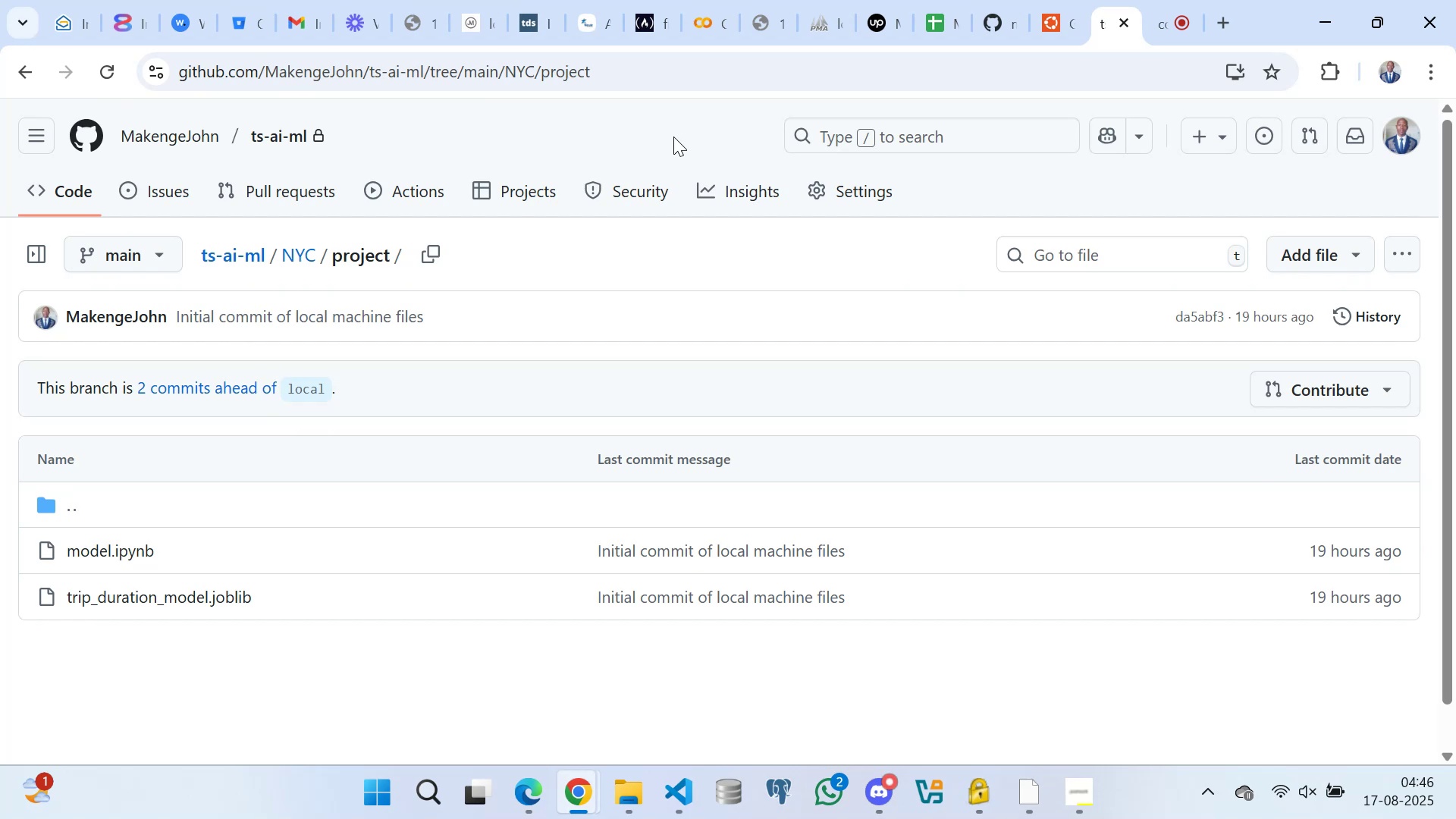 
wait(103.03)
 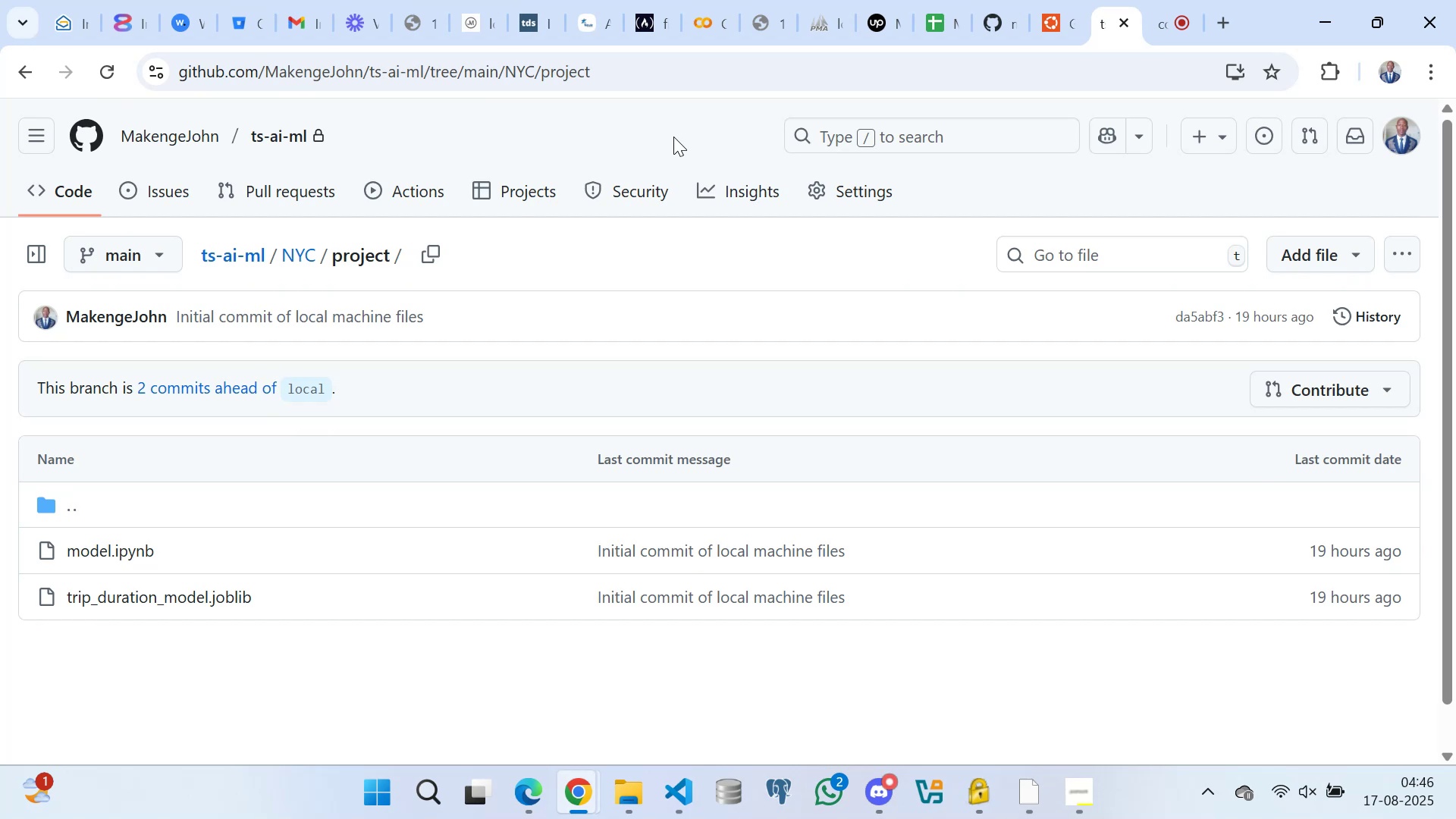 
left_click([563, 322])
 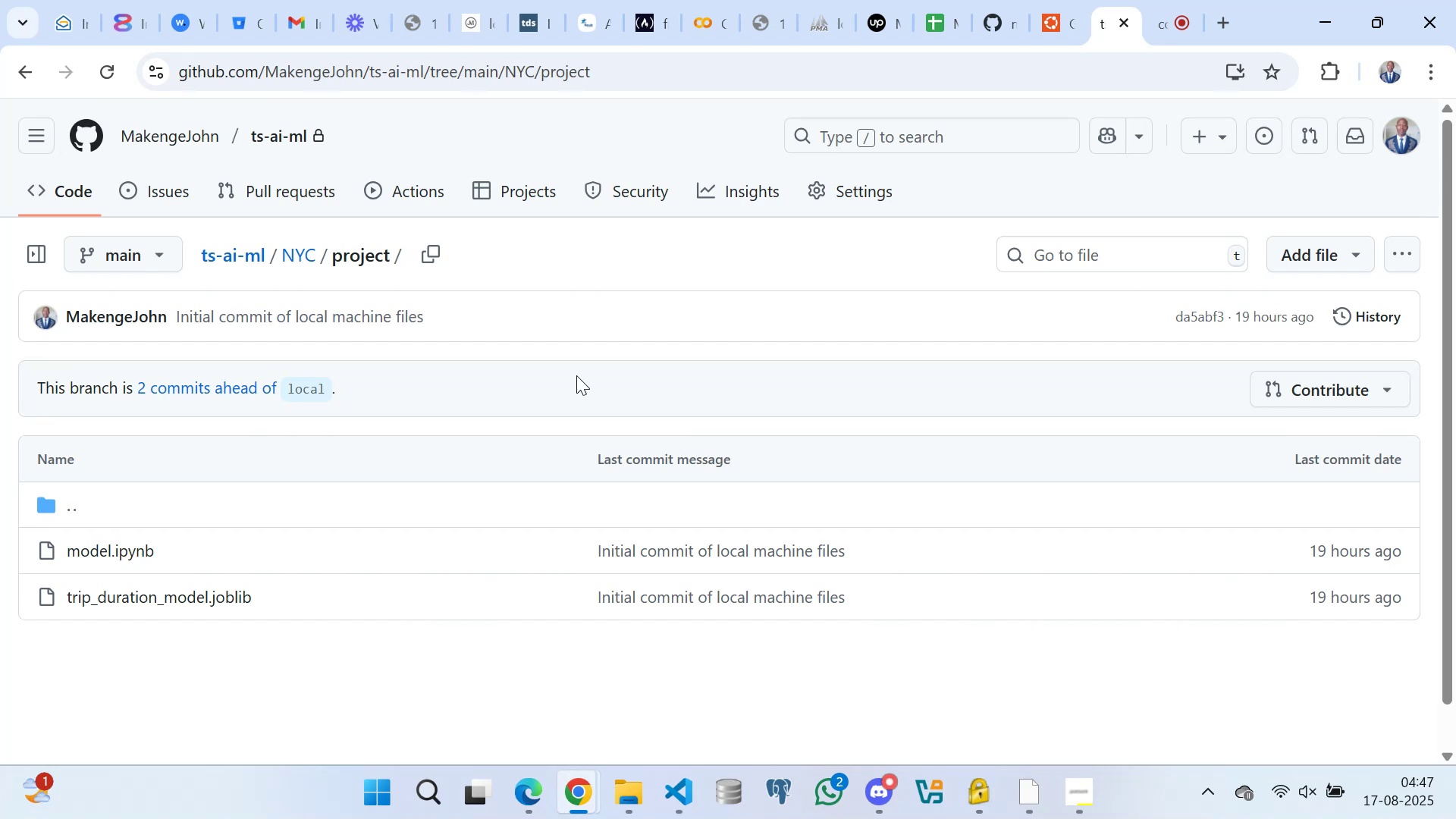 
wait(24.5)
 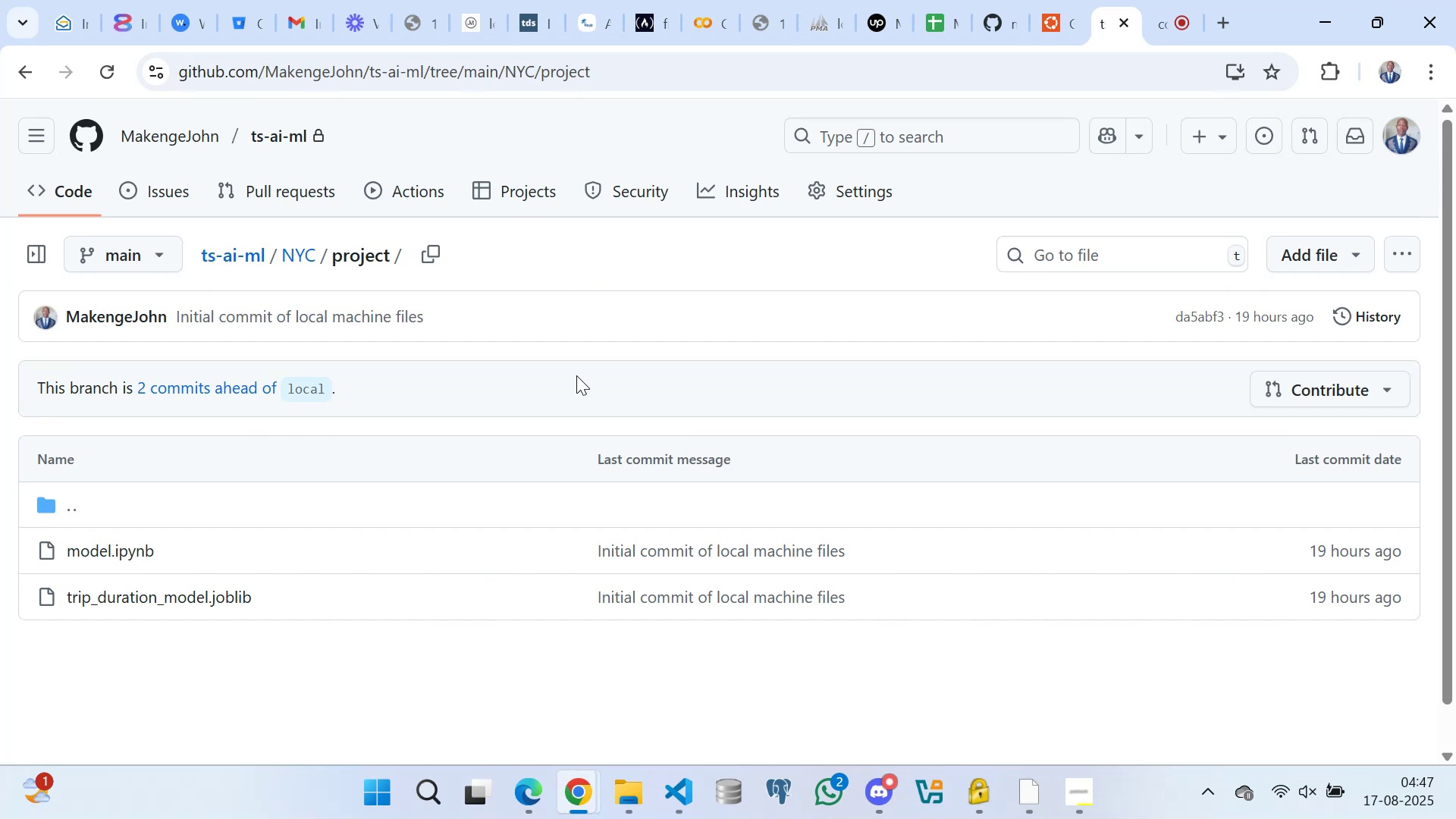 
left_click([796, 686])
 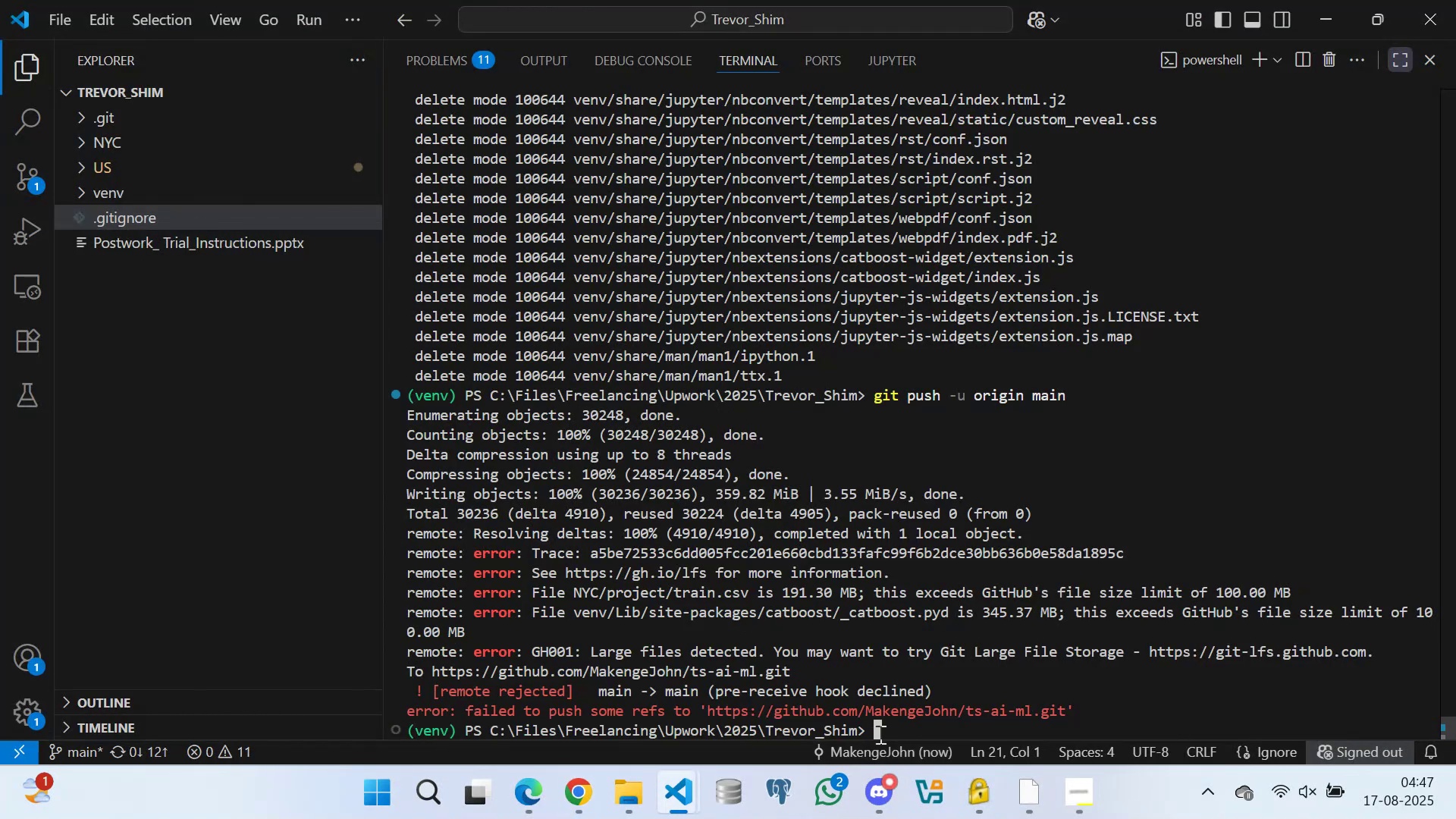 
left_click([879, 733])
 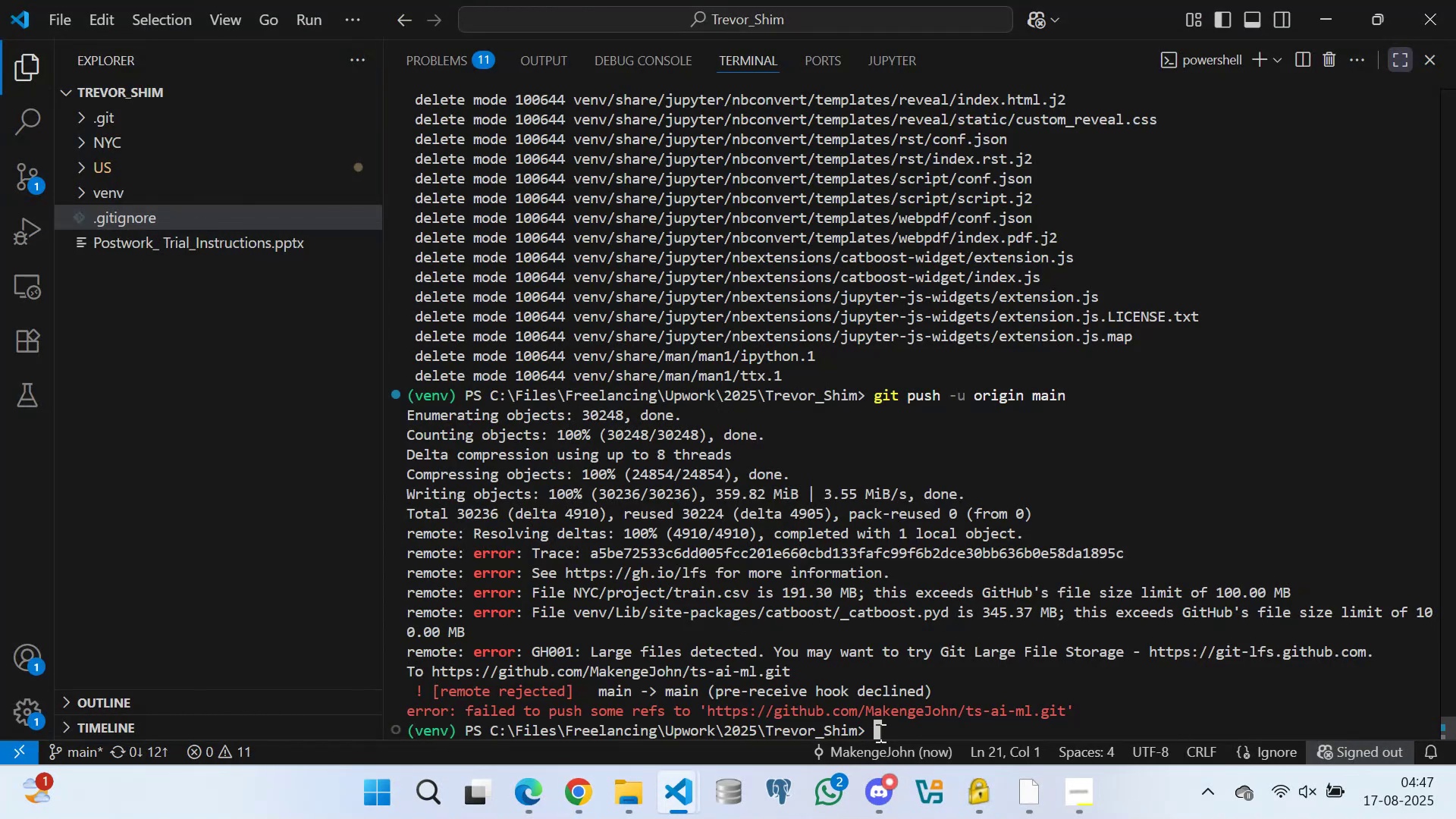 
type(clear)
 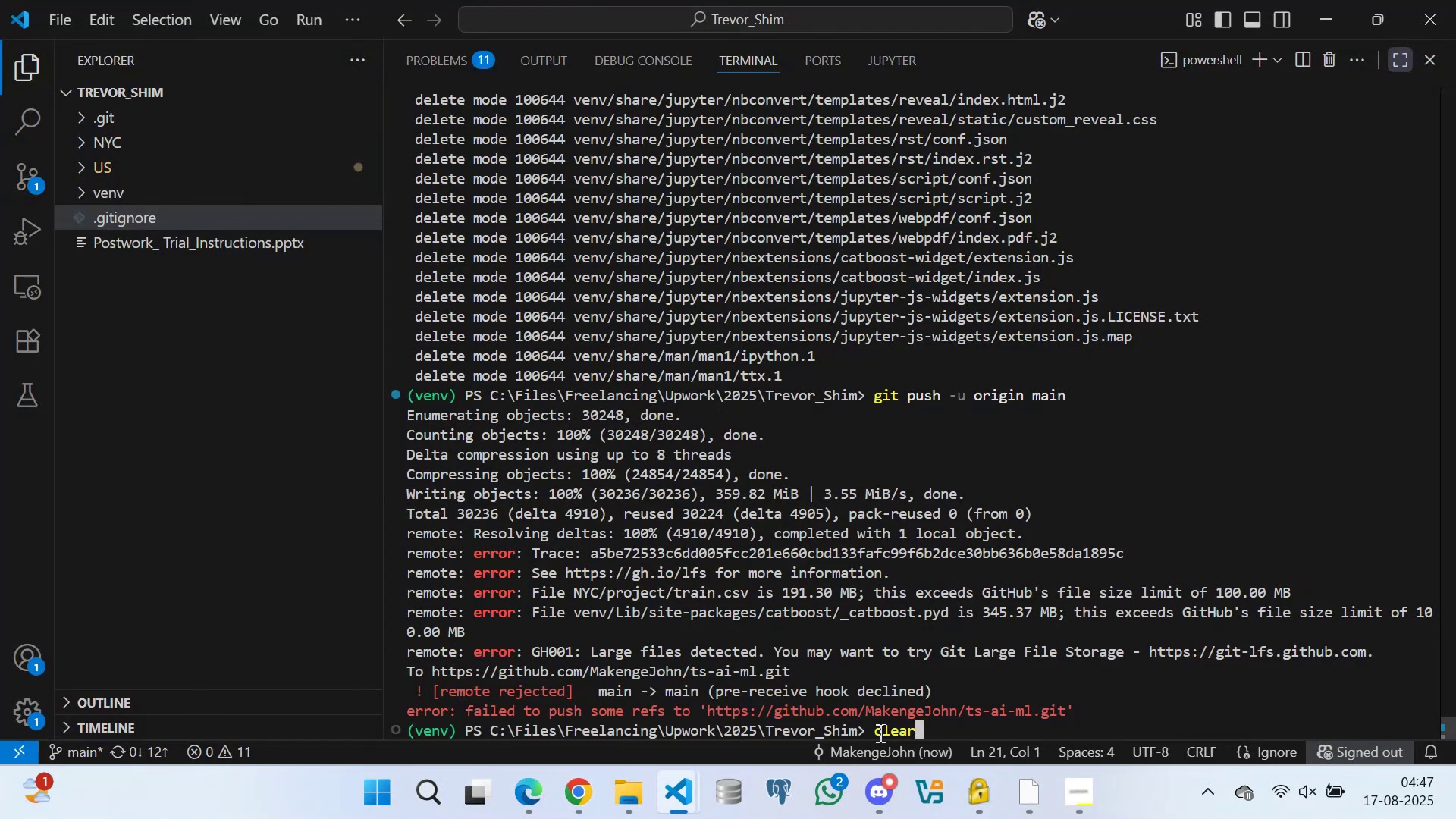 
key(Enter)
 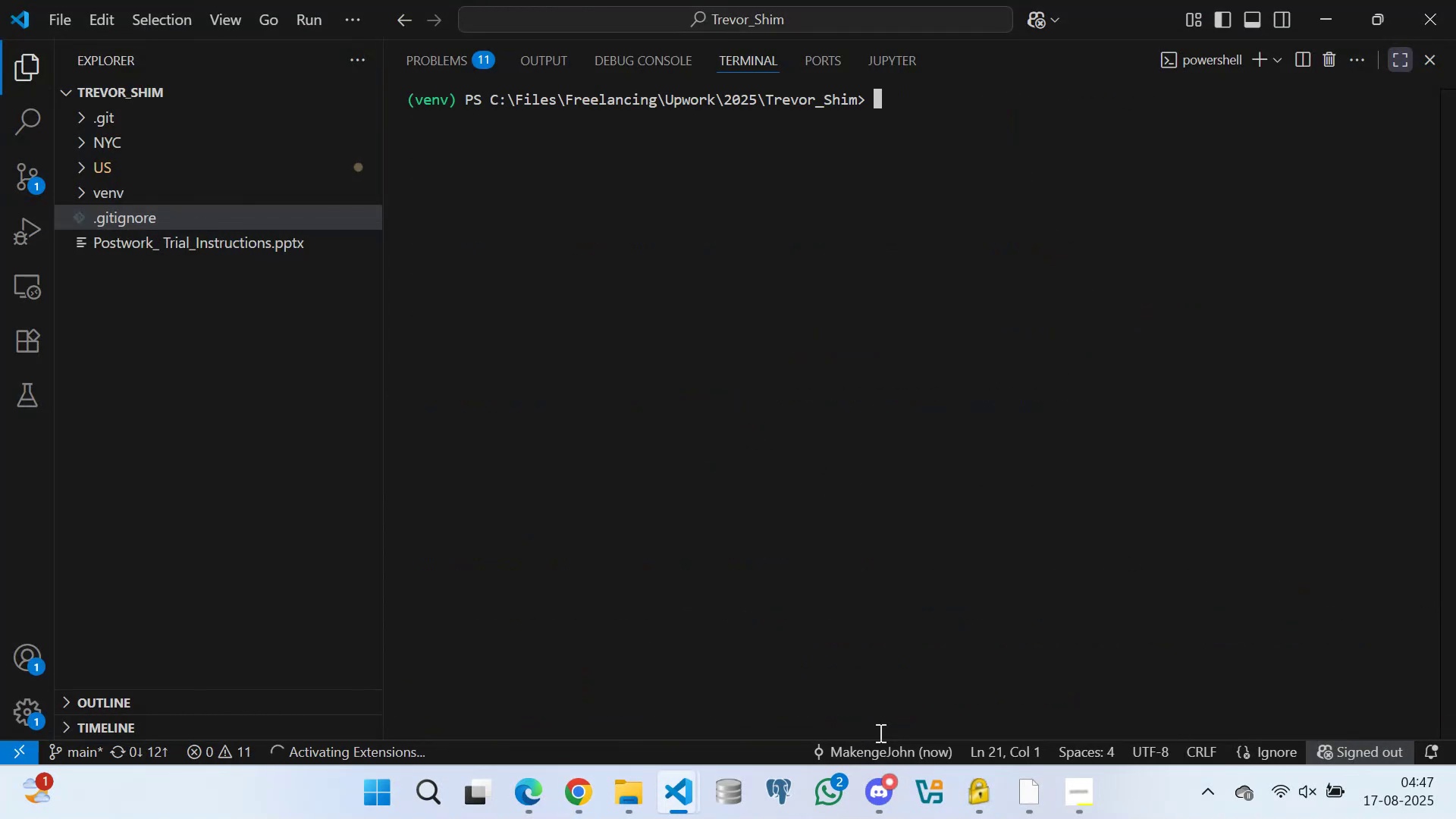 
type(git branch)
key(Backspace)
key(Backspace)
key(Backspace)
key(Backspace)
key(Backspace)
key(Backspace)
type(choutout)
key(Backspace)
key(Backspace)
key(Backspace)
key(Backspace)
key(Backspace)
key(Backspace)
key(Backspace)
type(heckout -b local)
 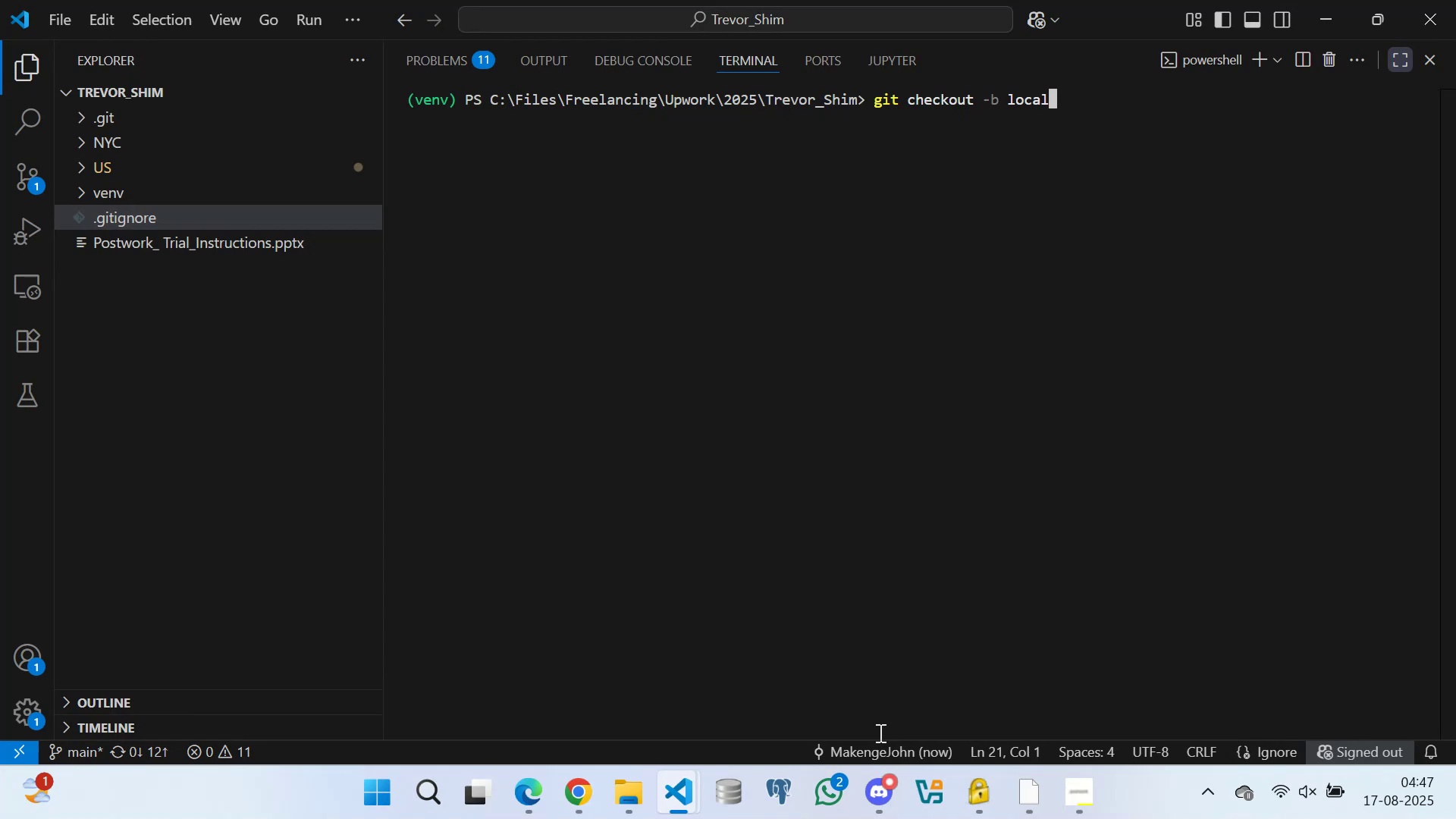 
key(Enter)
 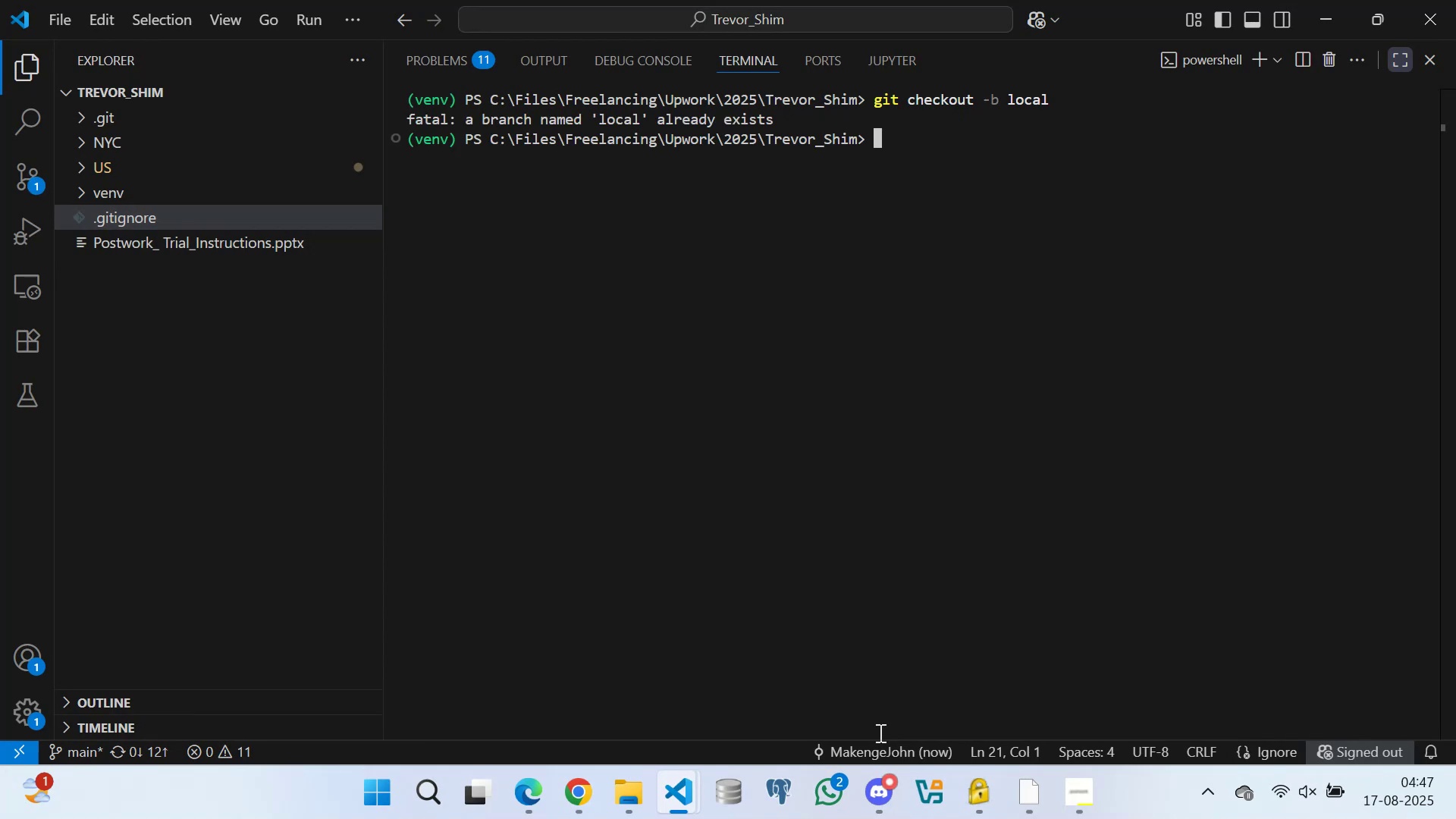 
wait(7.31)
 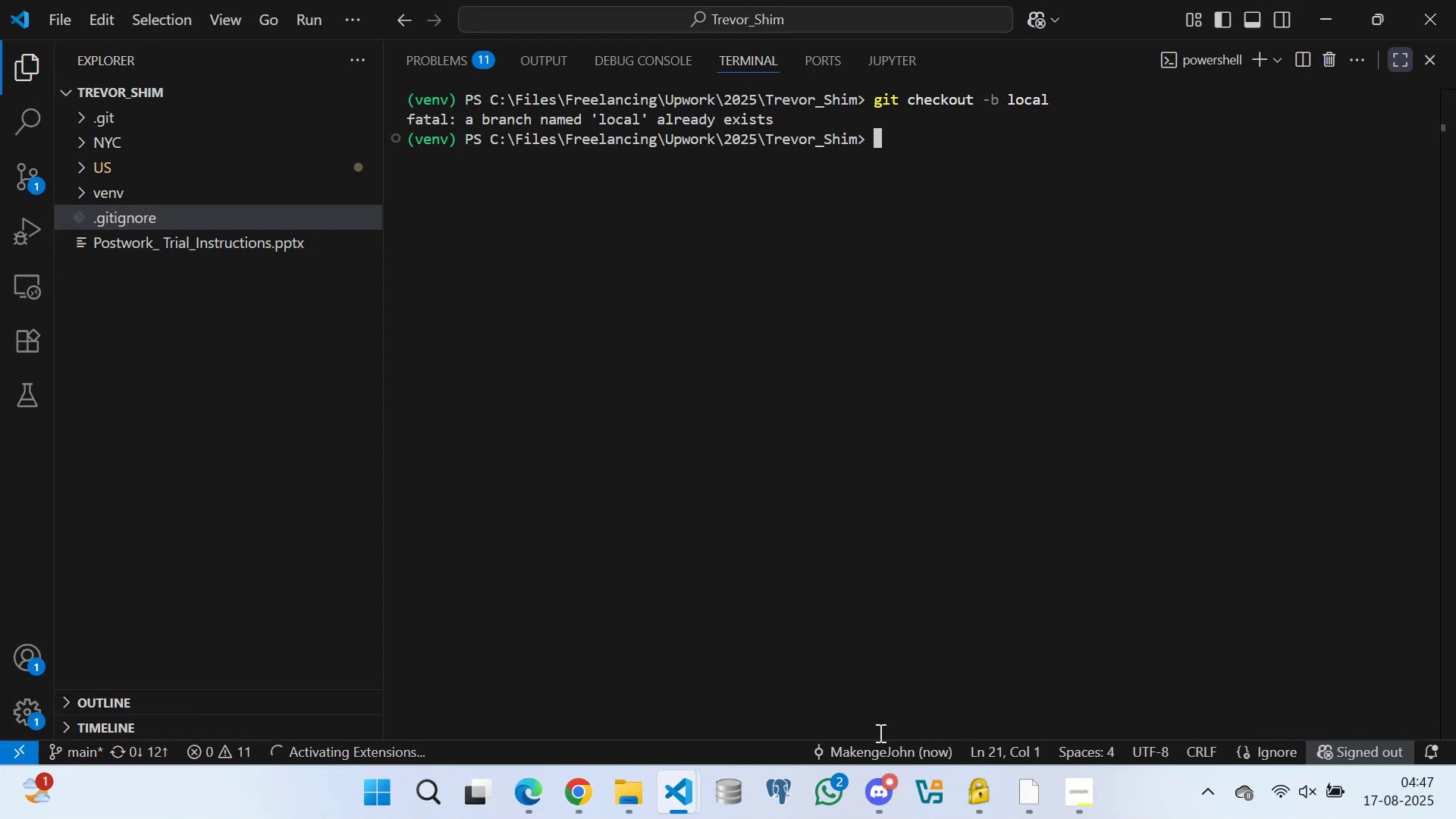 
type(git cho)
key(Backspace)
type(eckout local)
 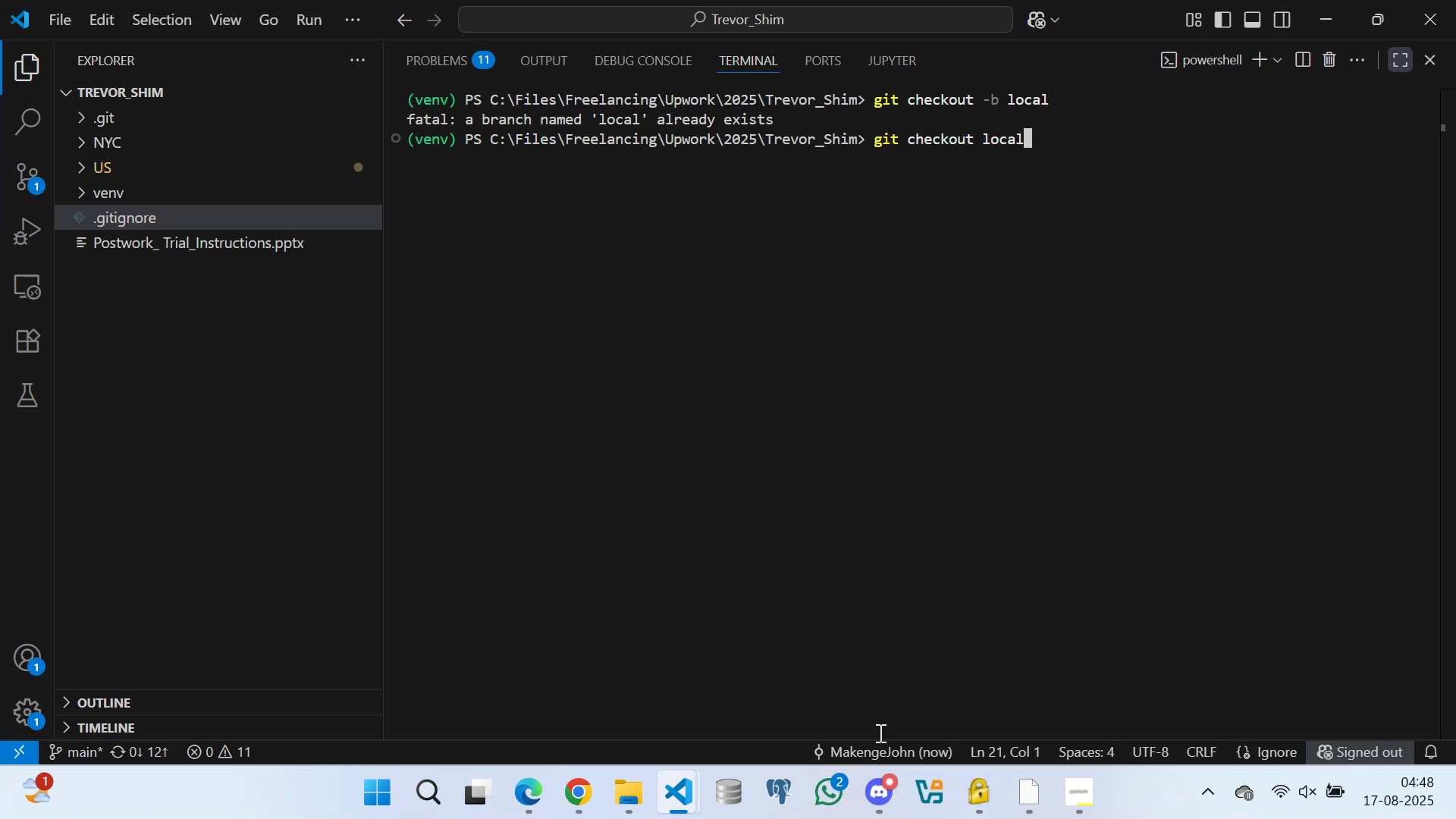 
key(Enter)
 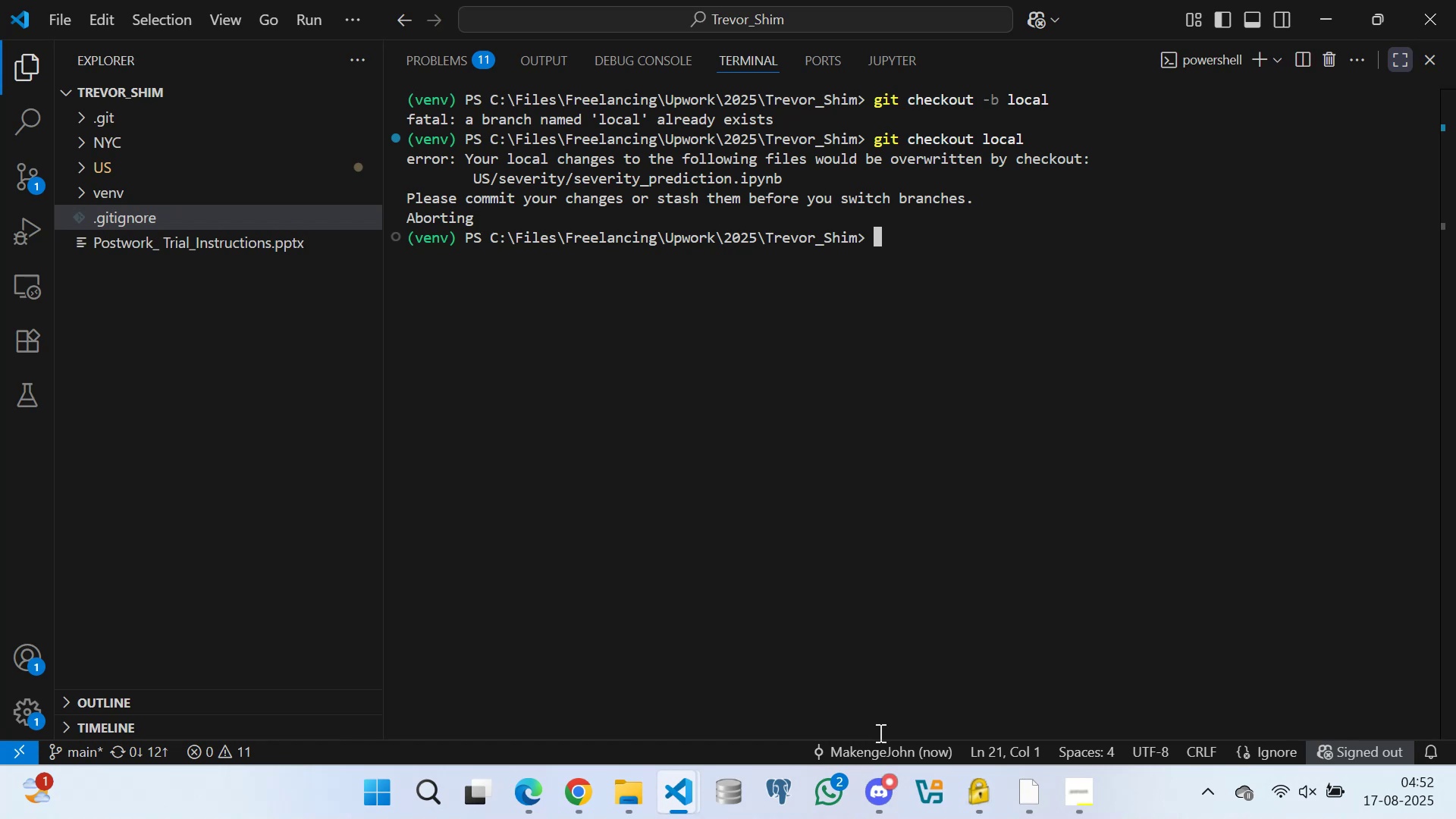 
wait(242.48)
 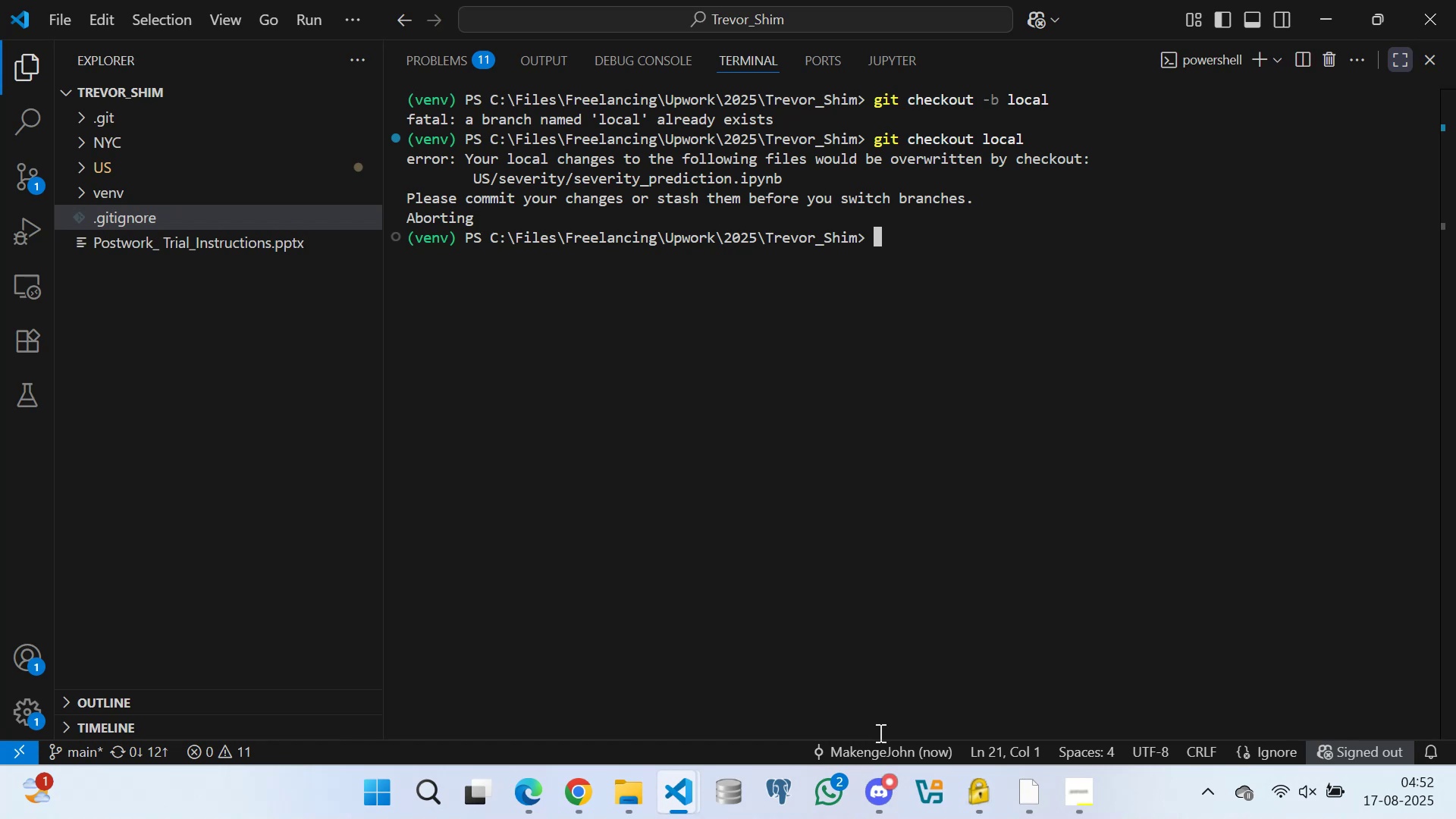 
type(git reset --hard)
 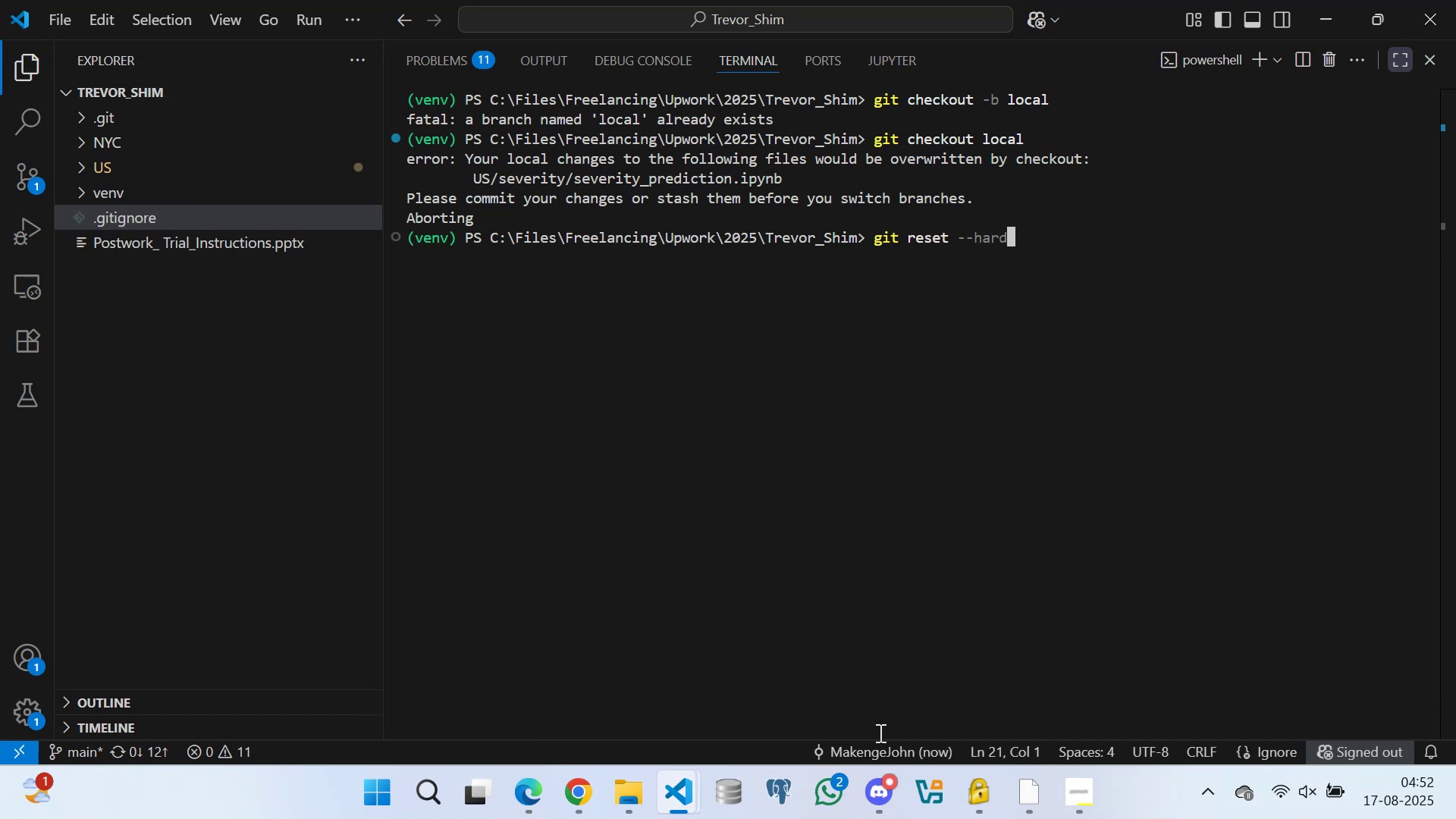 
key(Enter)
 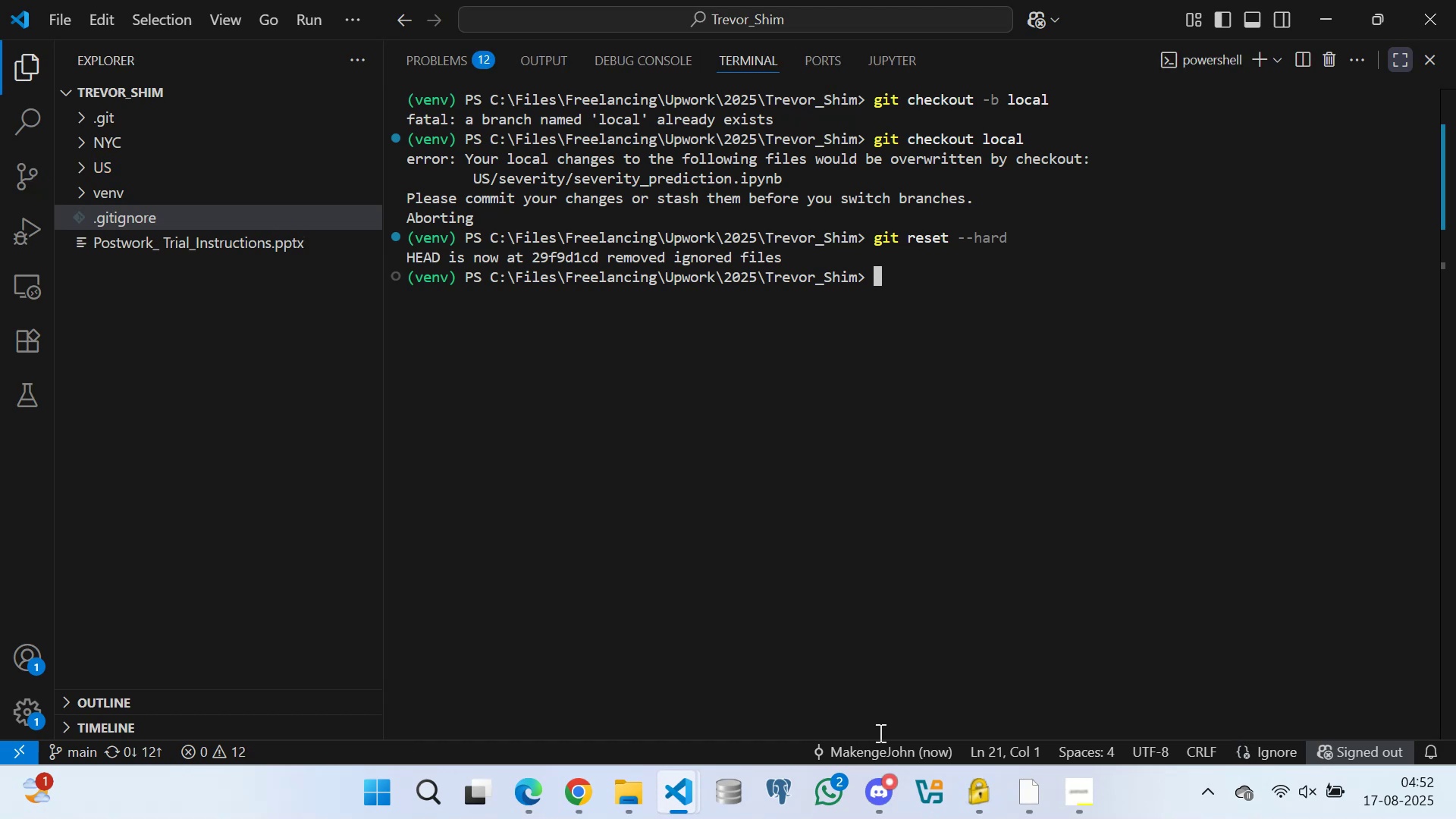 
wait(13.78)
 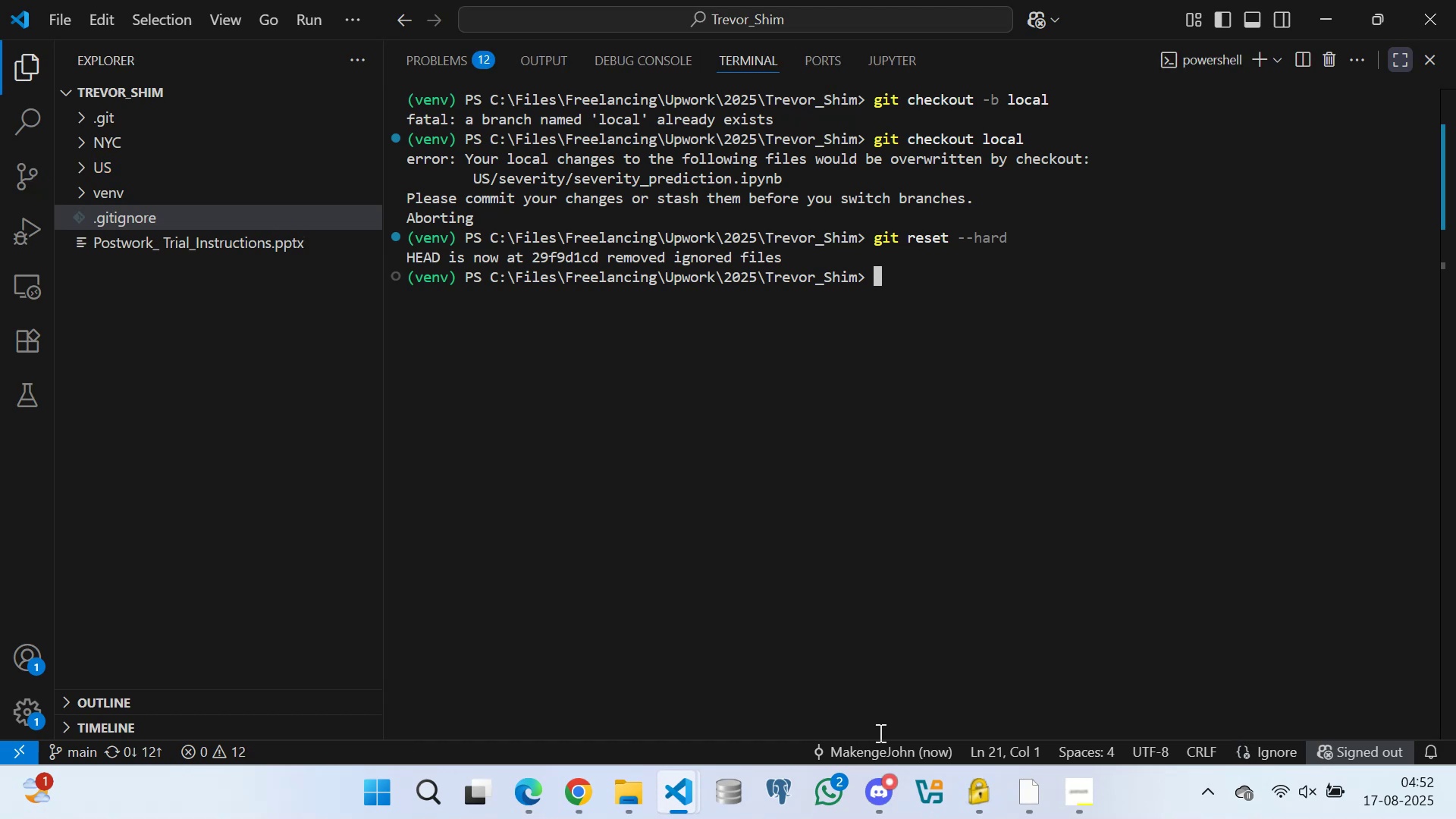 
type(git checkut)
key(Backspace)
key(Backspace)
type(out local)
 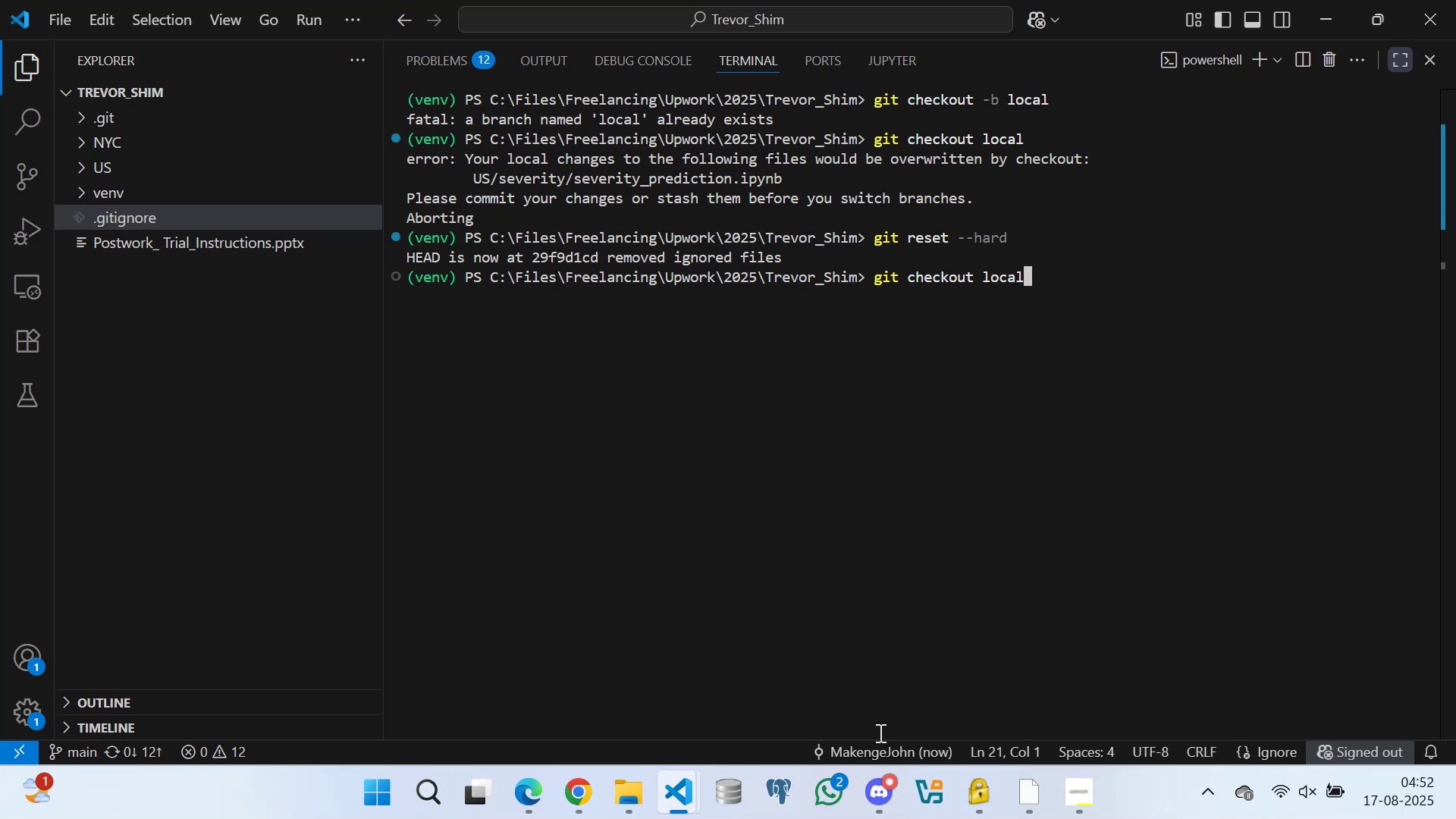 
key(Enter)
 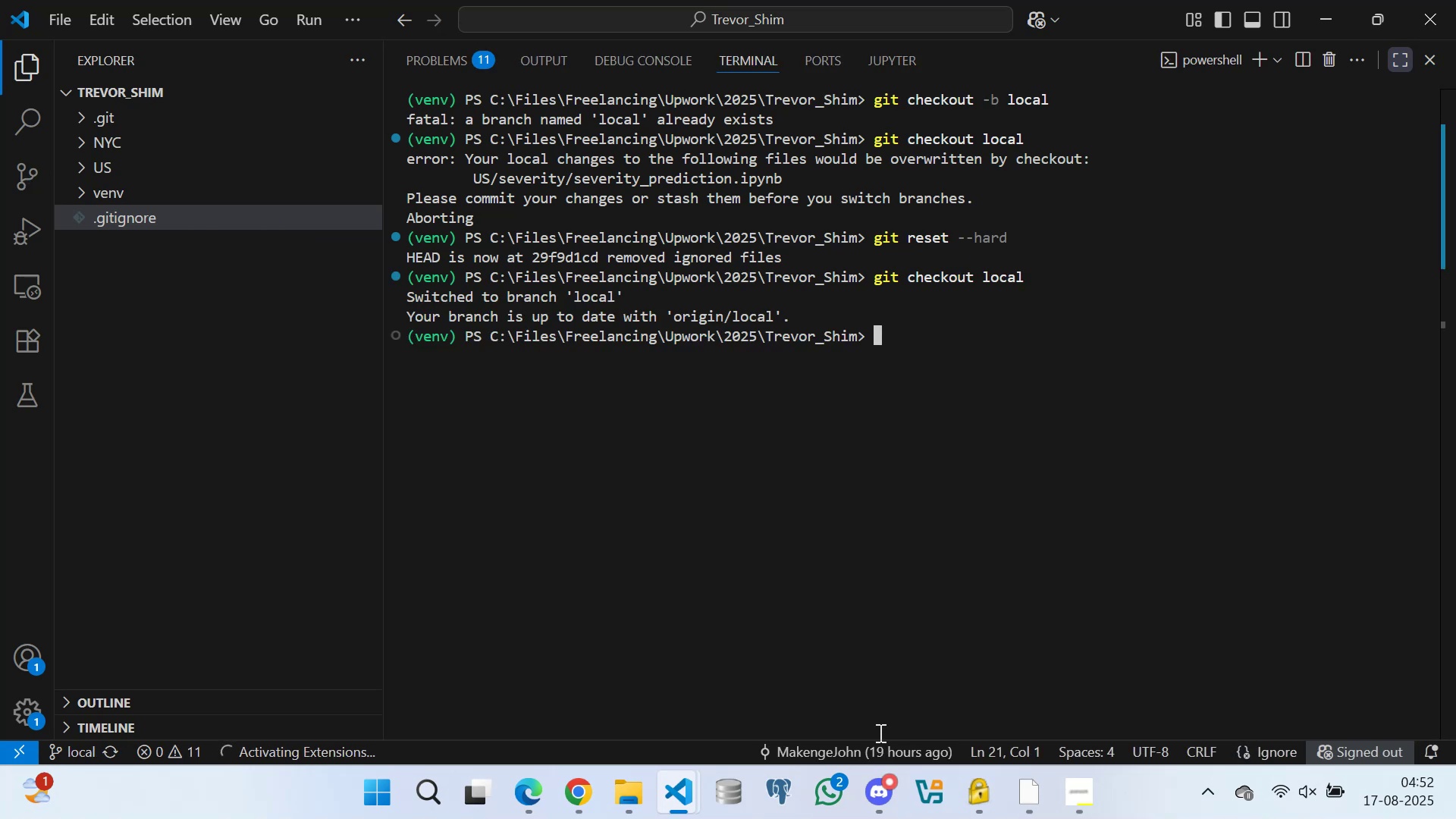 
wait(9.36)
 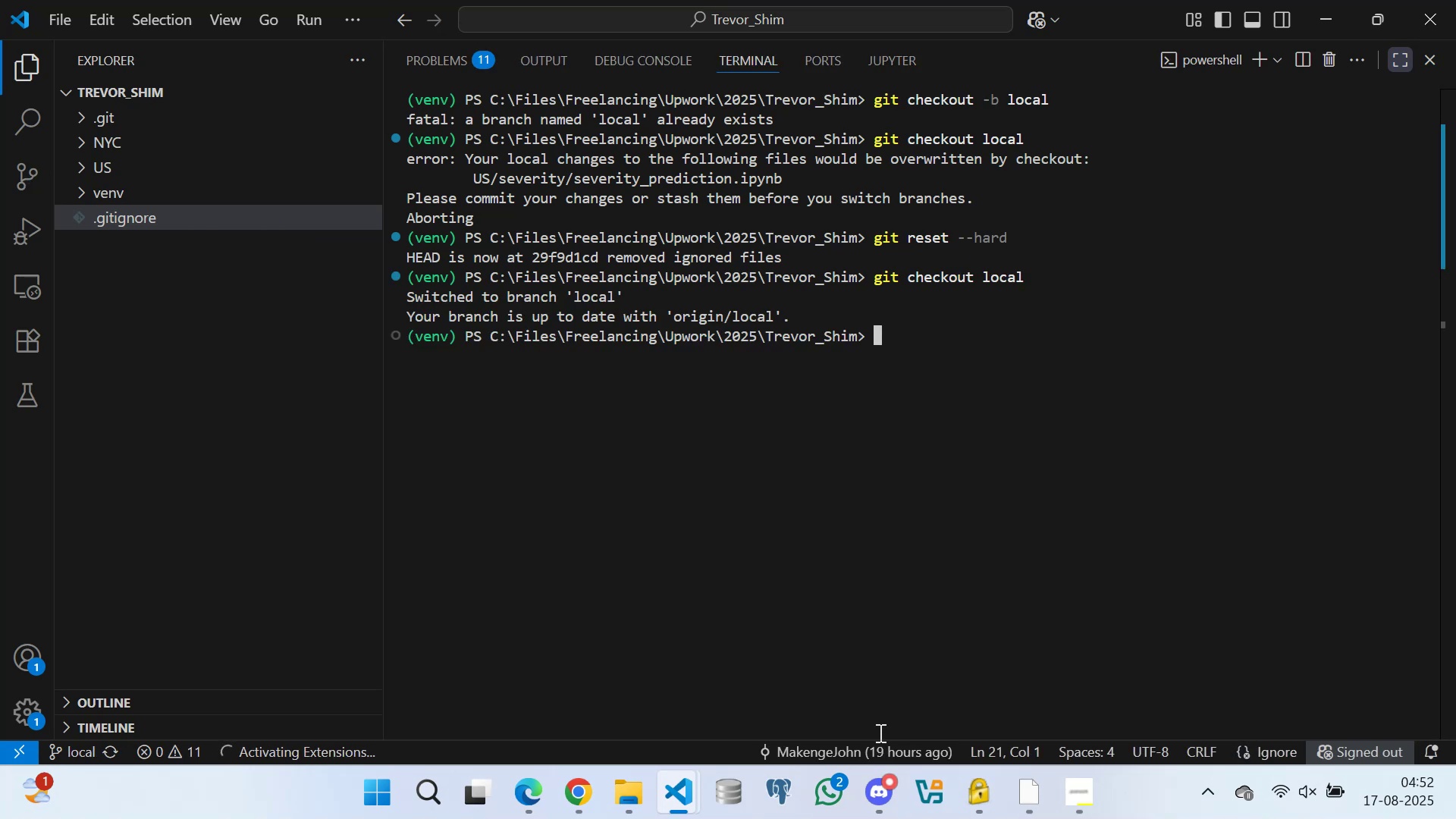 
type(git branch -D main)
 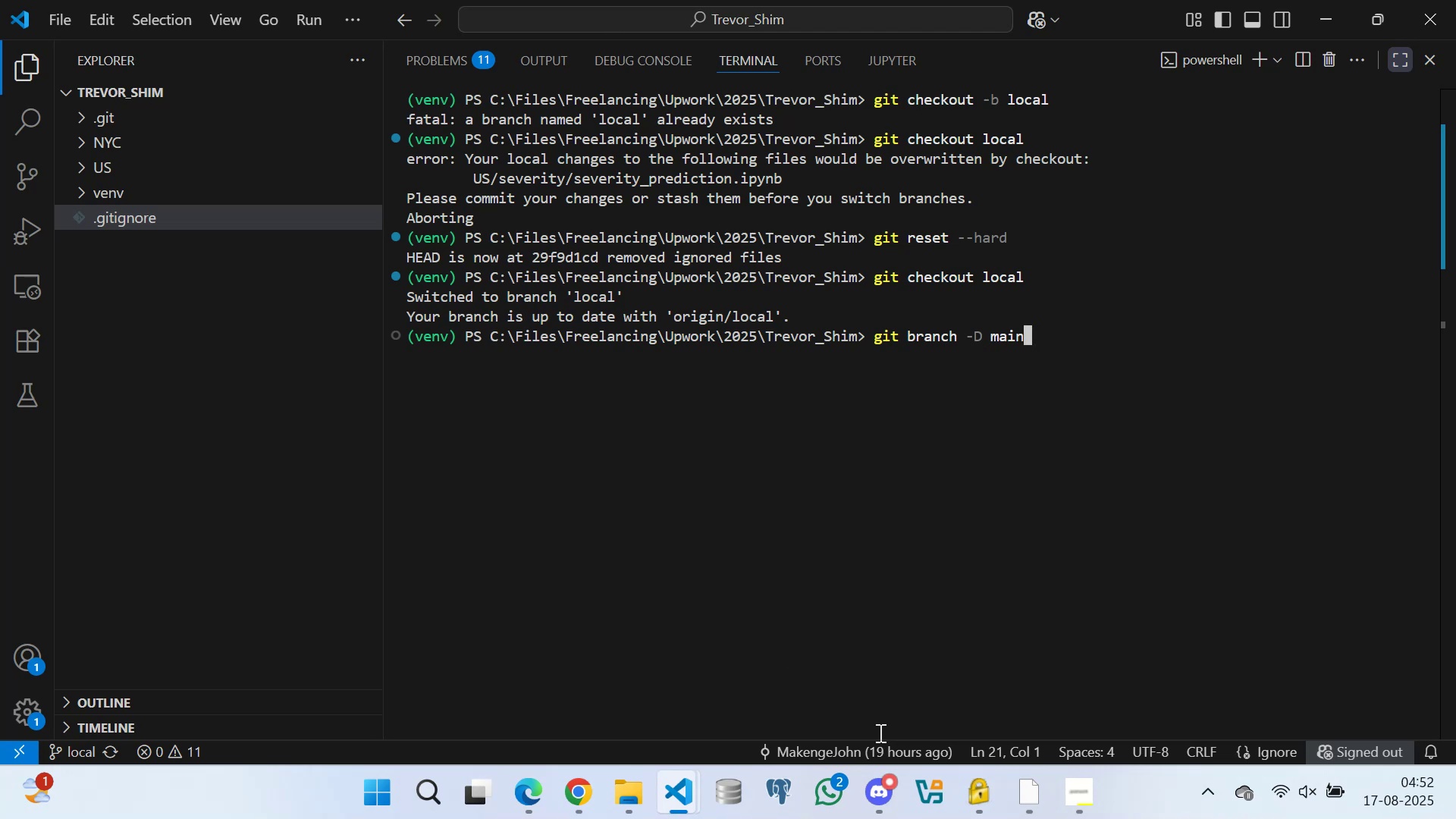 
key(Enter)
 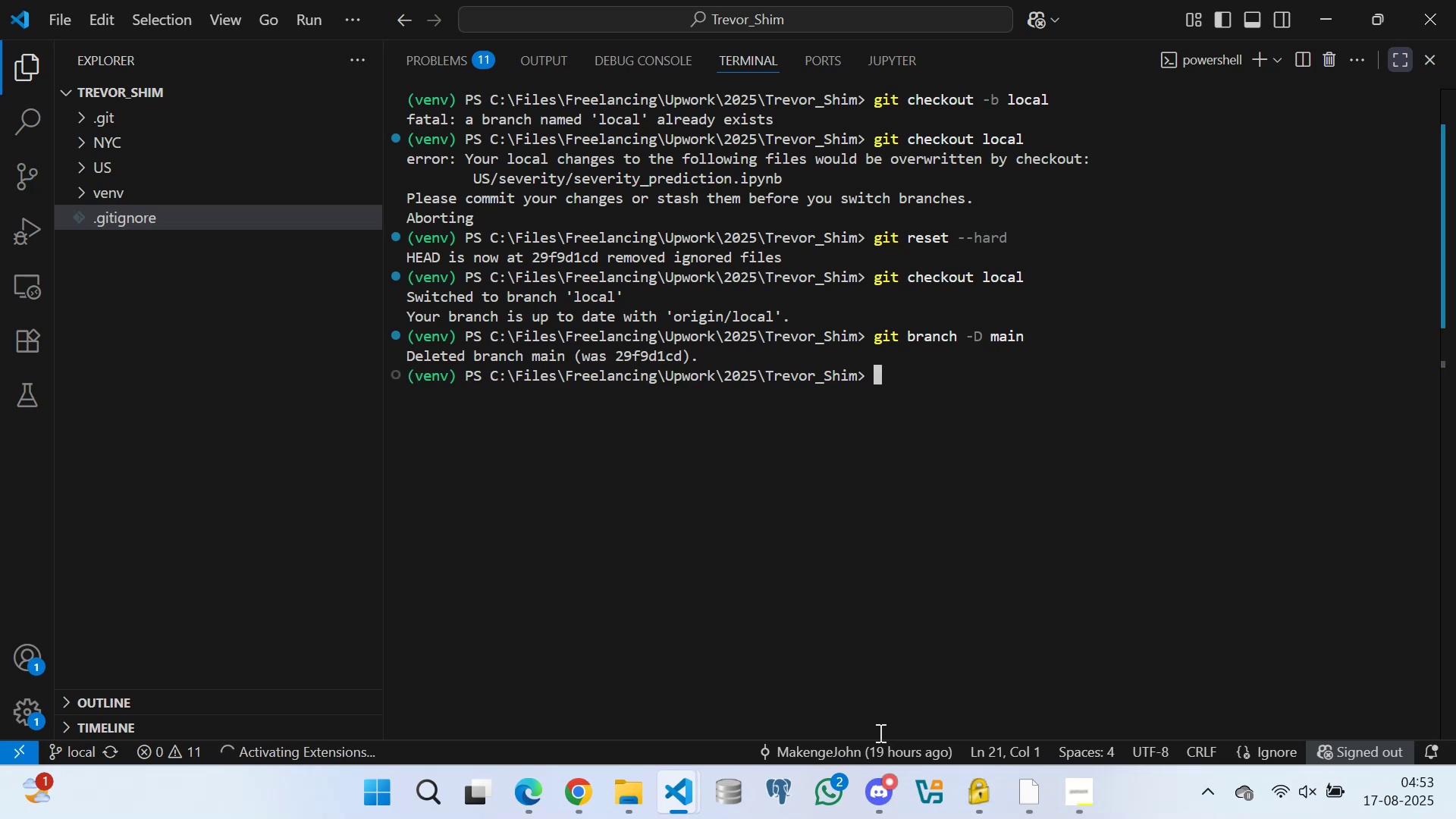 
type(git push origin --delete main)
 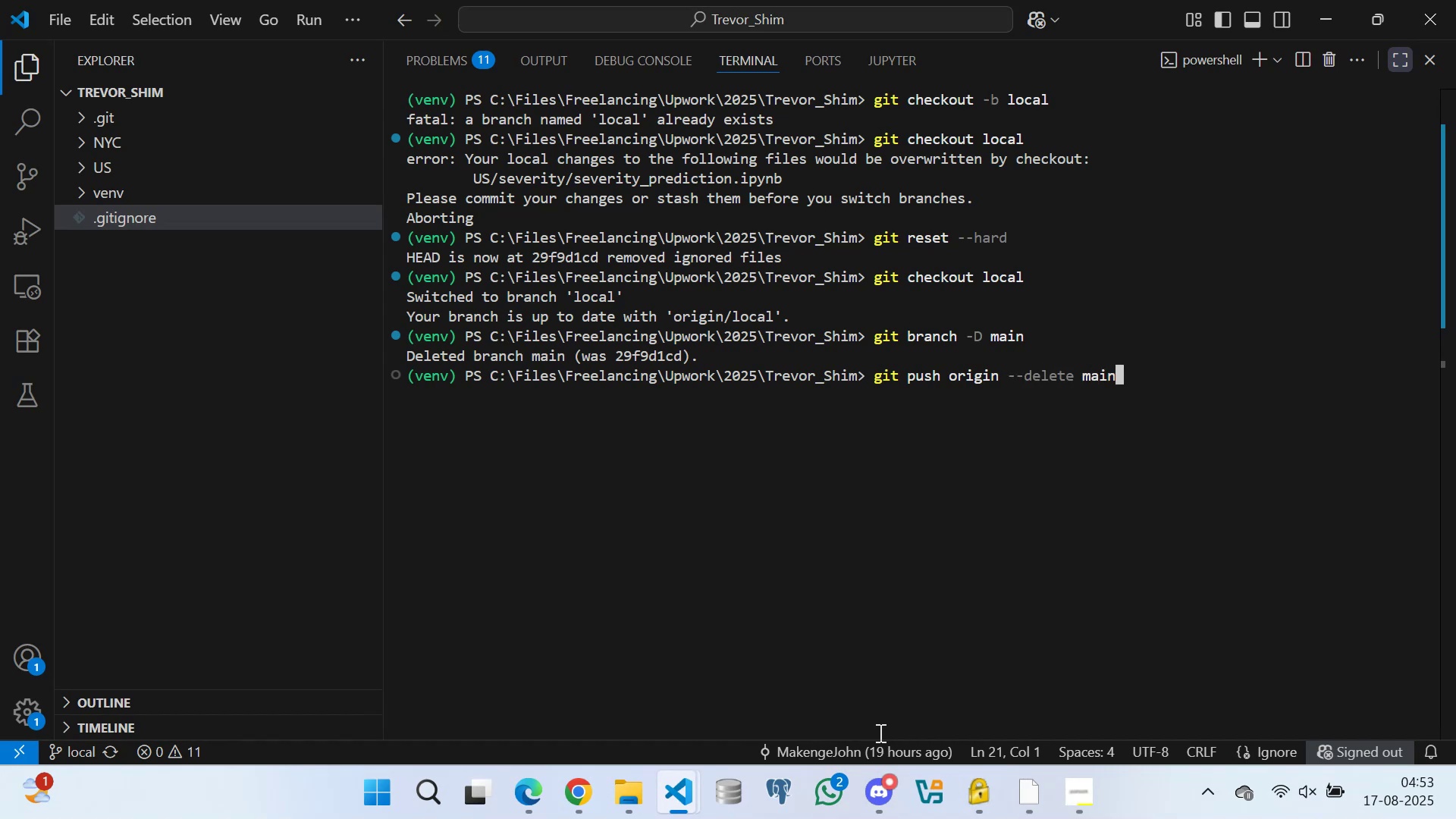 
key(Enter)
 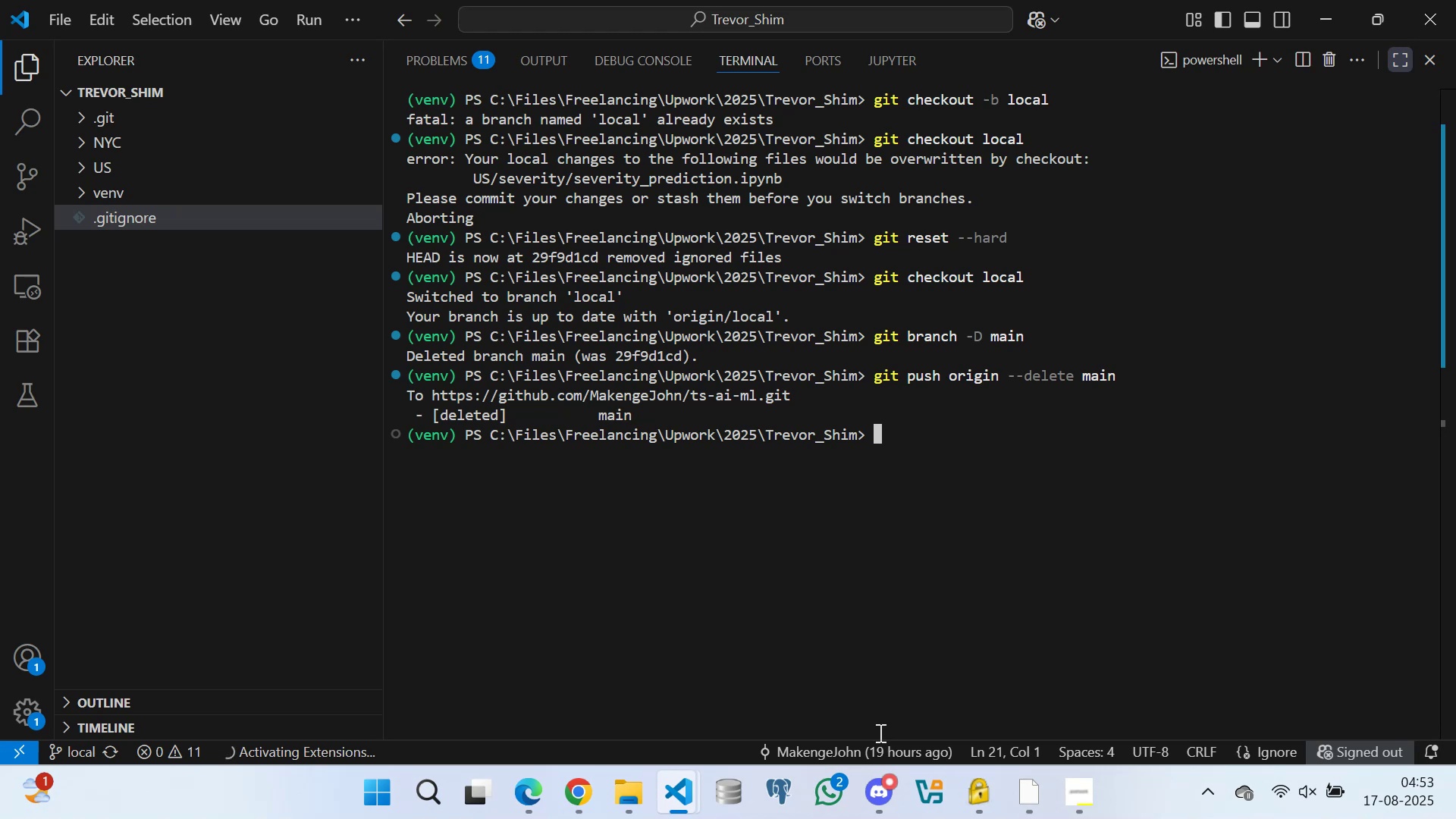 
wait(10.11)
 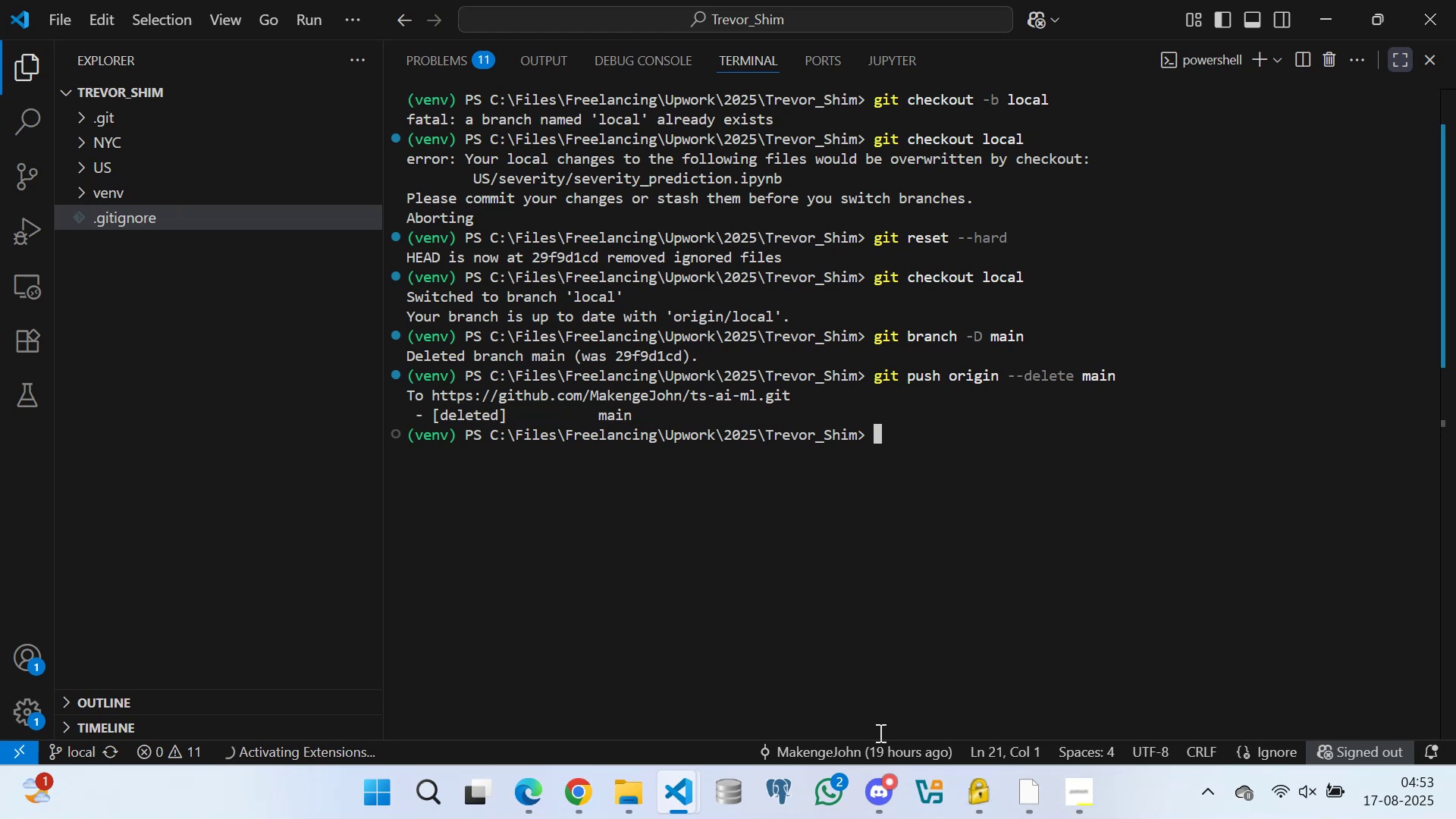 
left_click([510, 692])
 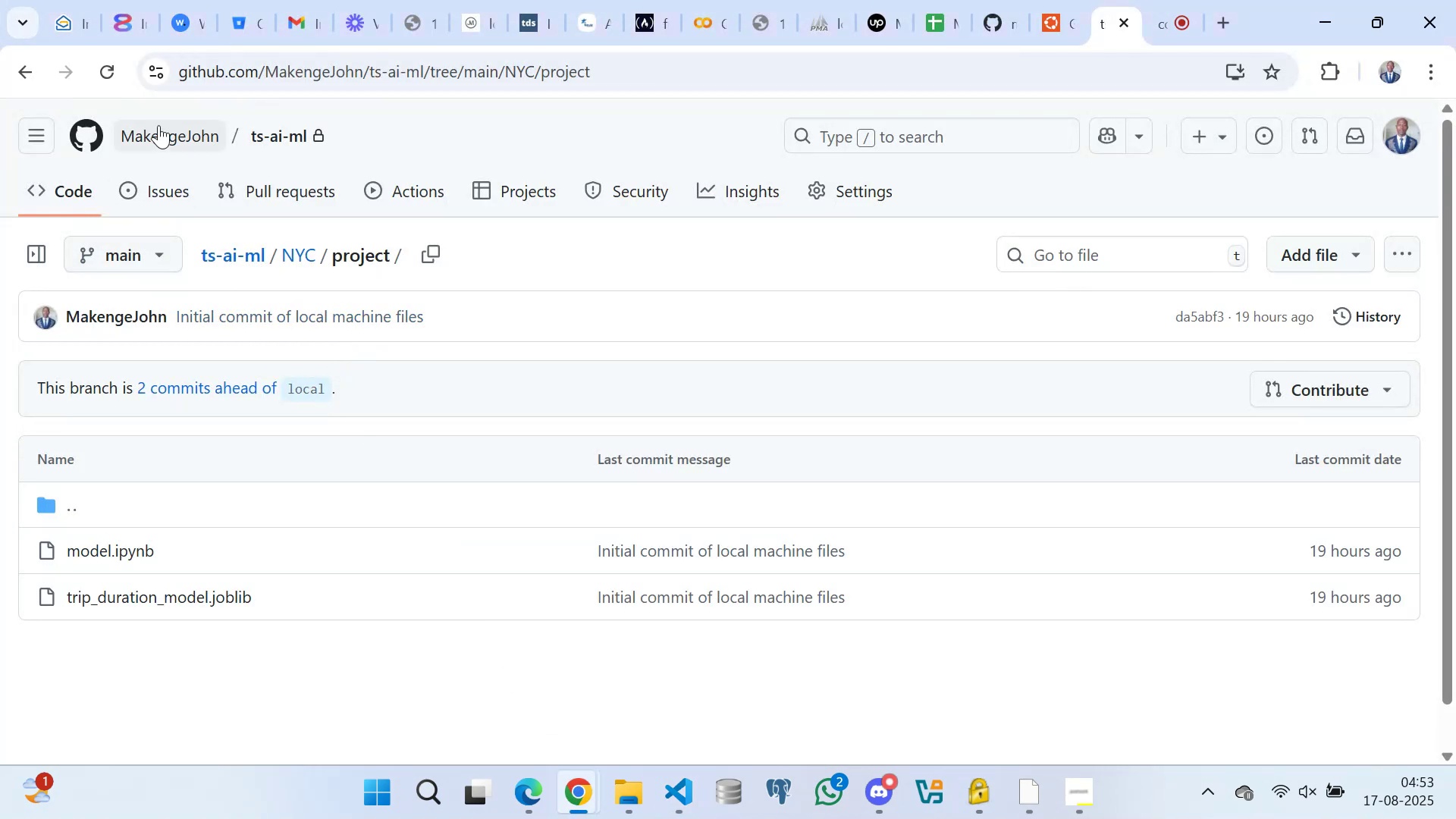 
left_click([99, 61])
 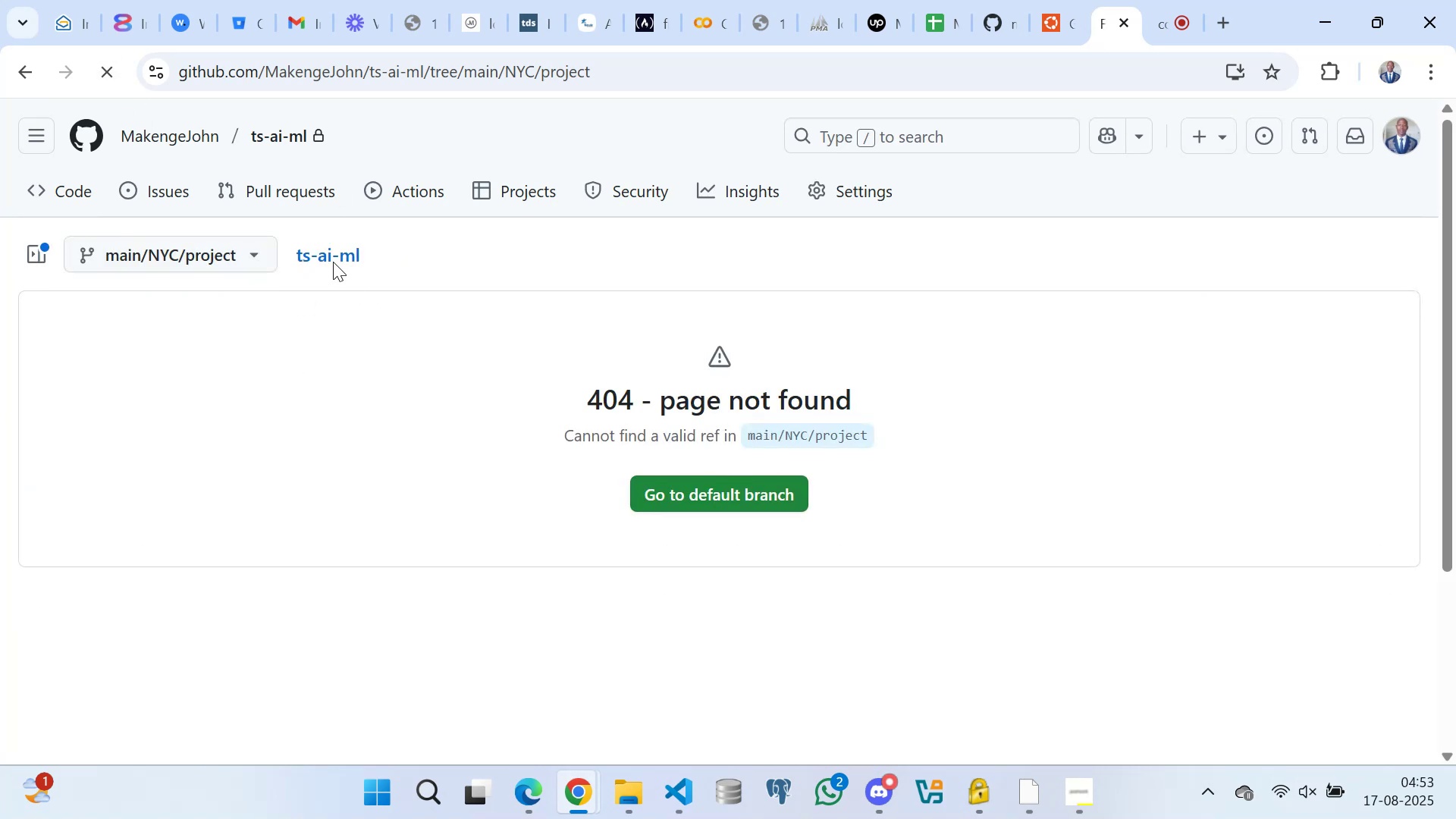 
left_click([271, 140])
 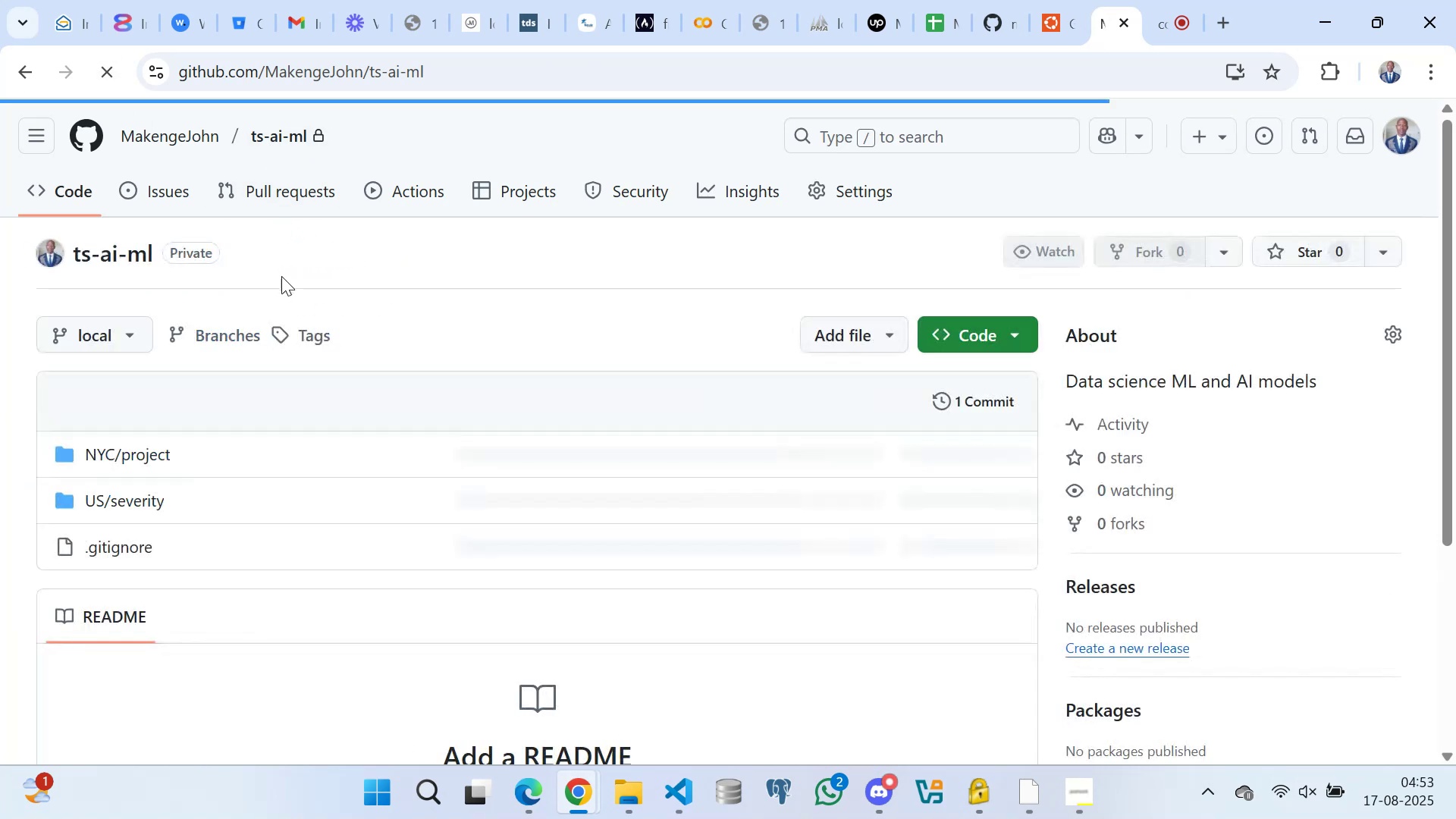 
scroll: coordinate [221, 431], scroll_direction: up, amount: 1.0
 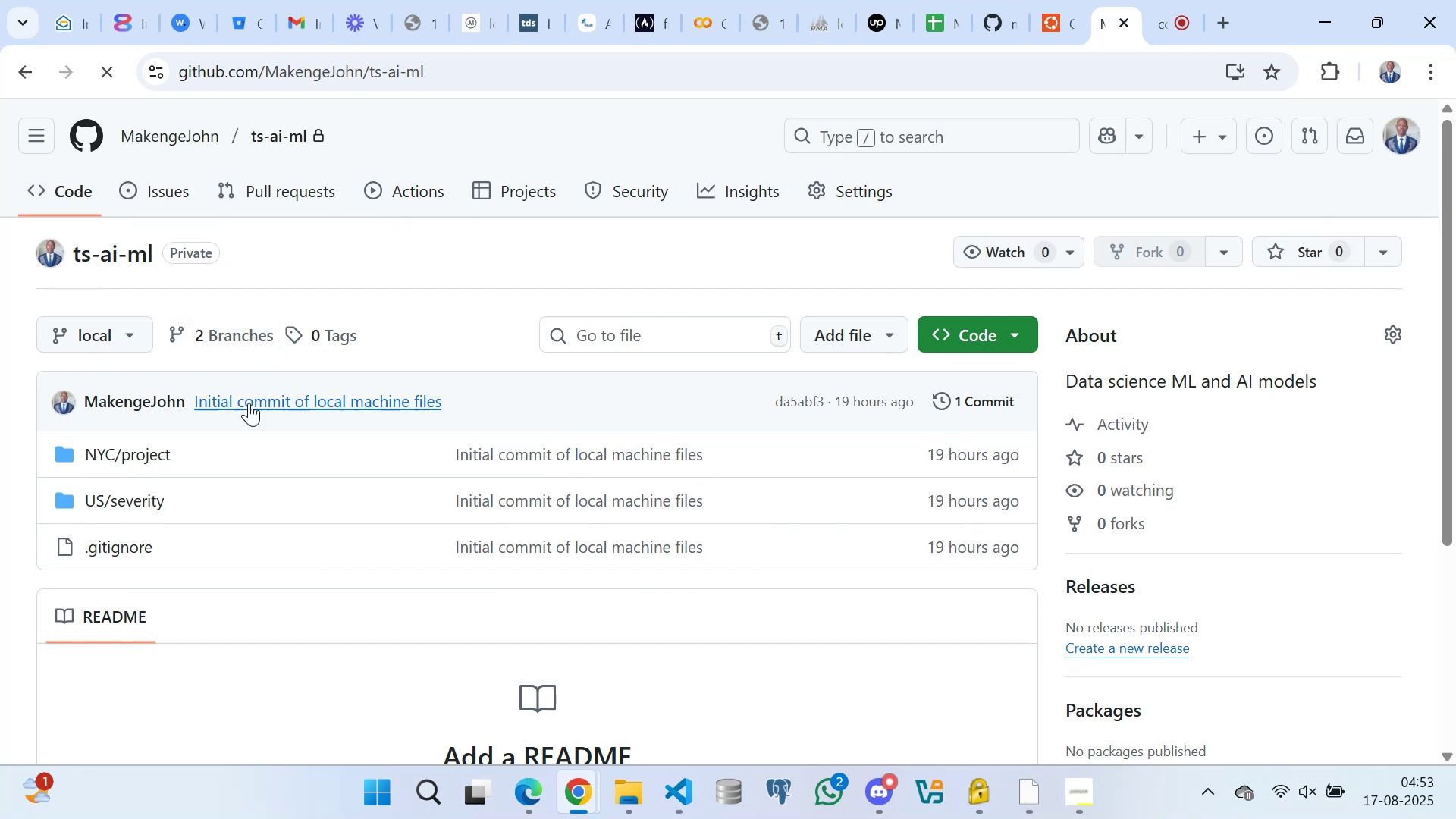 
left_click([136, 331])
 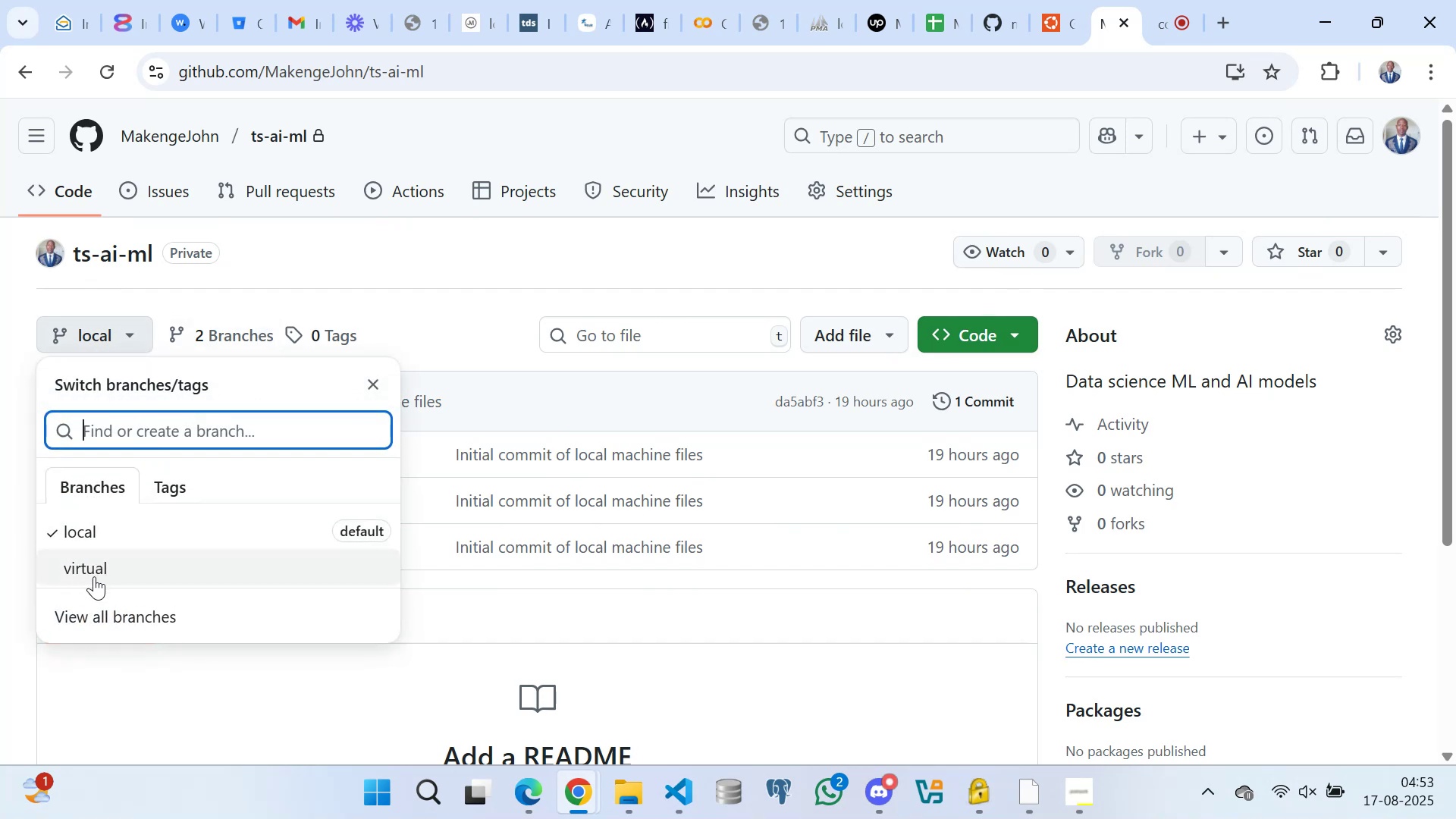 
left_click([91, 566])
 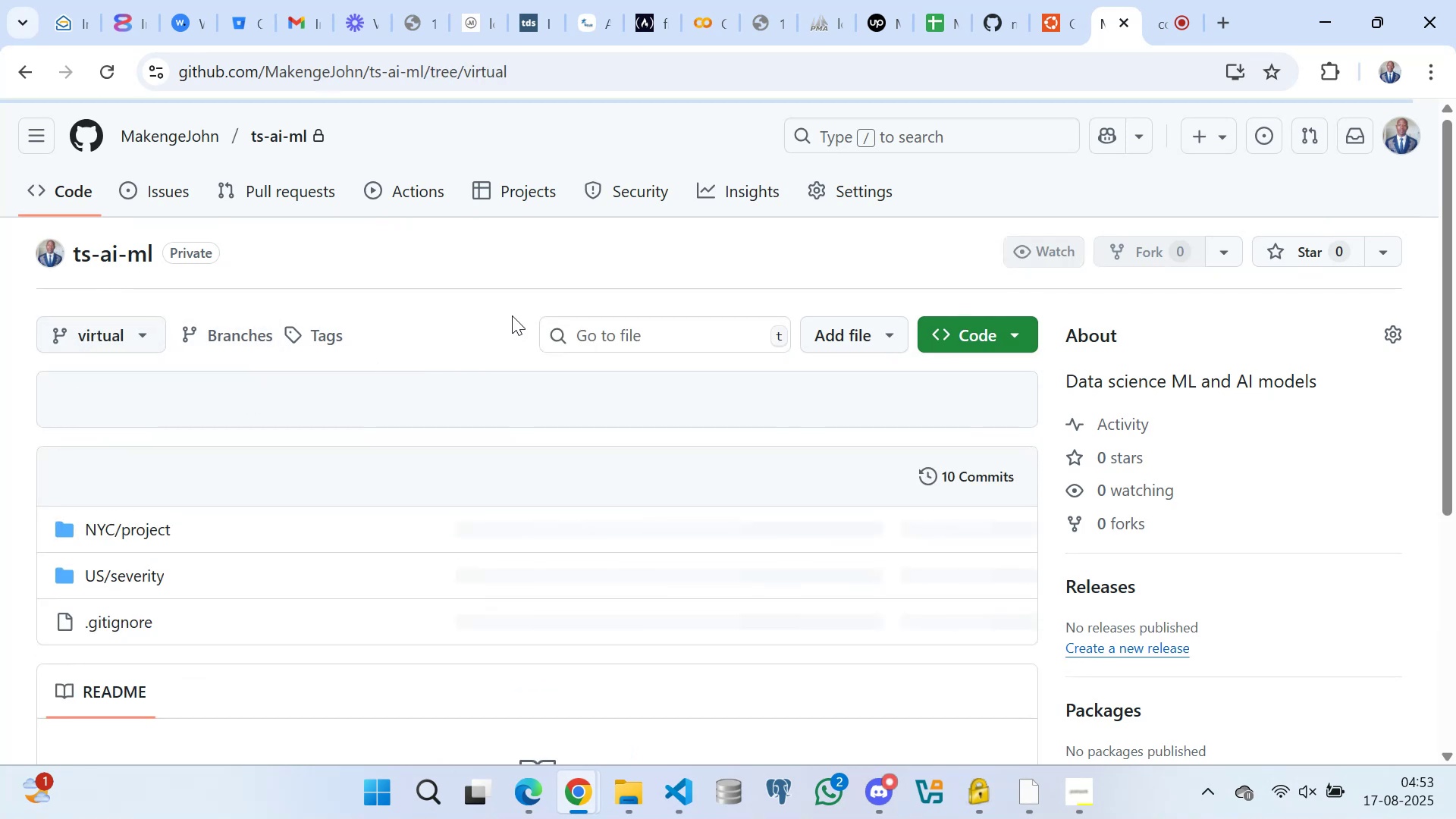 
scroll: coordinate [293, 441], scroll_direction: none, amount: 0.0
 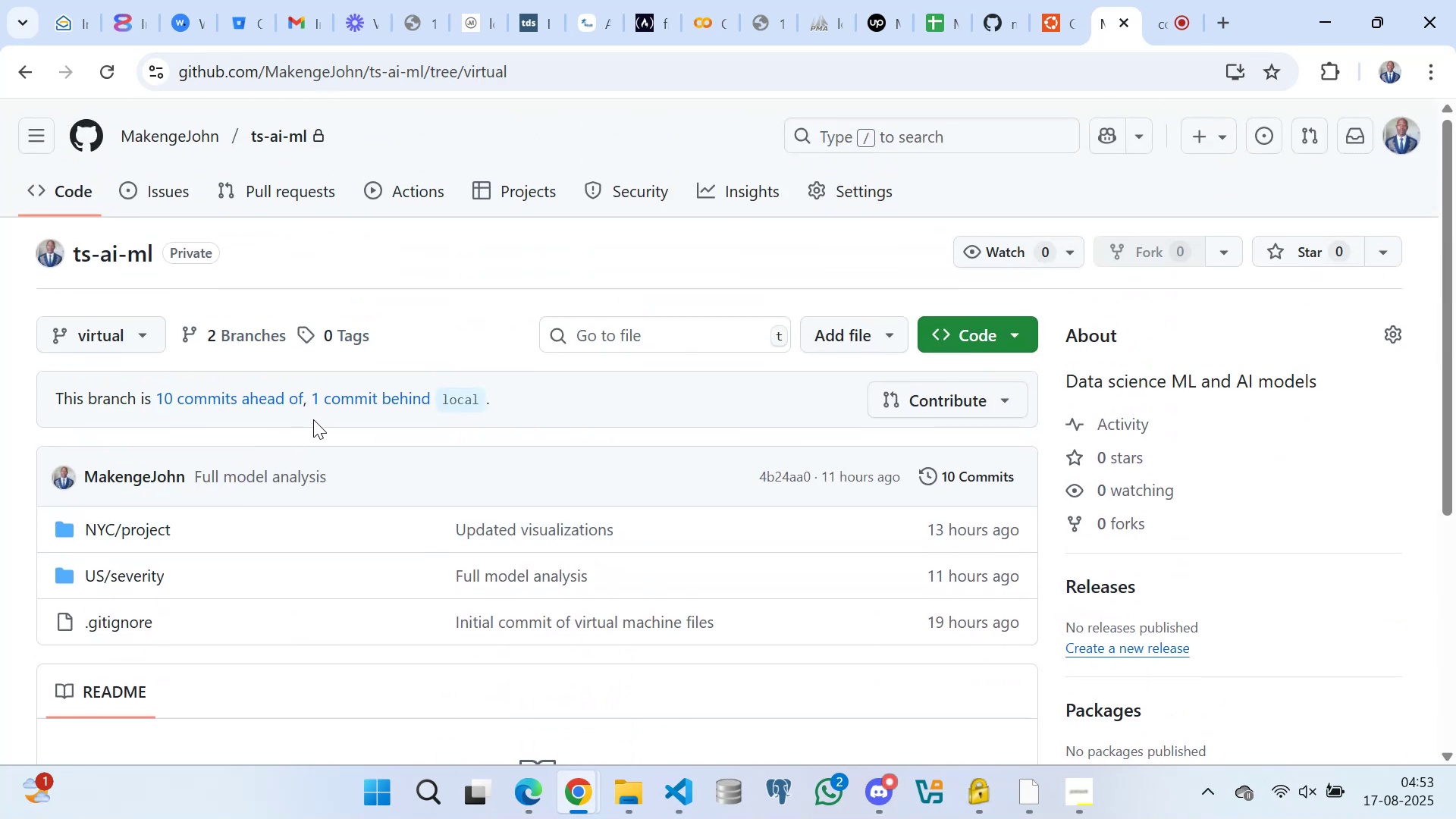 
scroll: coordinate [432, 340], scroll_direction: up, amount: 4.0
 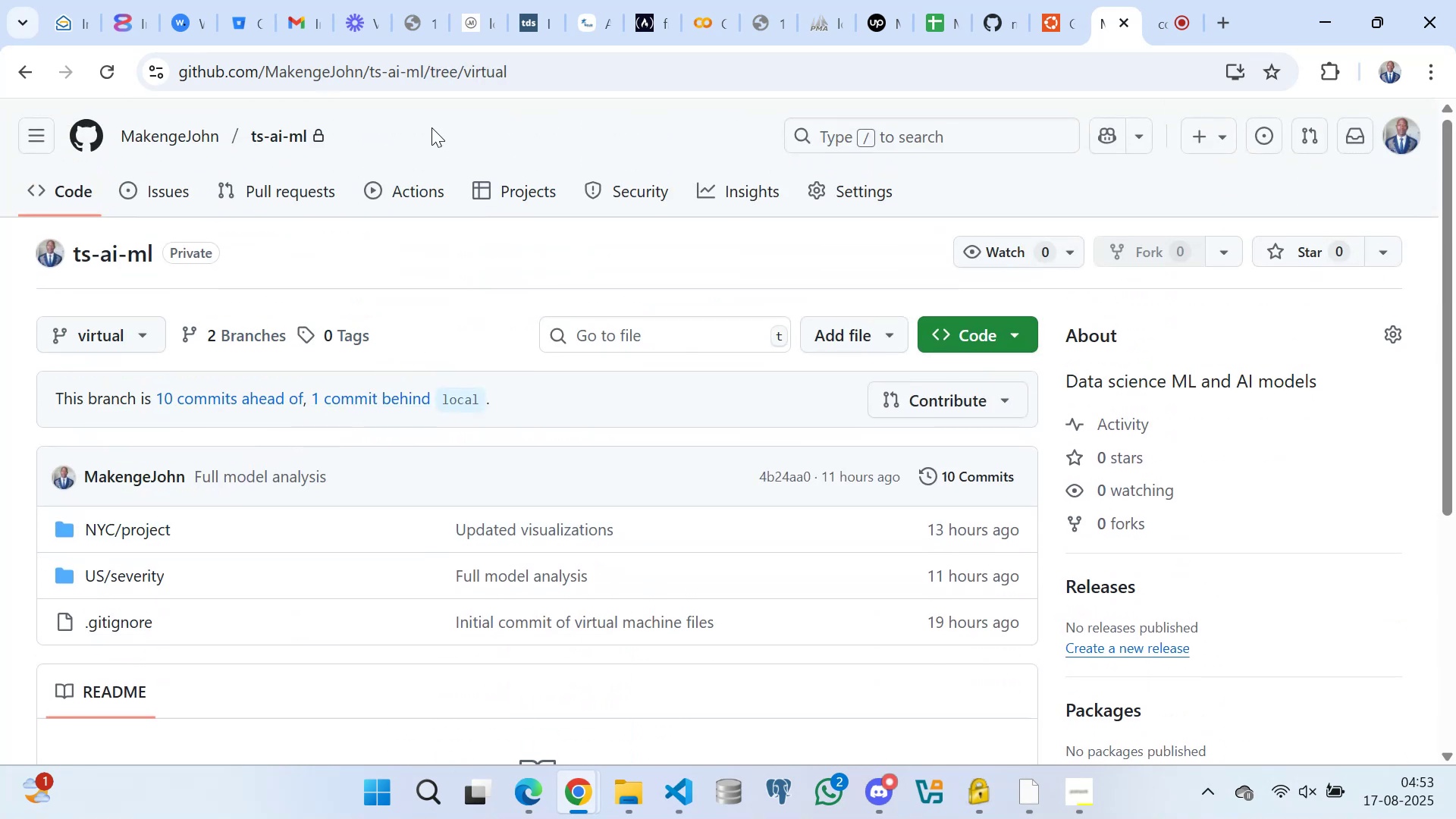 
left_click([423, 120])
 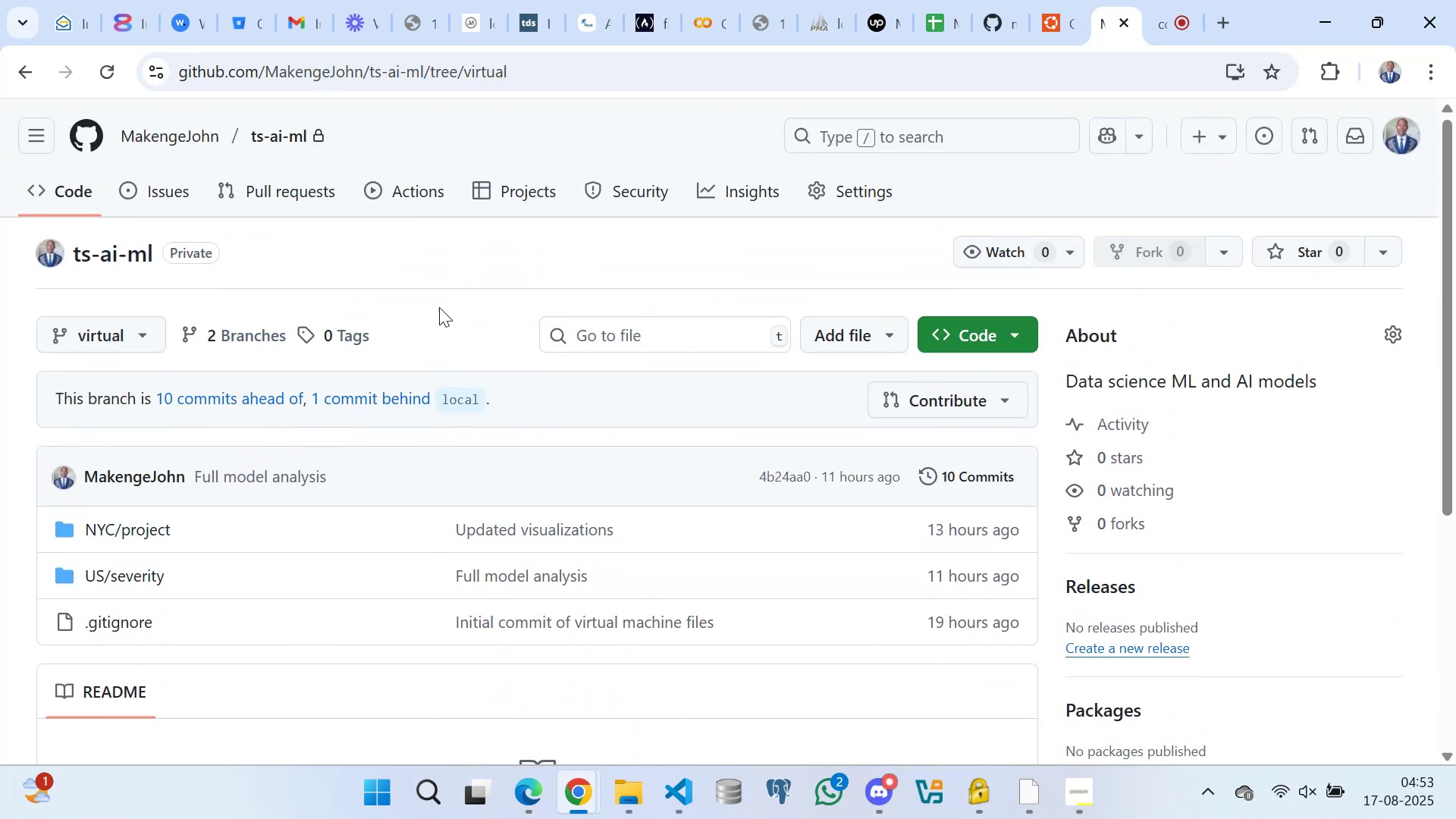 
scroll: coordinate [428, 392], scroll_direction: none, amount: 0.0
 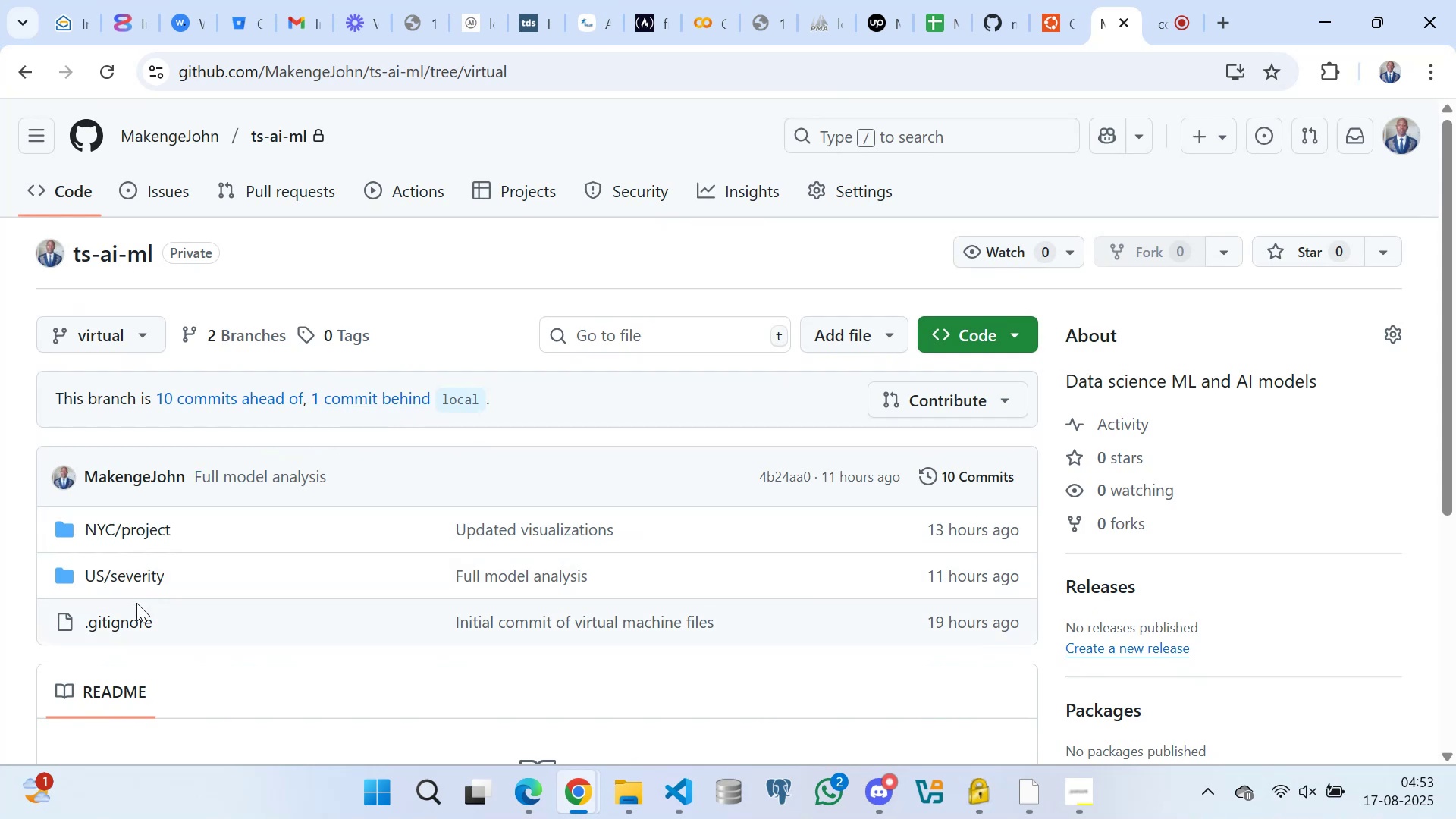 
left_click([116, 621])
 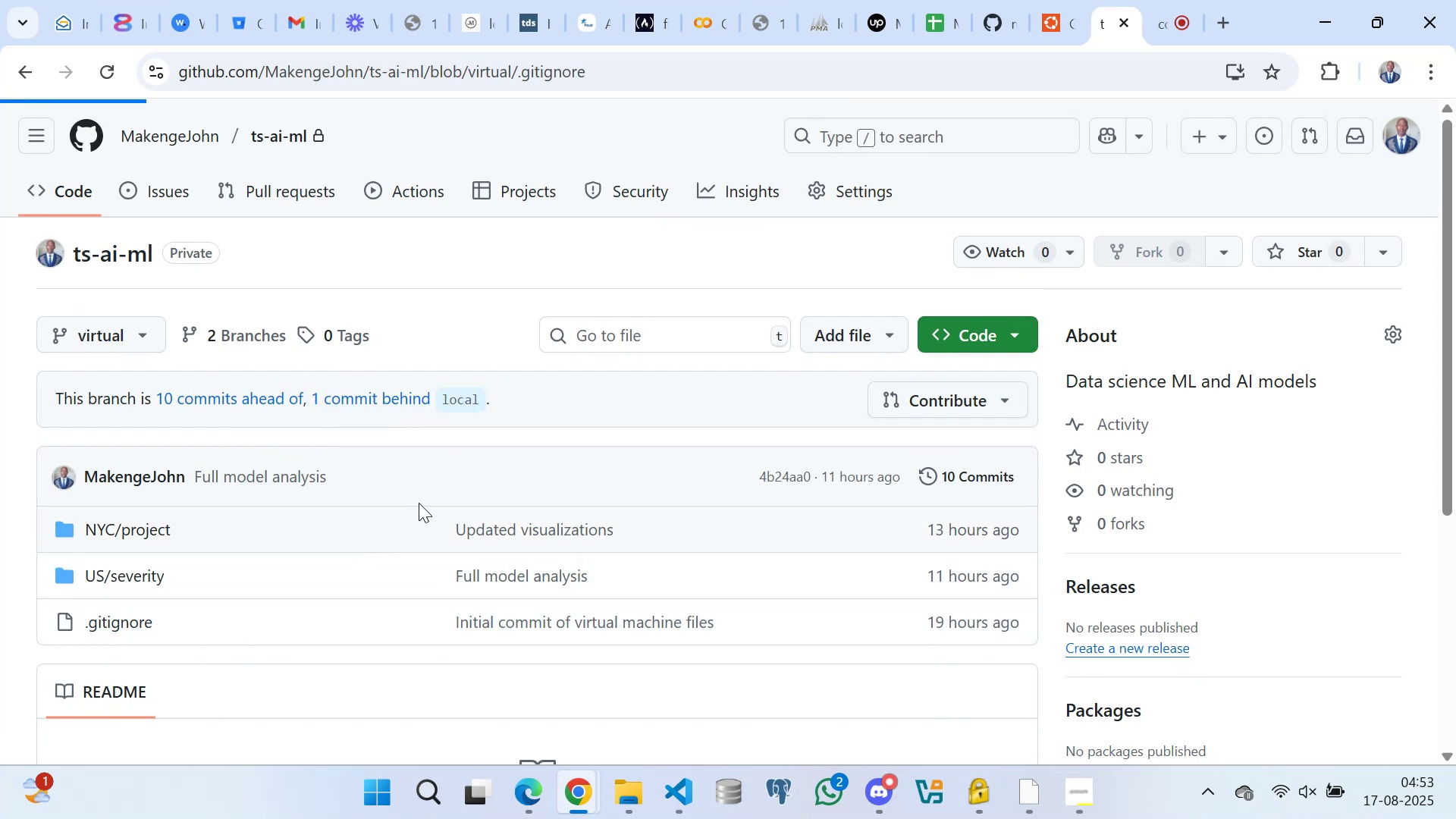 
scroll: coordinate [228, 527], scroll_direction: down, amount: 9.0
 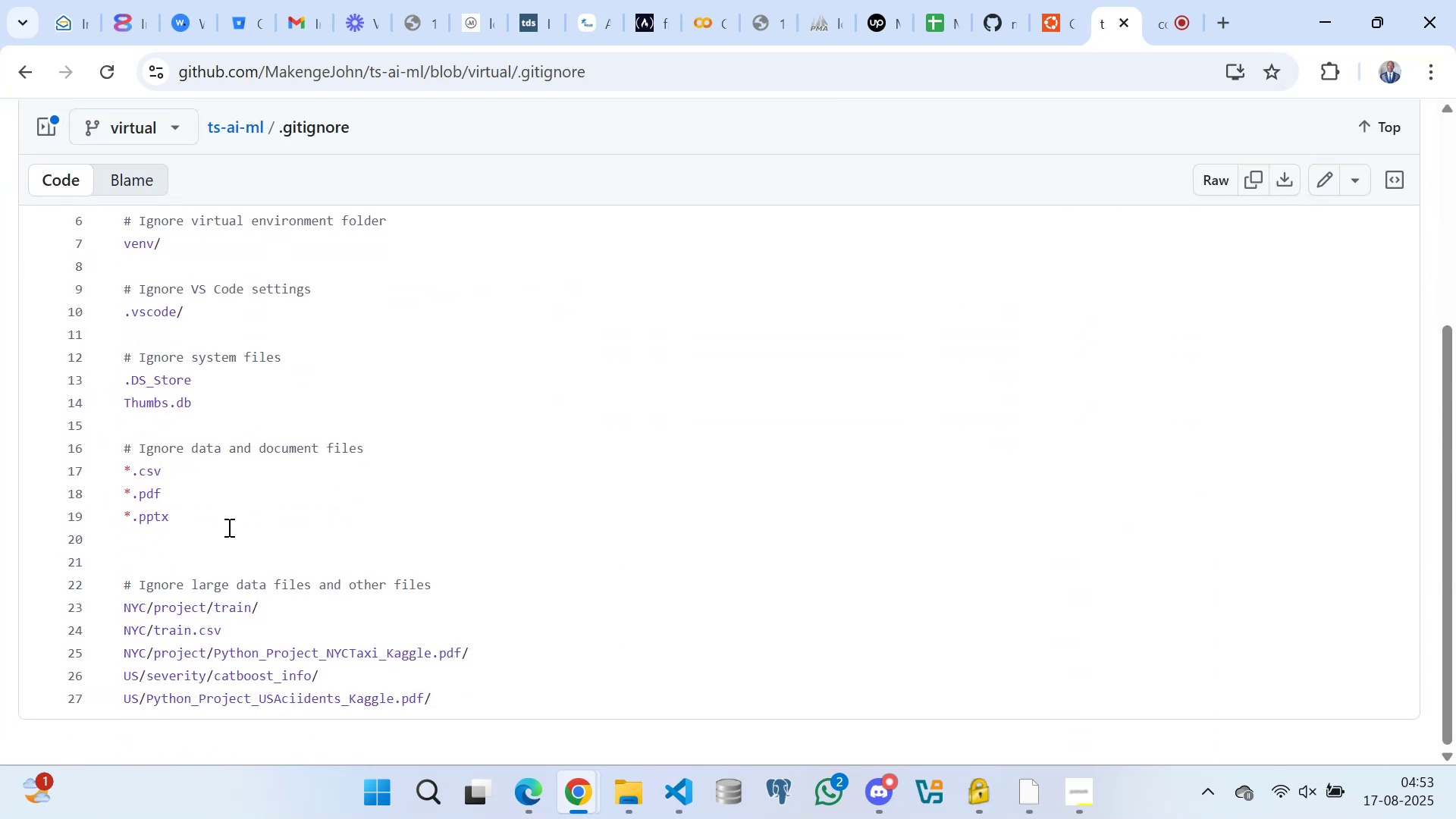 
scroll: coordinate [227, 472], scroll_direction: up, amount: 7.0
 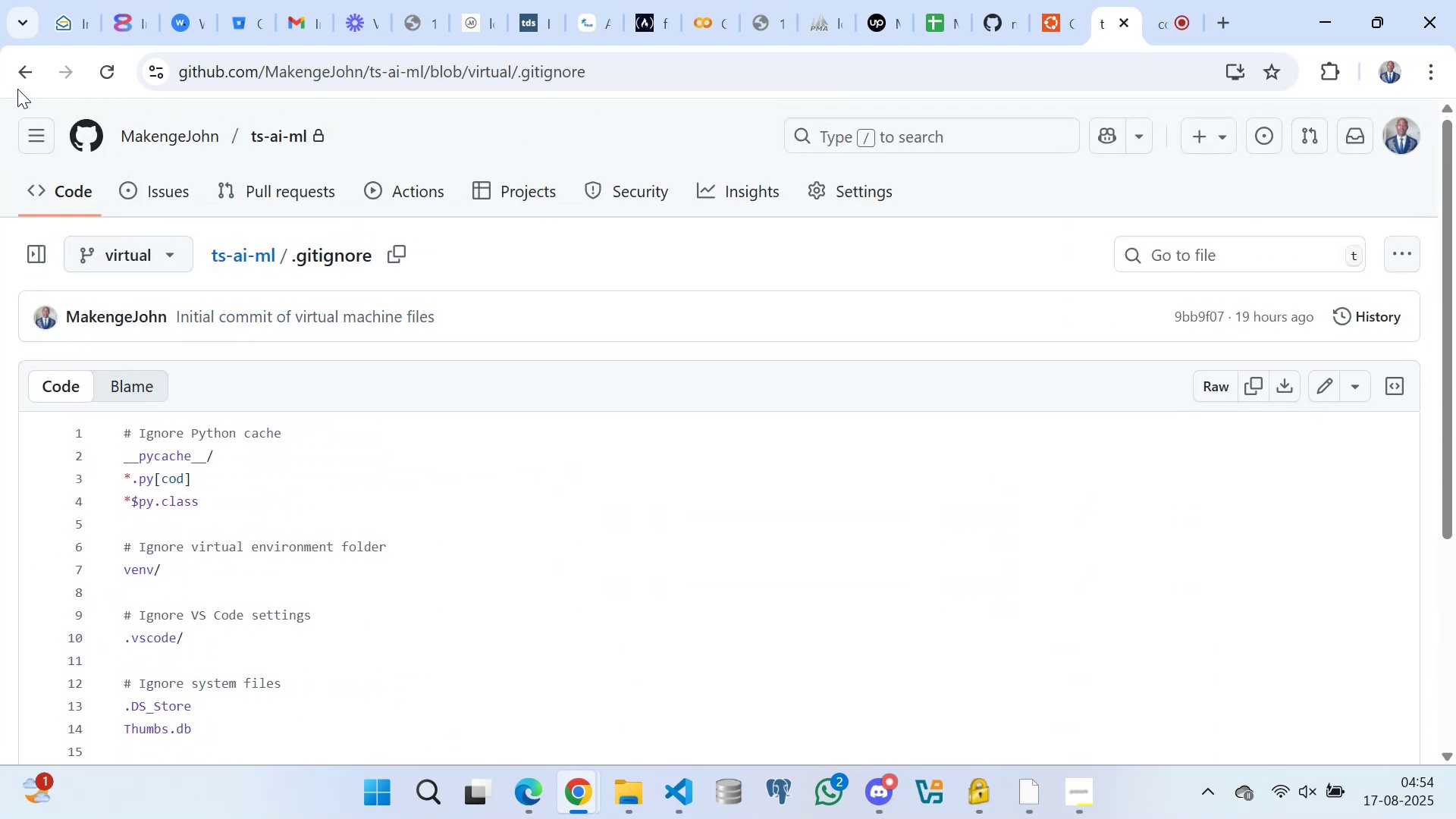 
left_click([26, 72])
 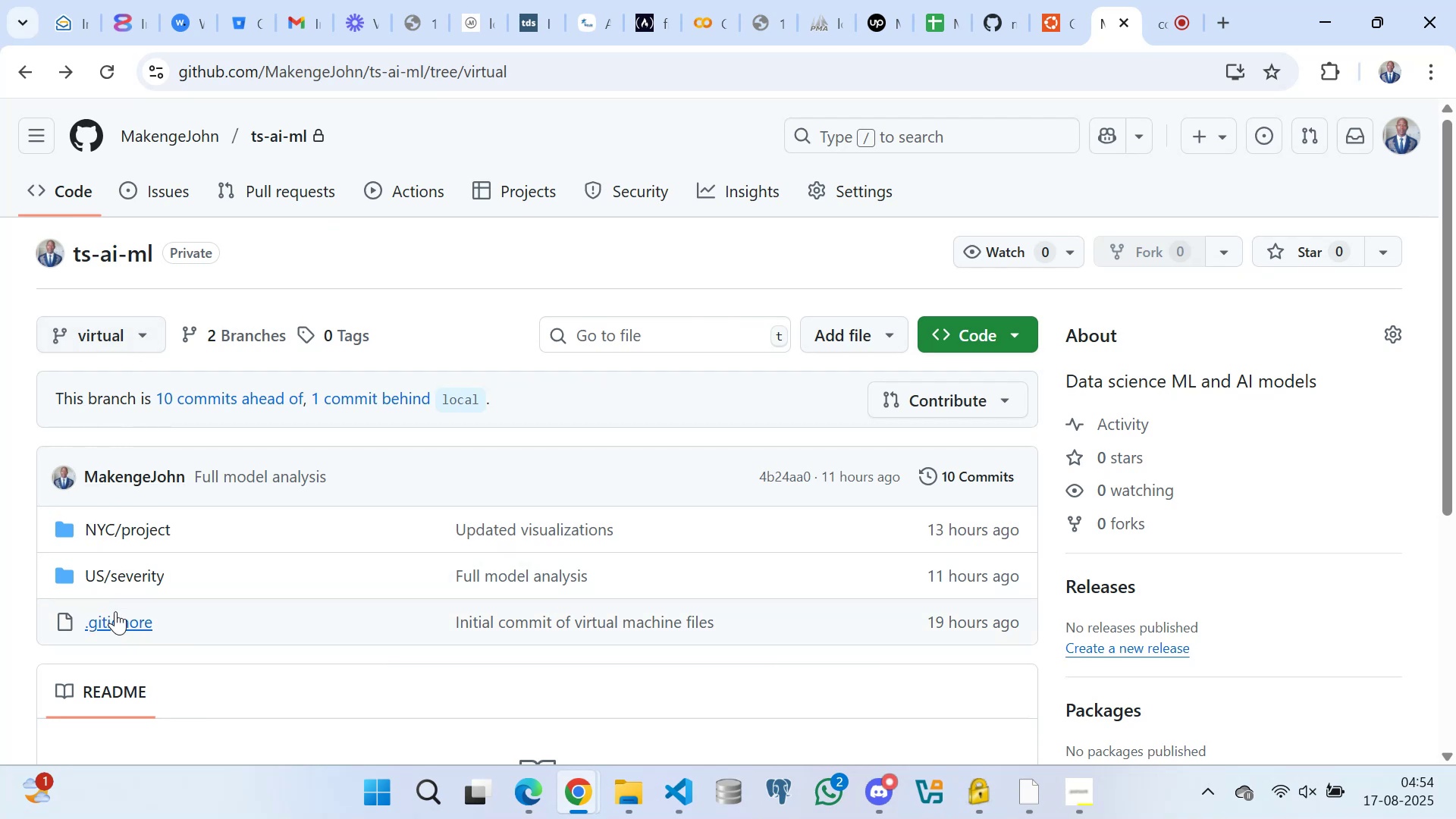 
left_click([111, 623])
 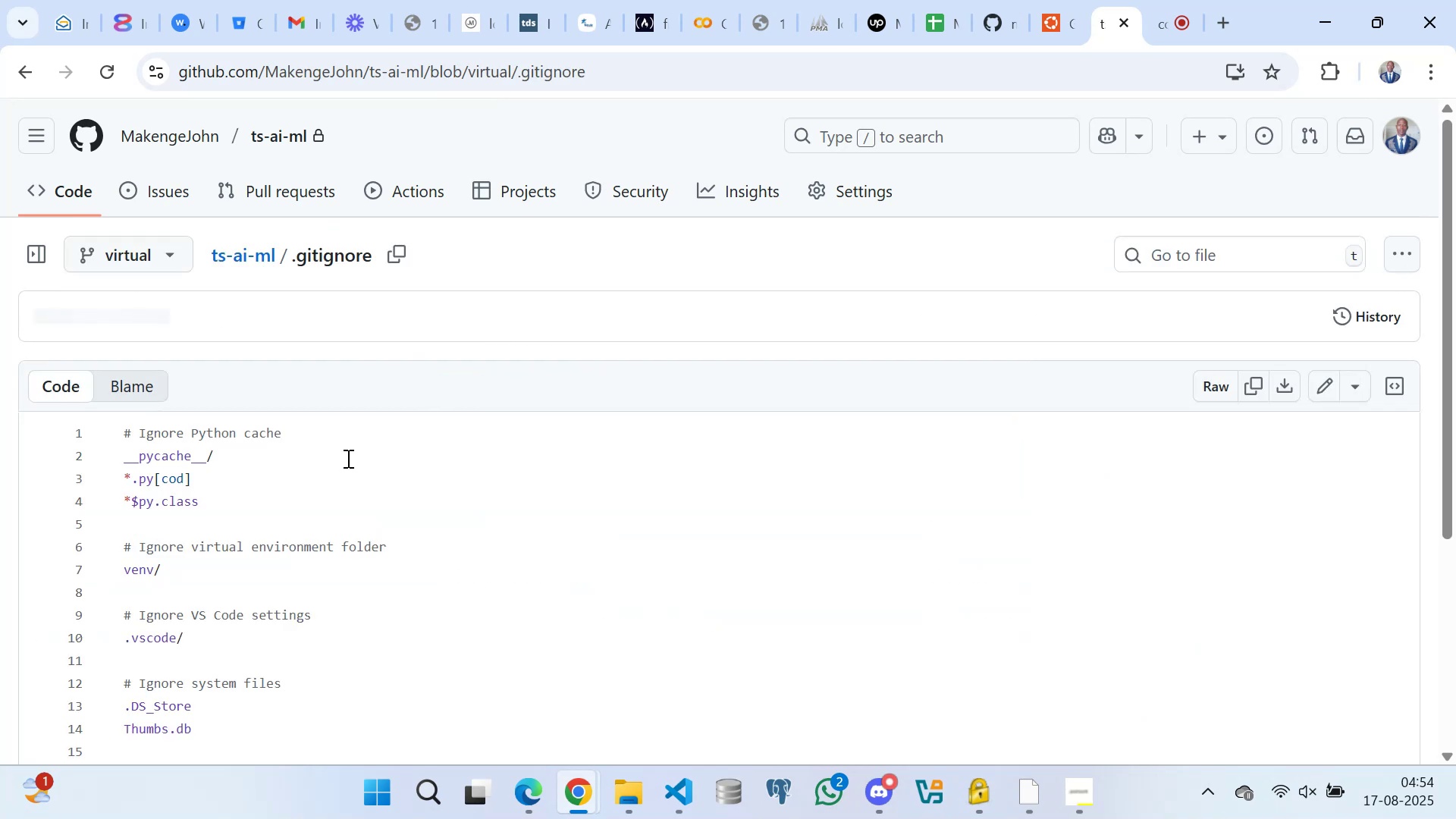 
scroll: coordinate [213, 525], scroll_direction: down, amount: 12.0
 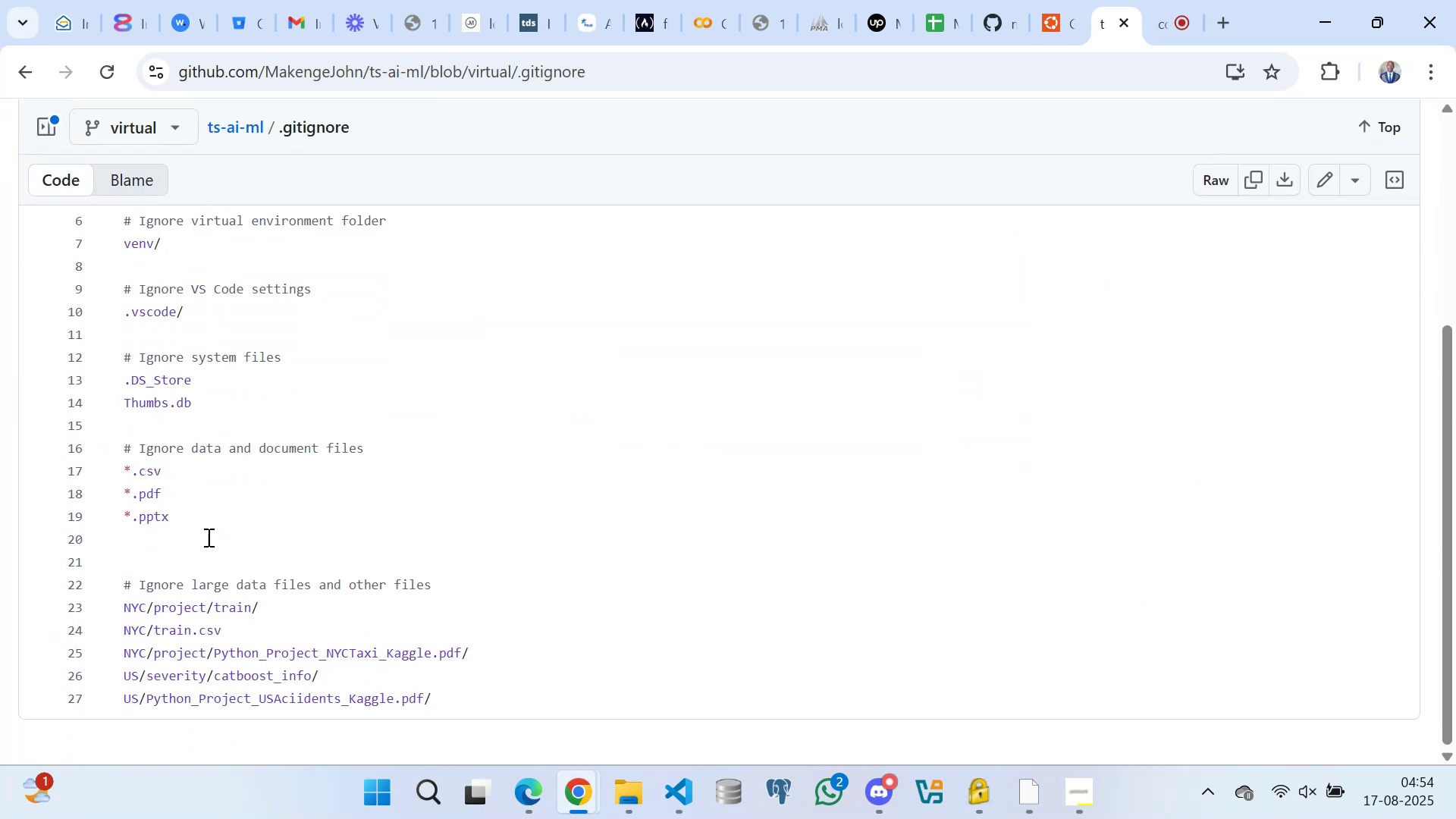 
scroll: coordinate [194, 533], scroll_direction: up, amount: 1.0
 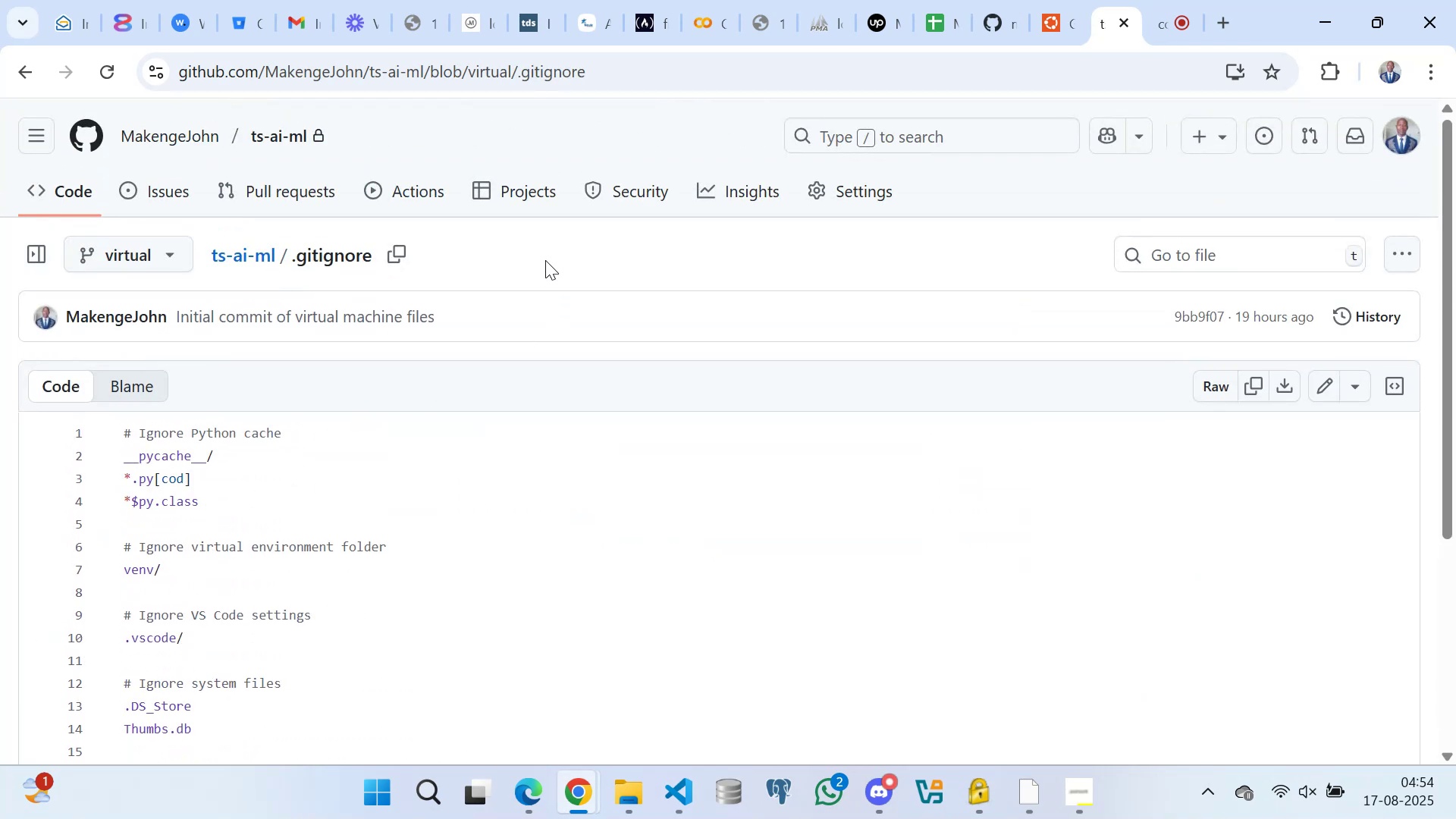 
left_click([539, 251])
 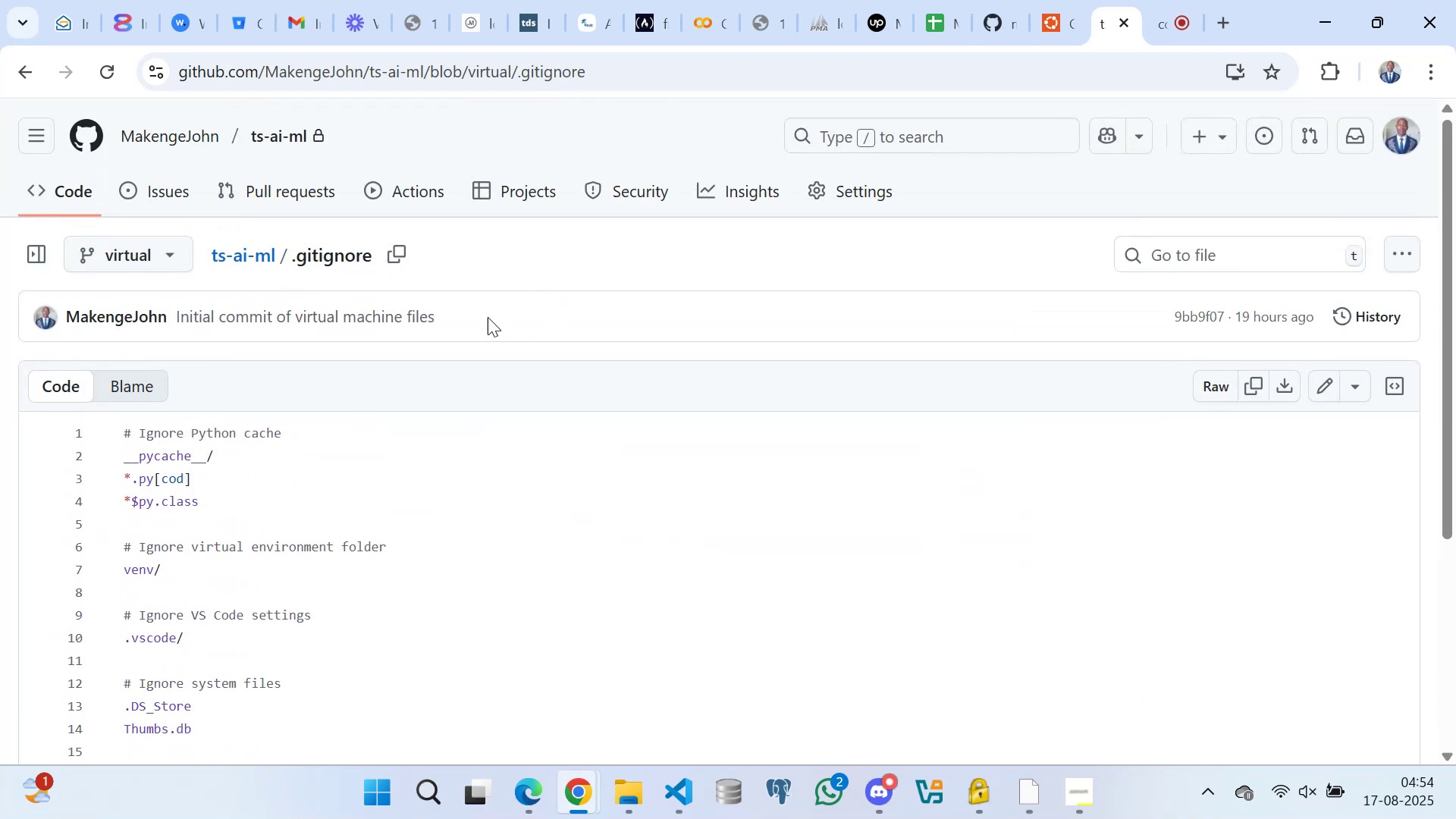 
scroll: coordinate [231, 492], scroll_direction: down, amount: 1.0
 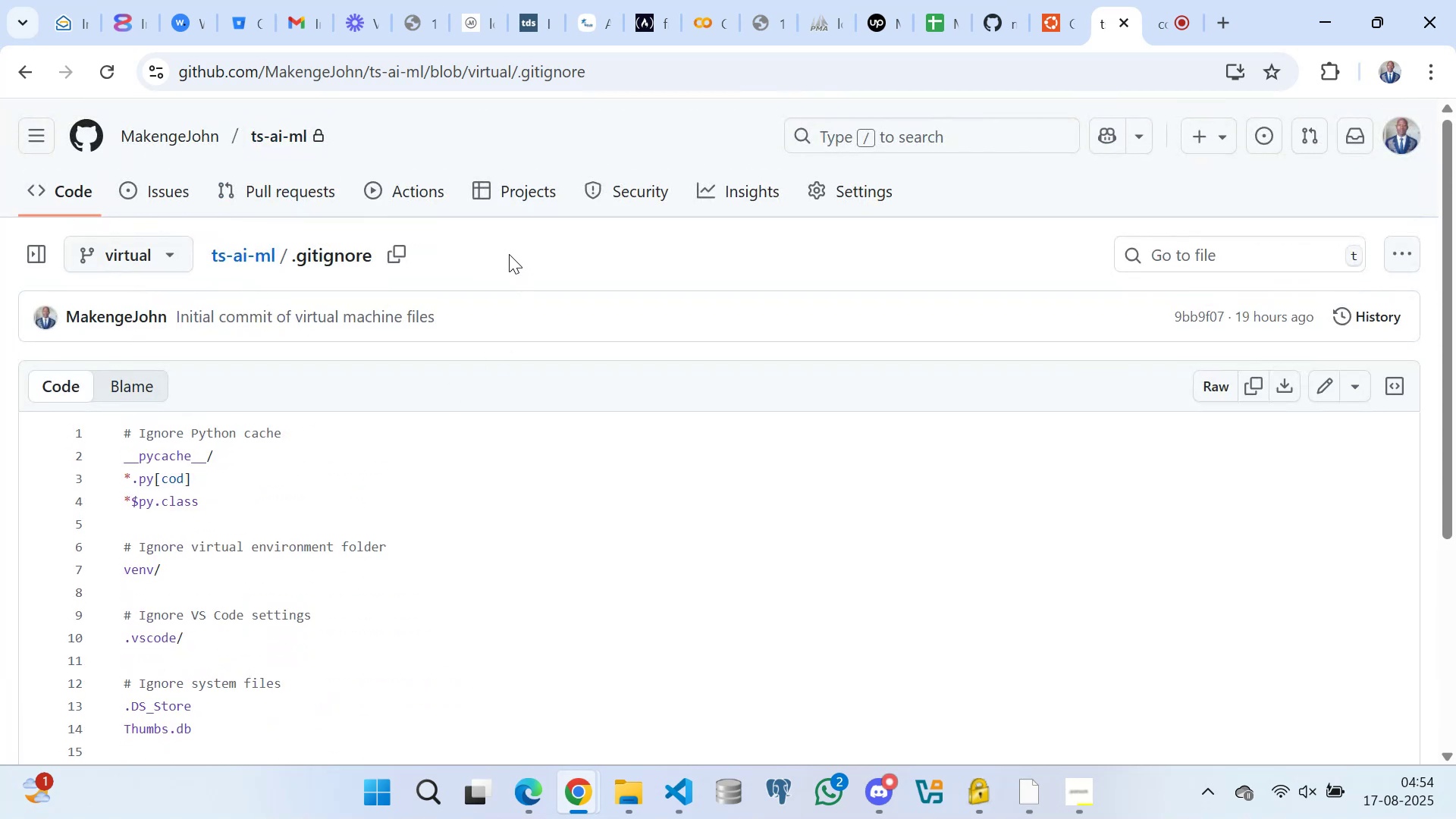 
left_click([507, 249])
 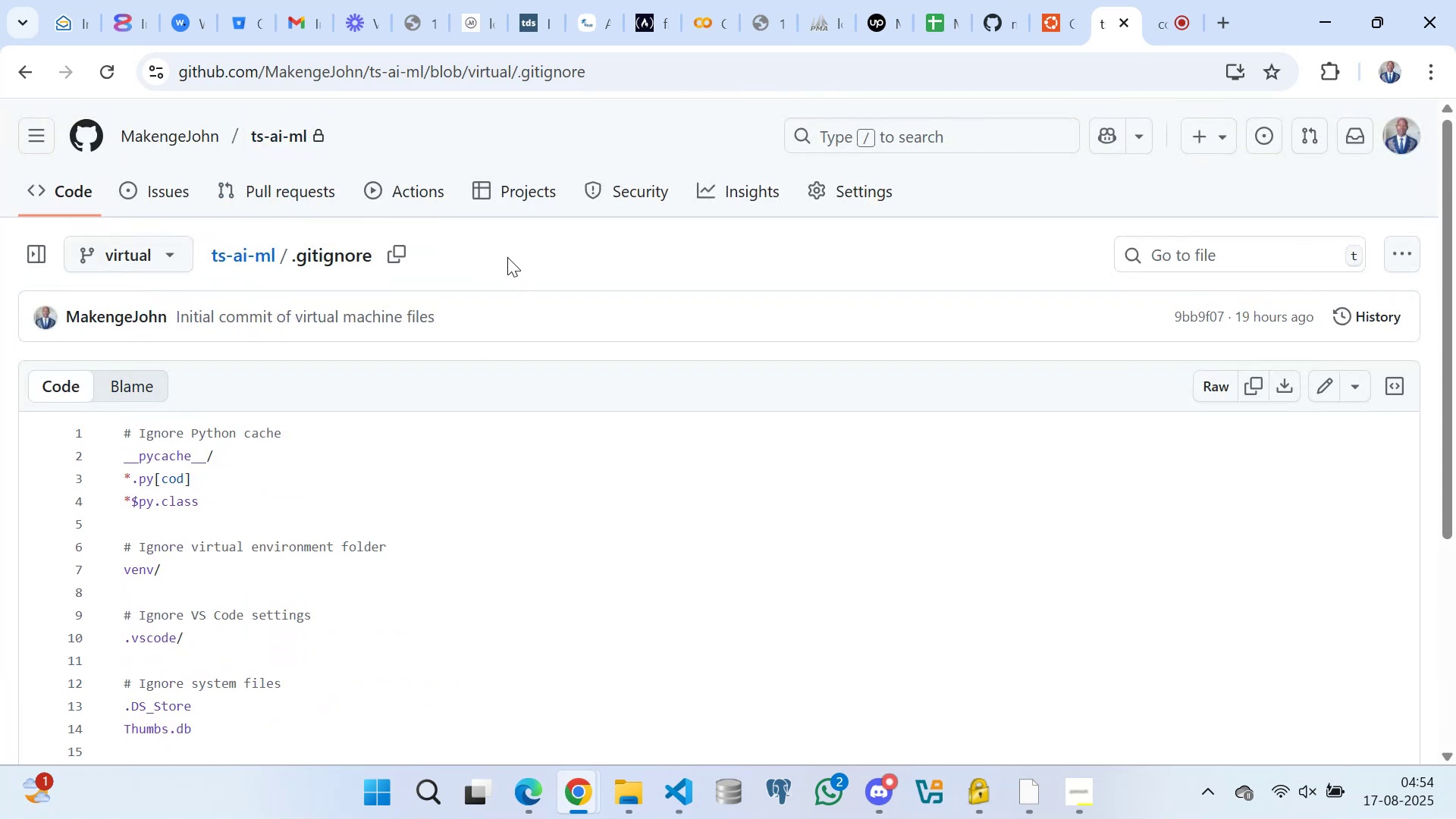 
scroll: coordinate [210, 536], scroll_direction: down, amount: 7.0
 